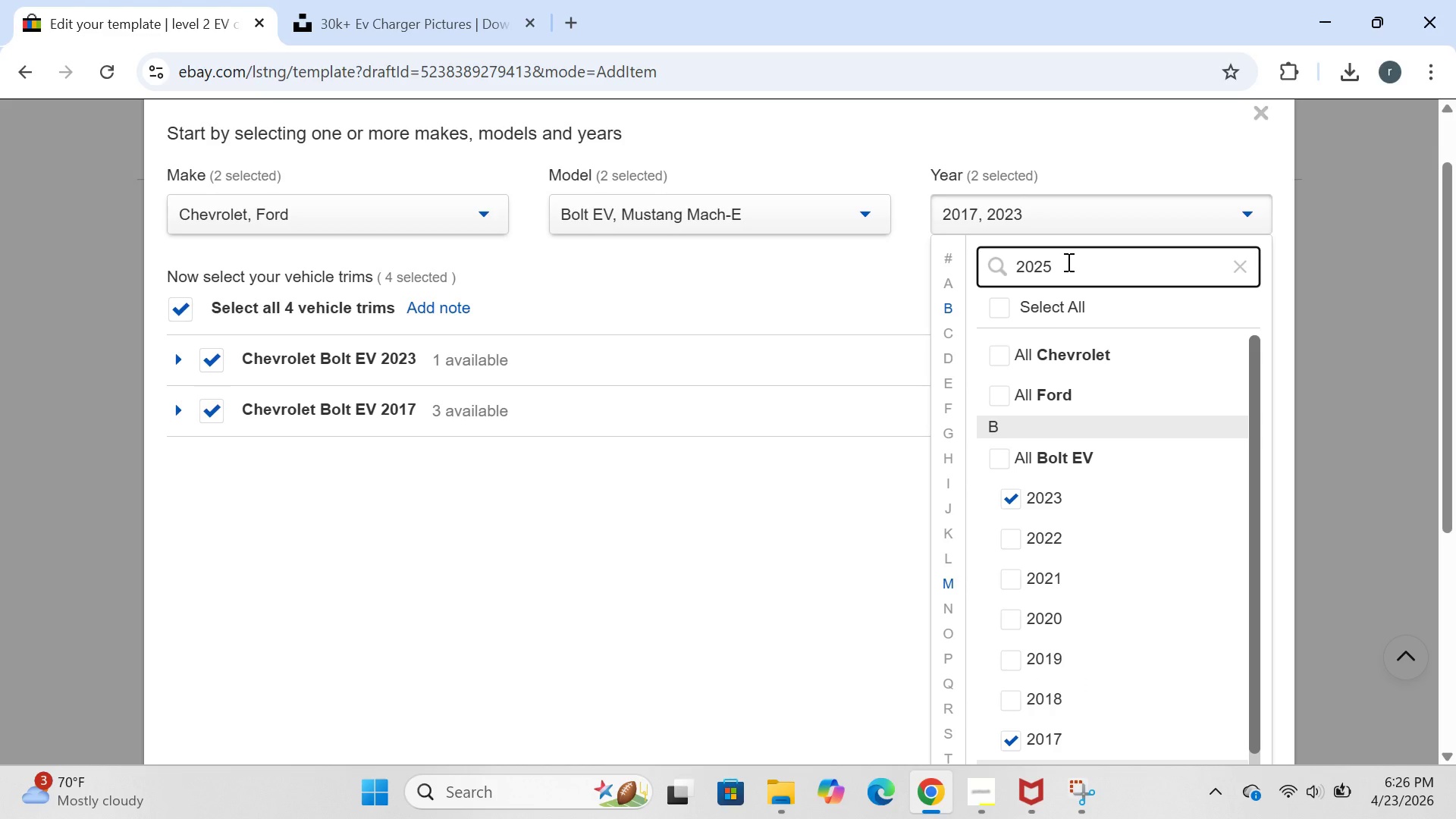 
key(Enter)
 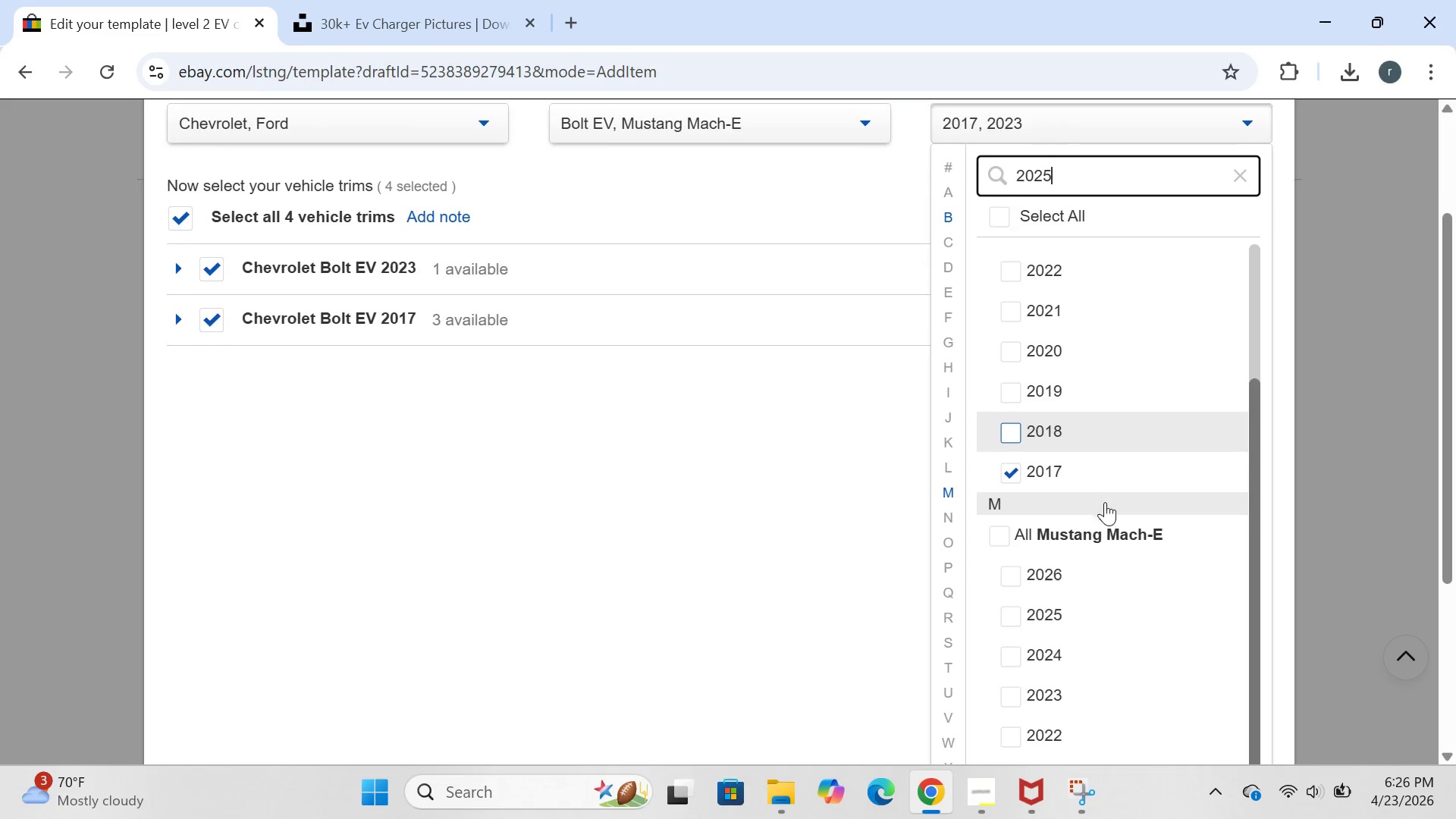 
wait(5.77)
 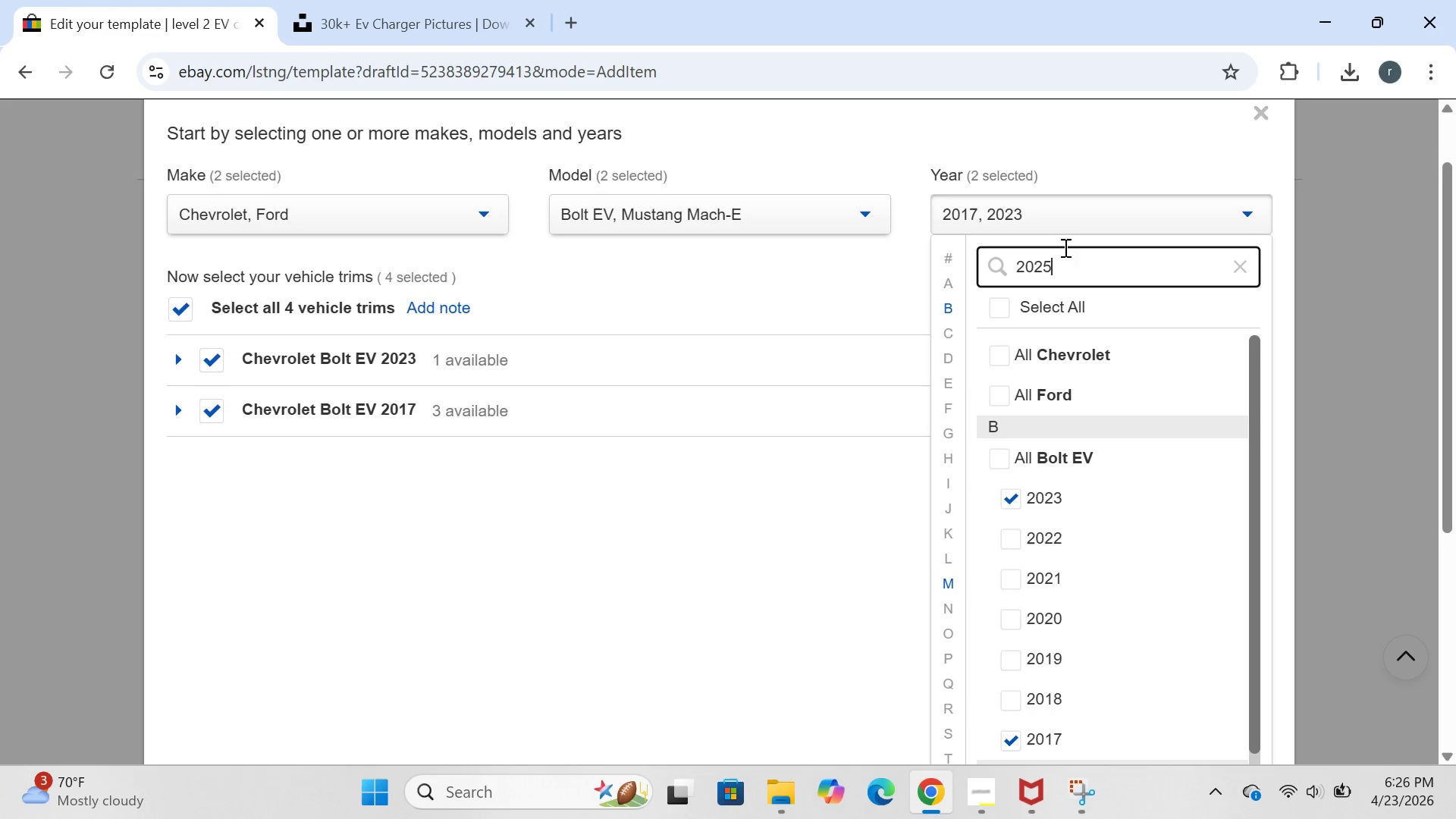 
left_click([1024, 612])
 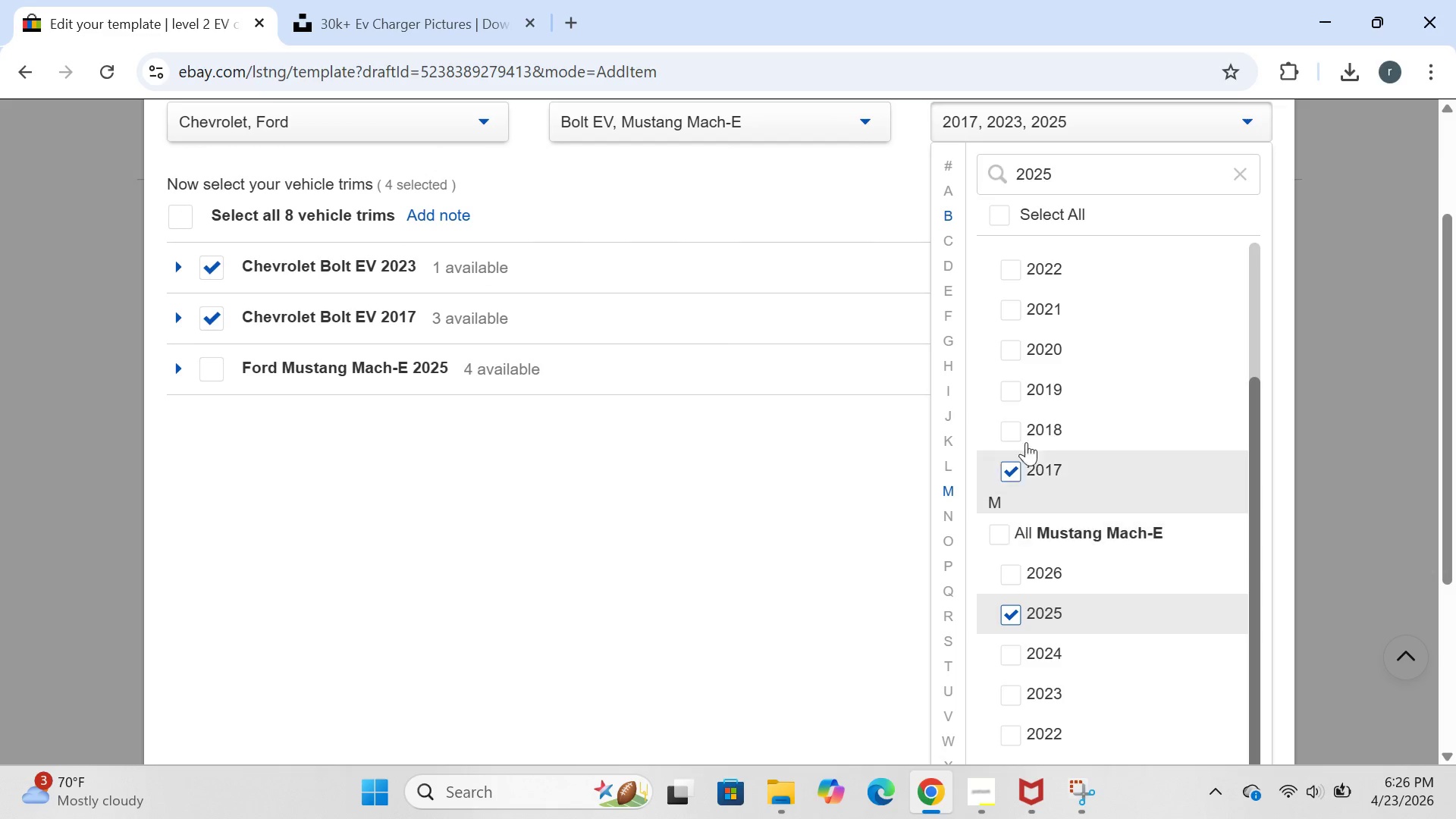 
wait(5.73)
 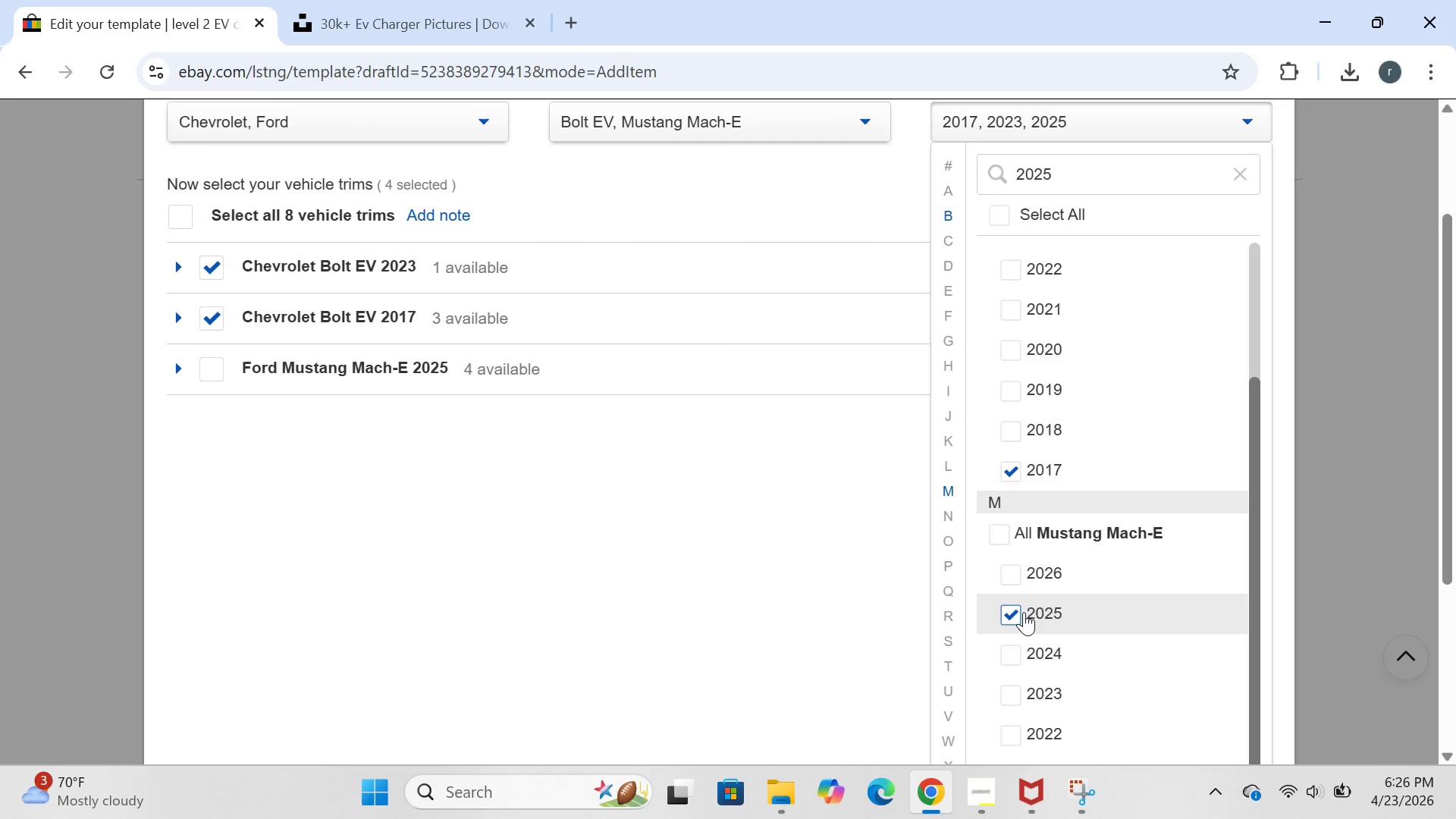 
left_click([1014, 328])
 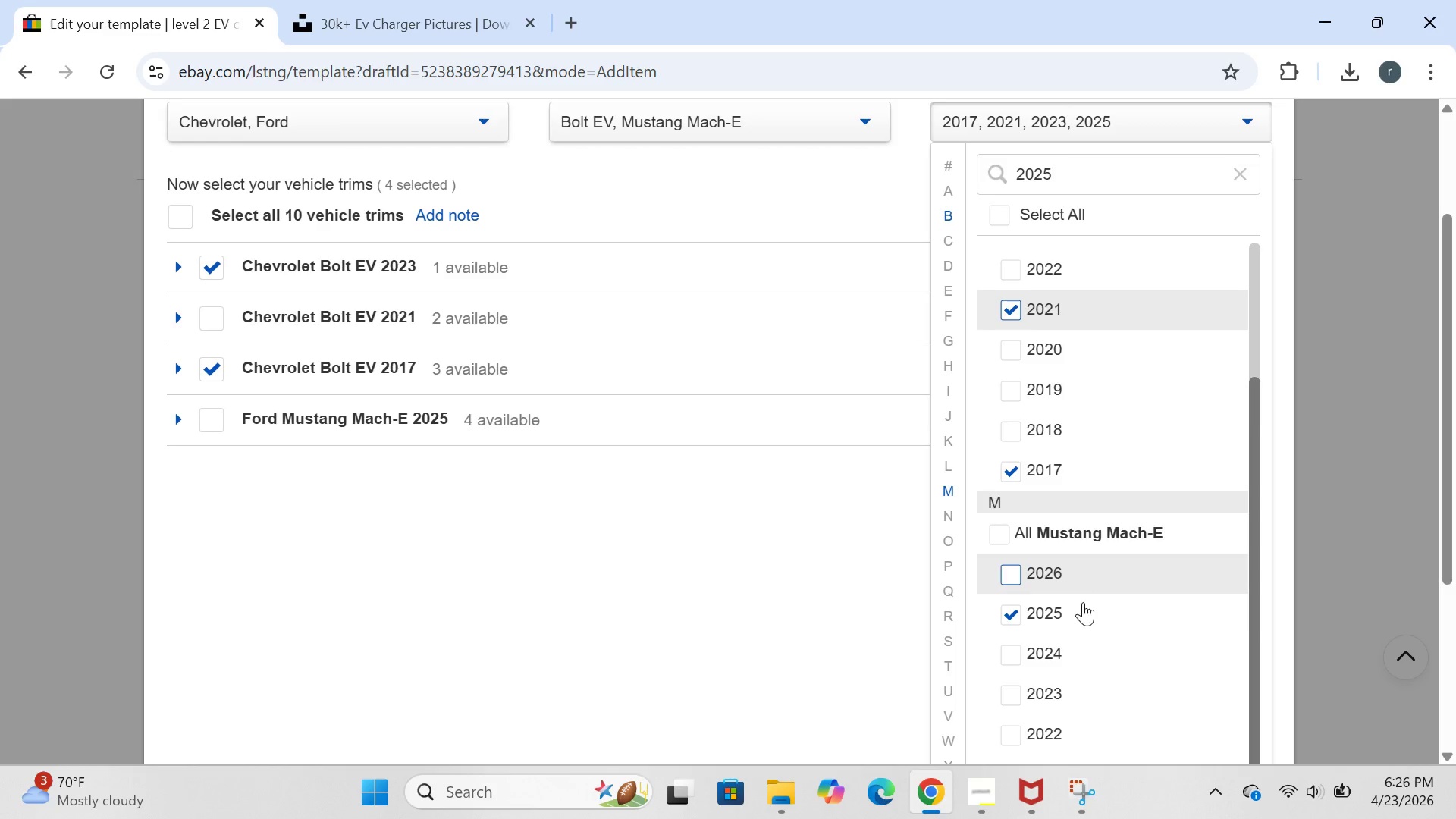 
left_click([1020, 613])
 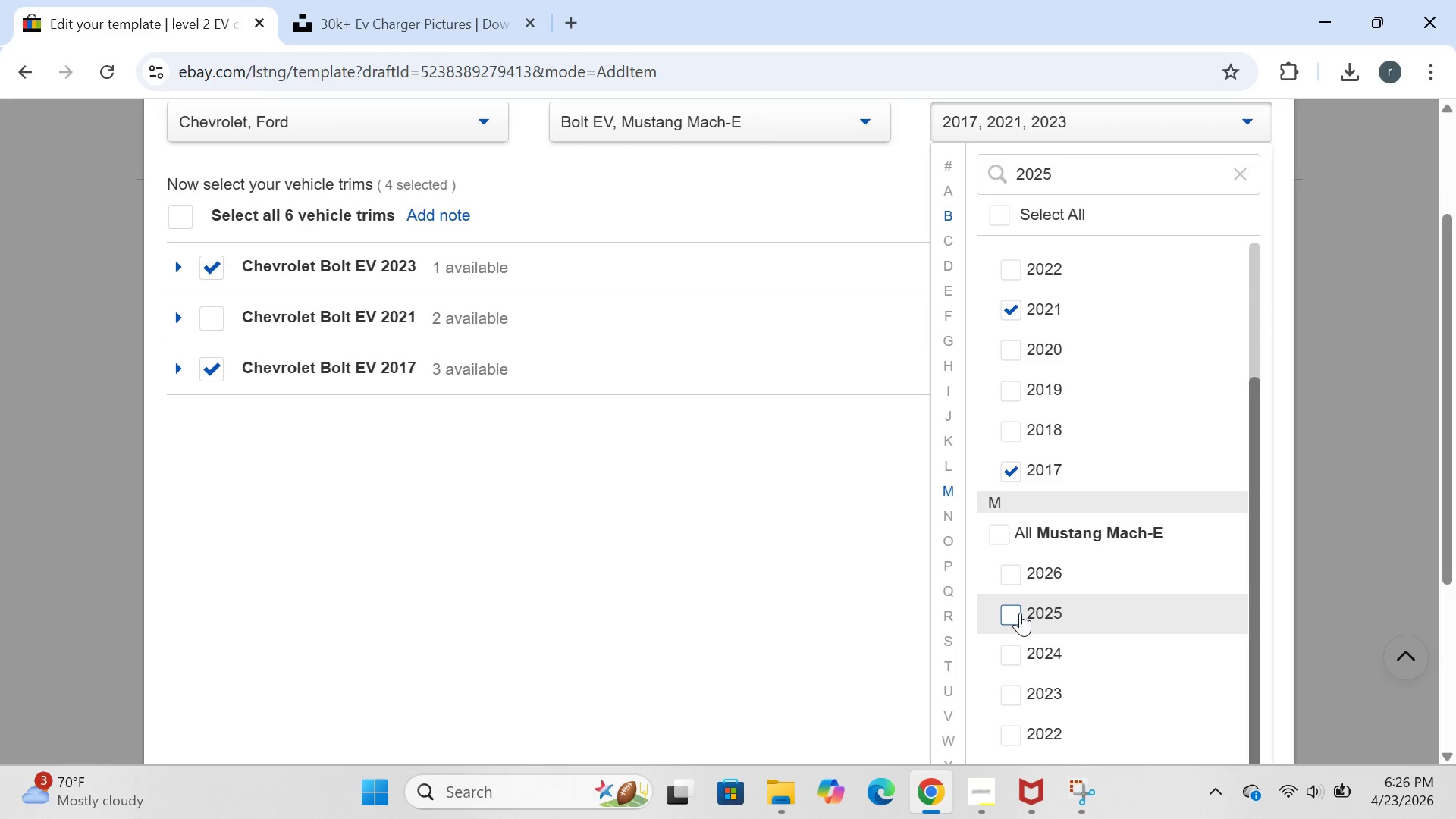 
left_click([1020, 613])
 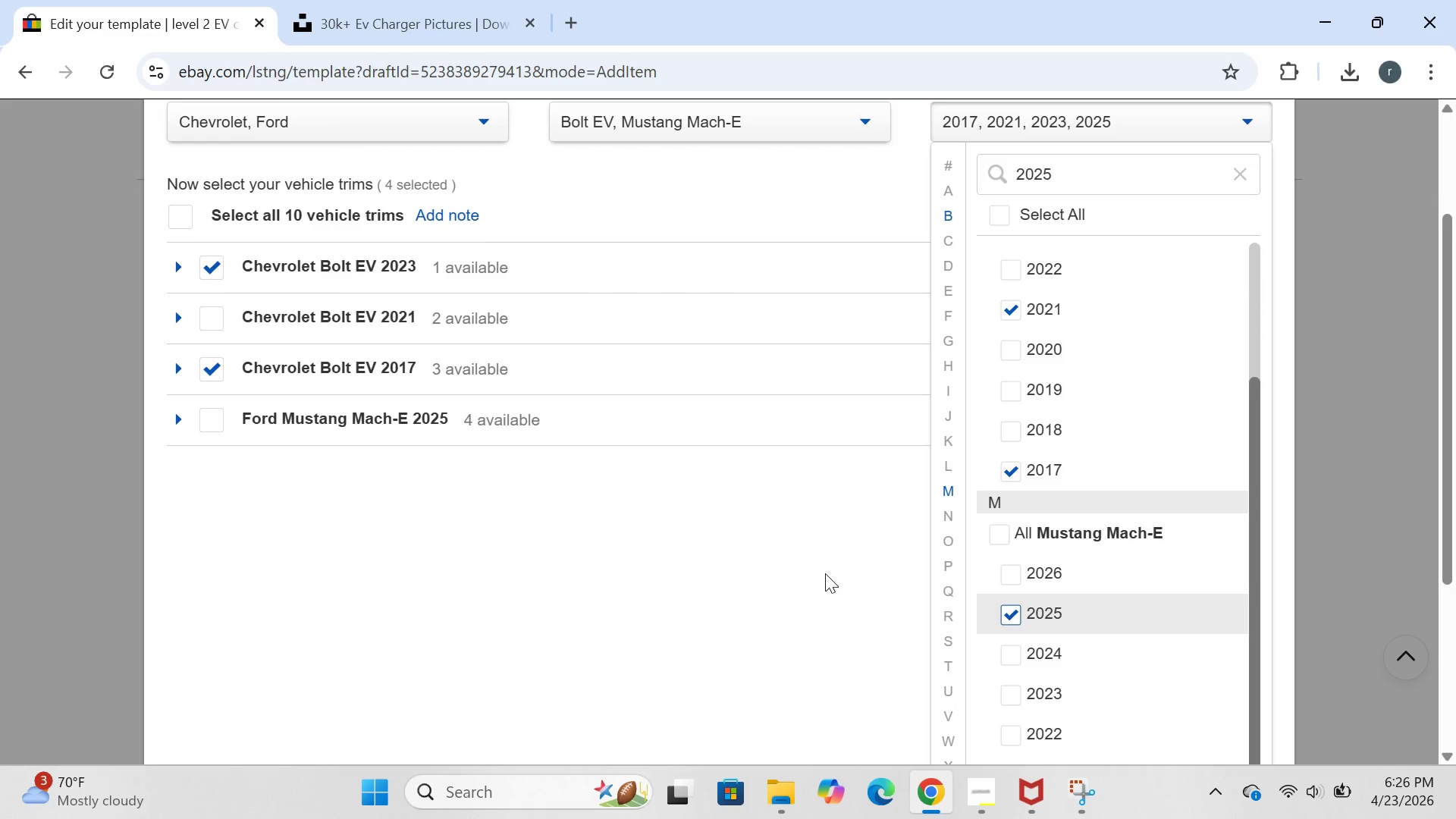 
left_click([811, 559])
 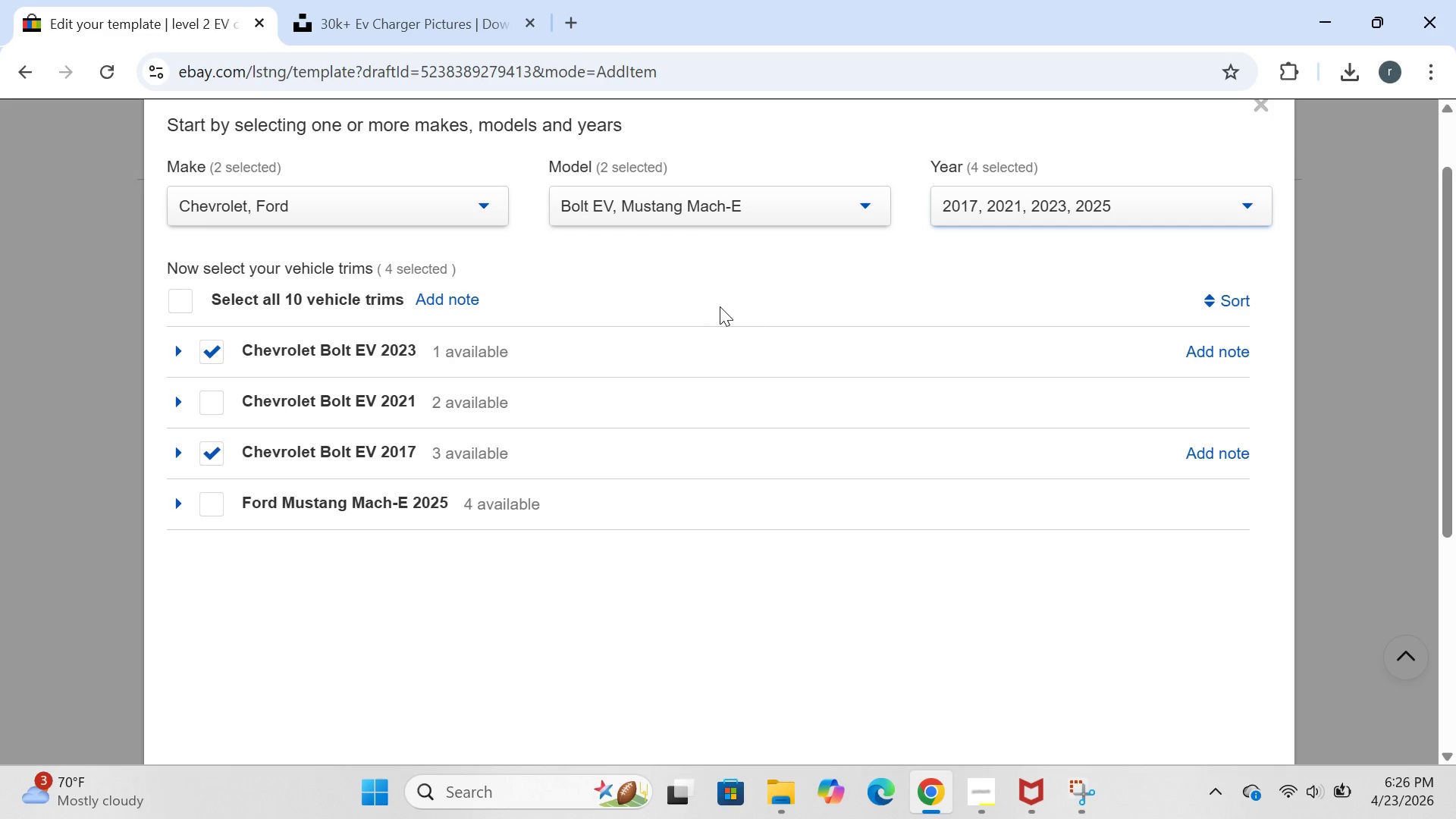 
wait(12.19)
 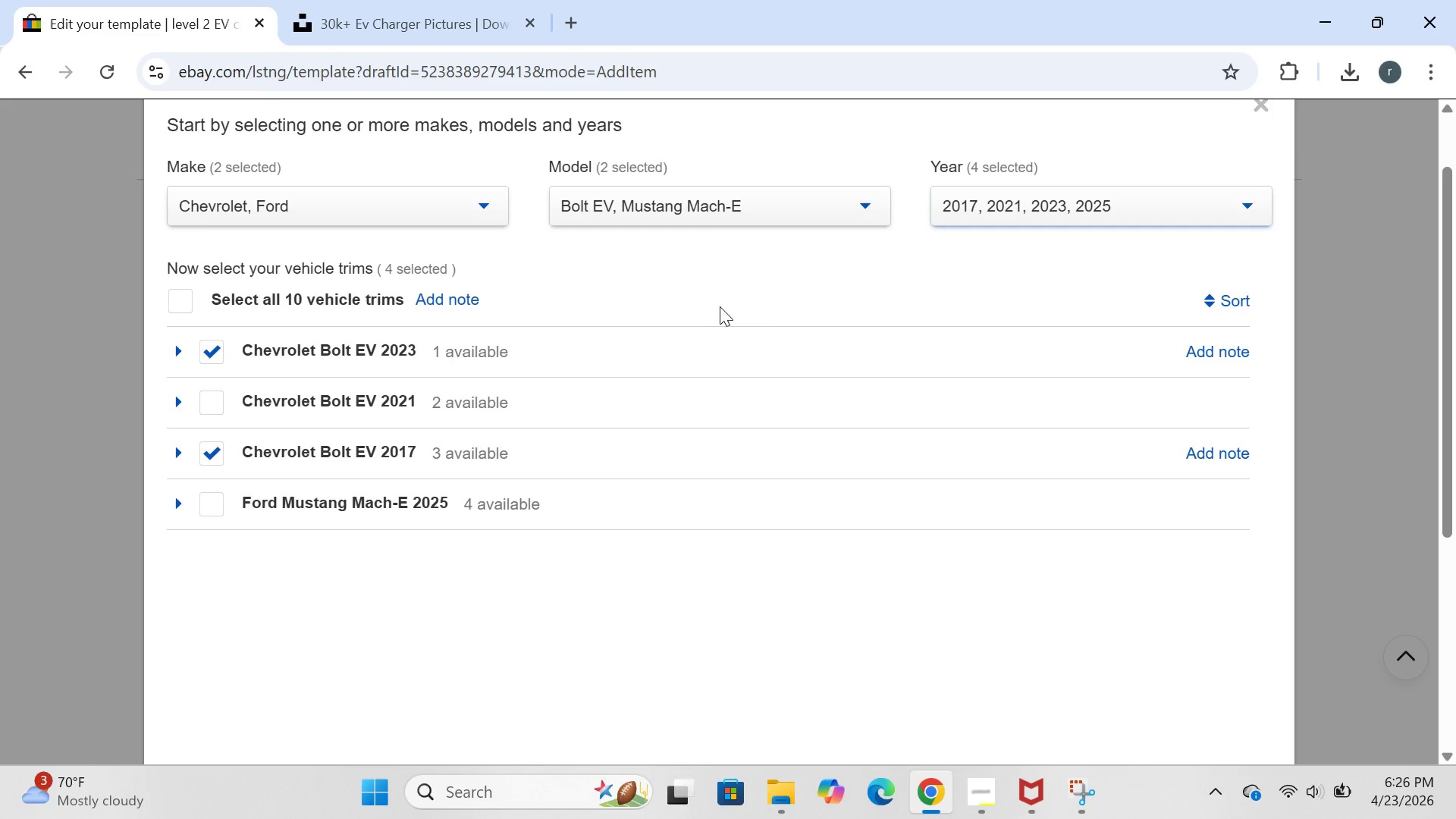 
left_click([1252, 203])
 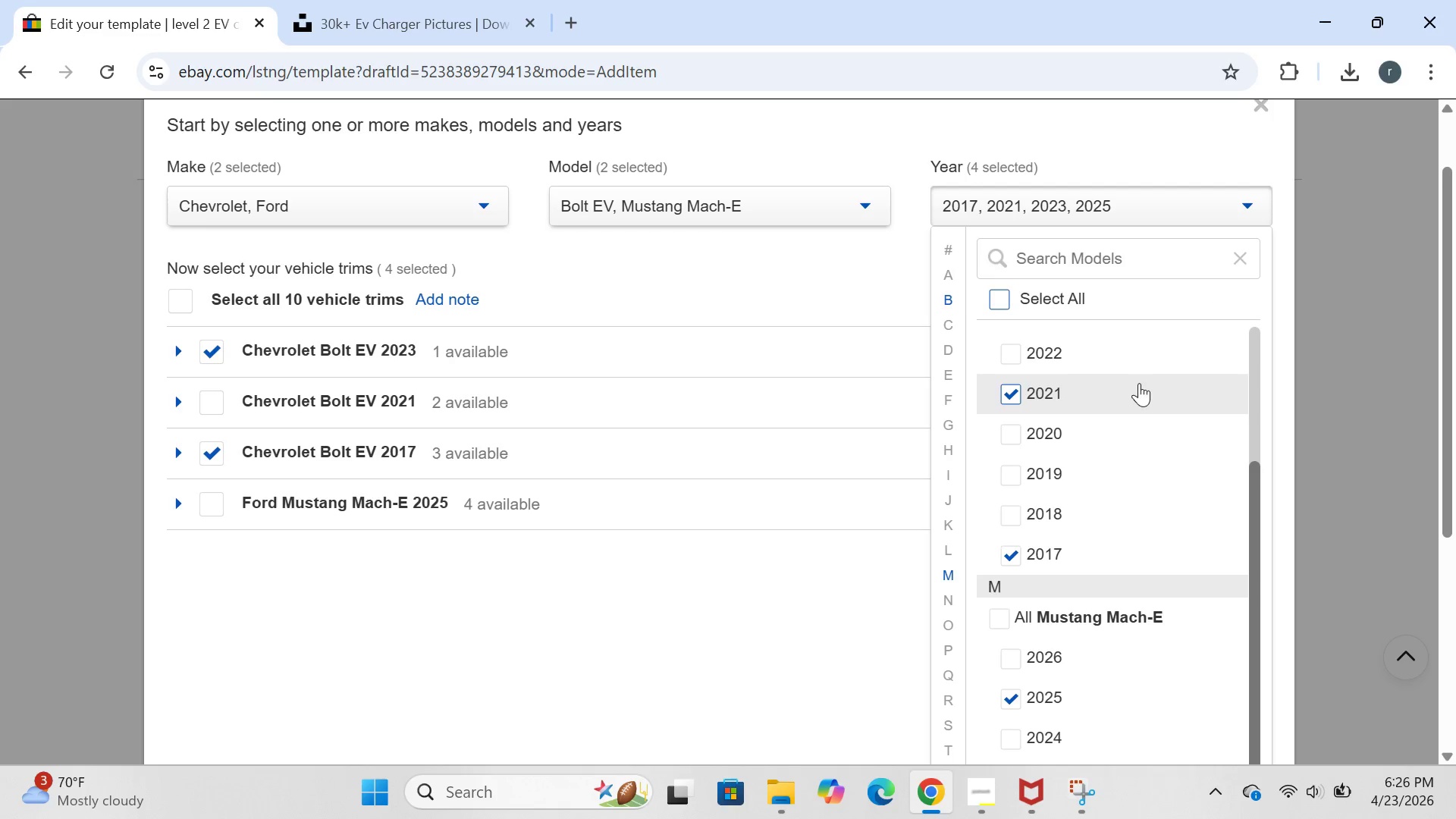 
mouse_move([1069, 431])
 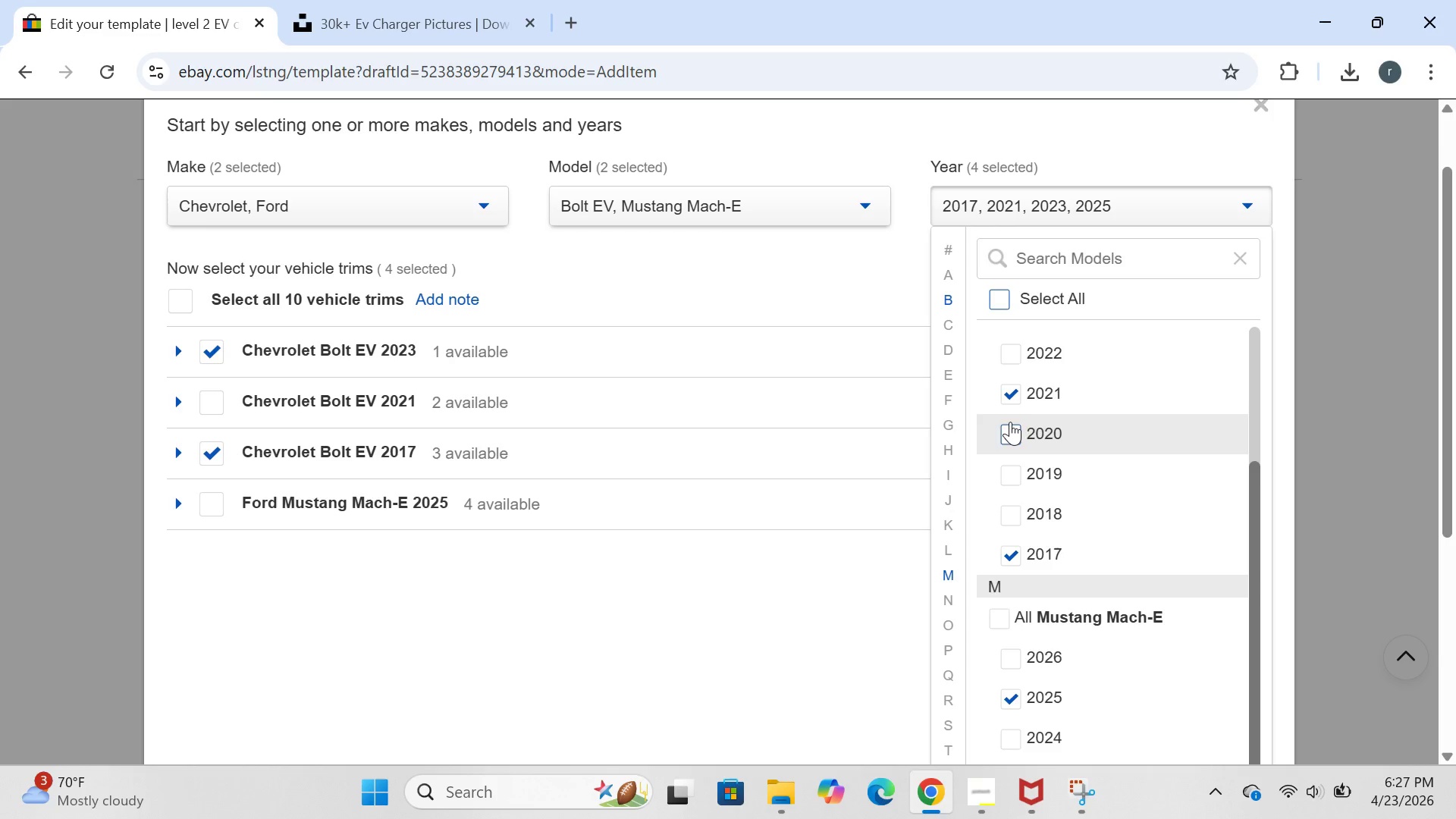 
left_click([1005, 388])
 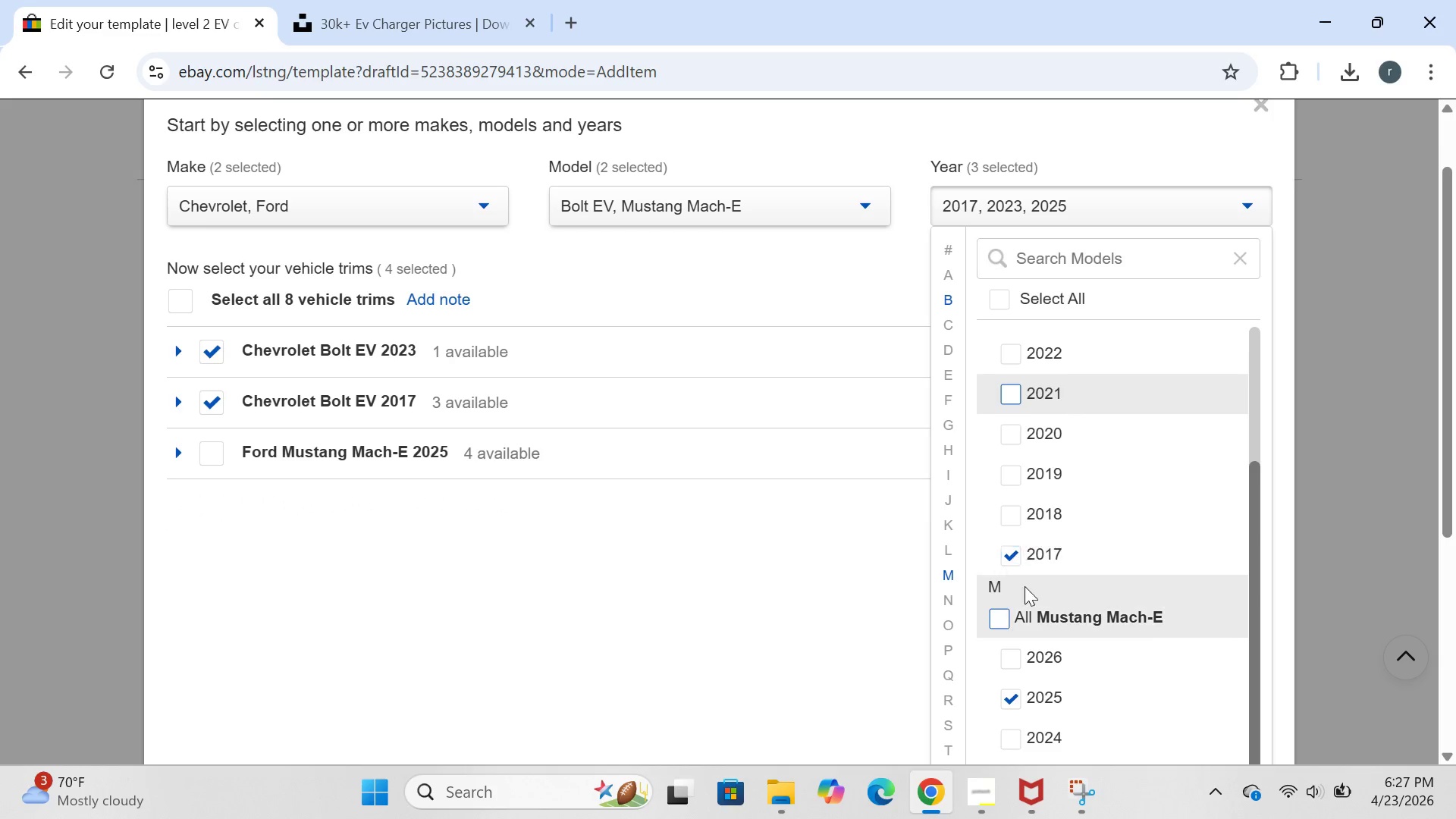 
left_click([1014, 685])
 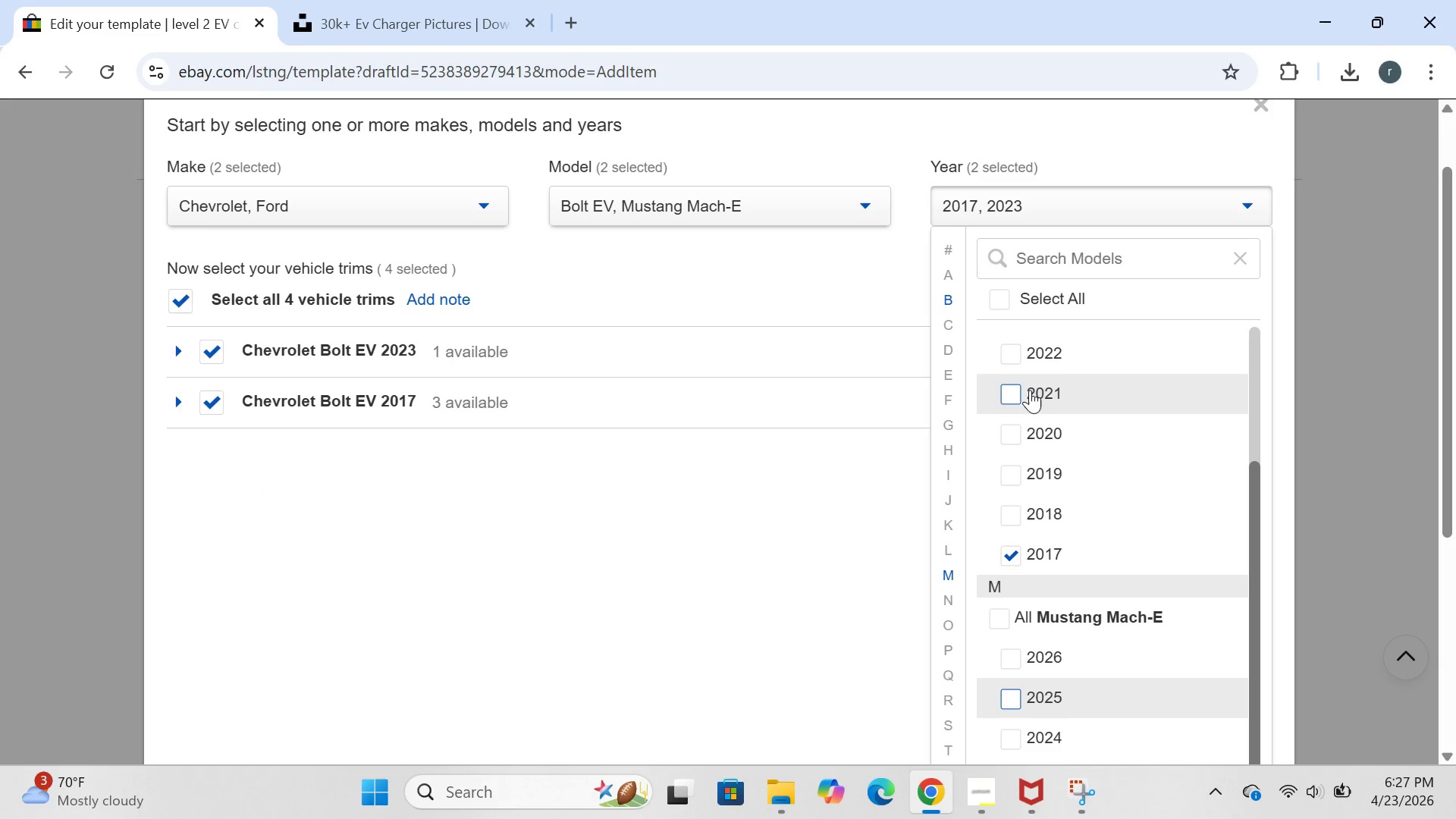 
left_click([1029, 388])
 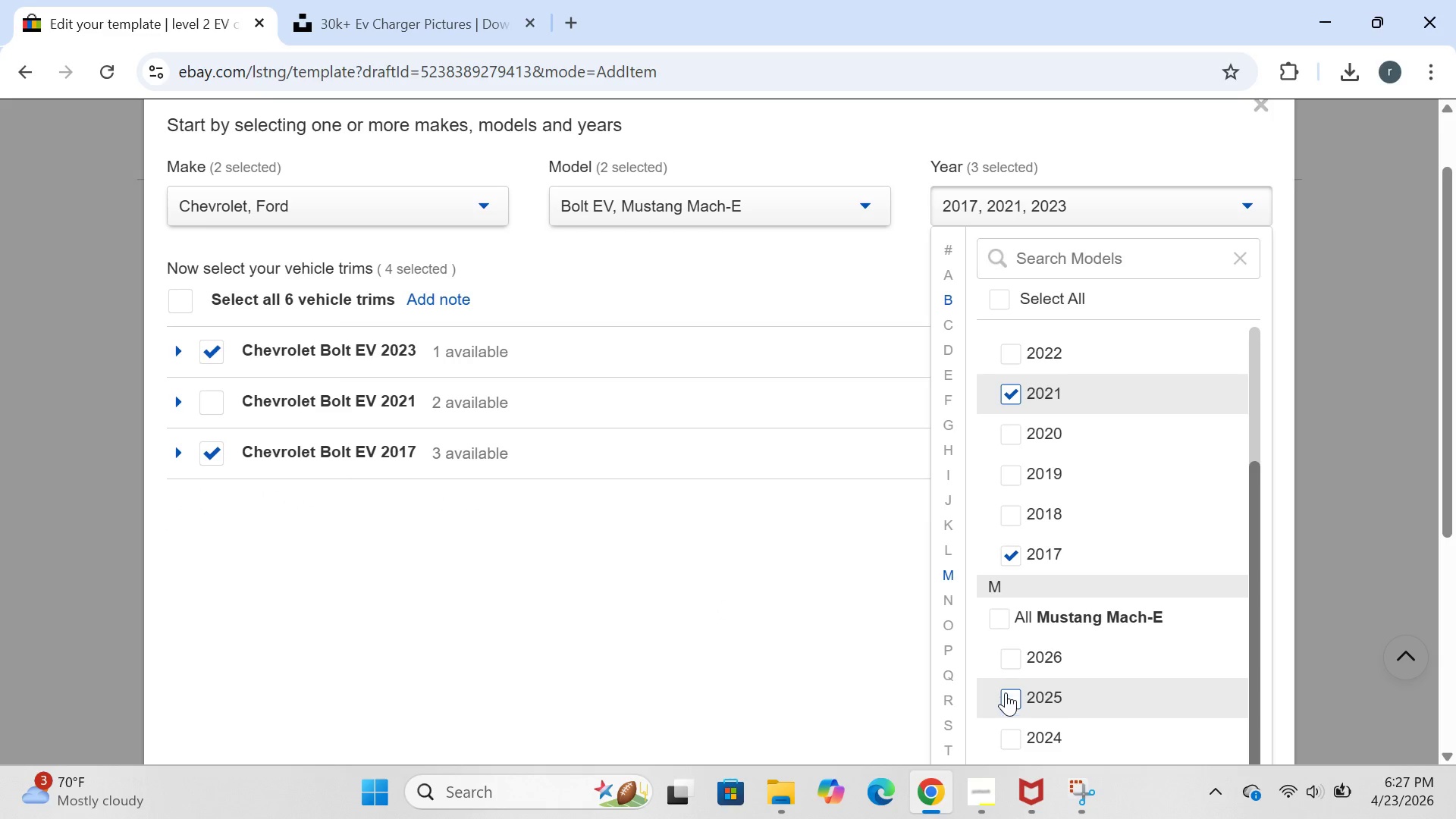 
left_click([1006, 698])
 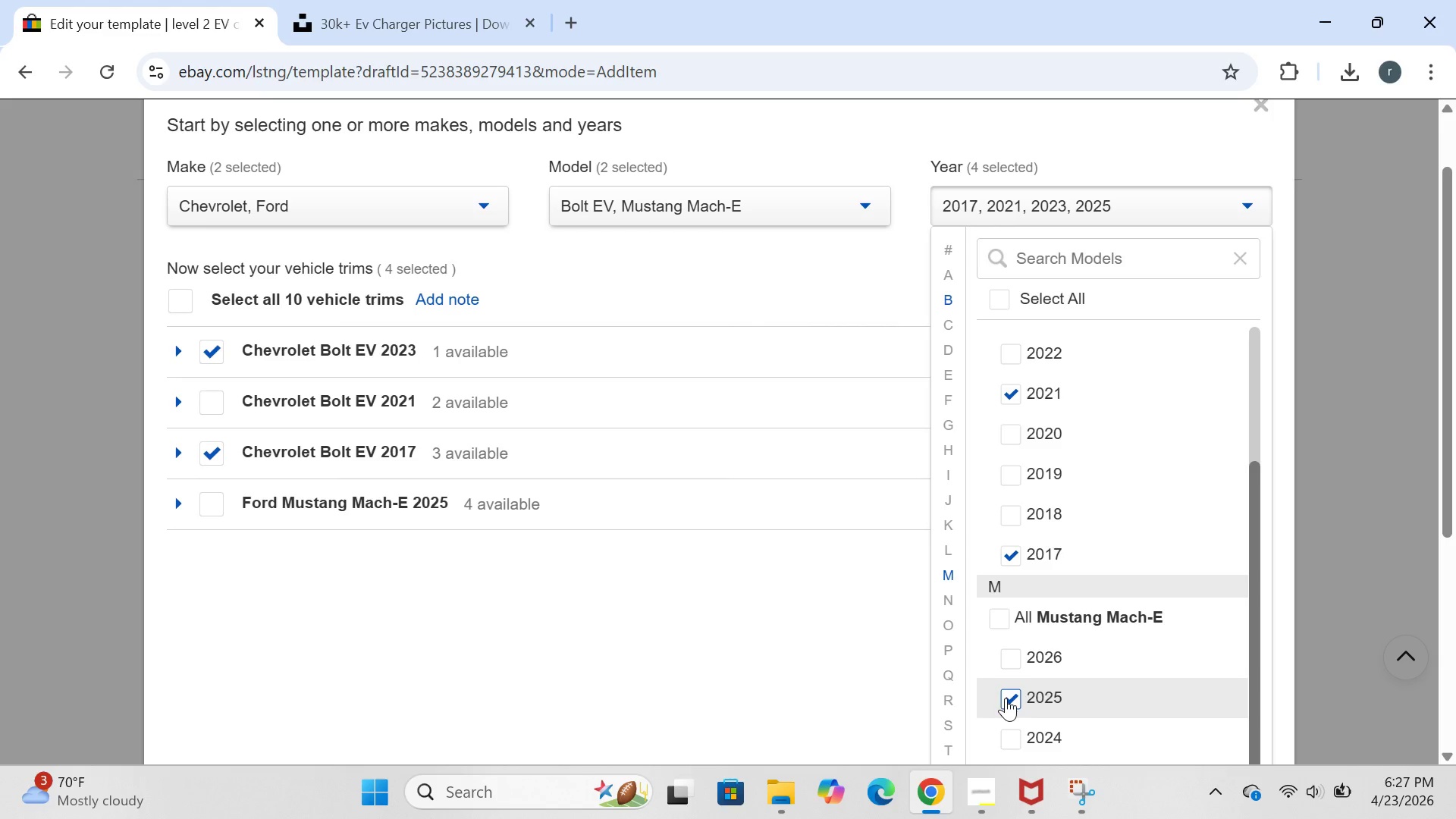 
left_click([740, 632])
 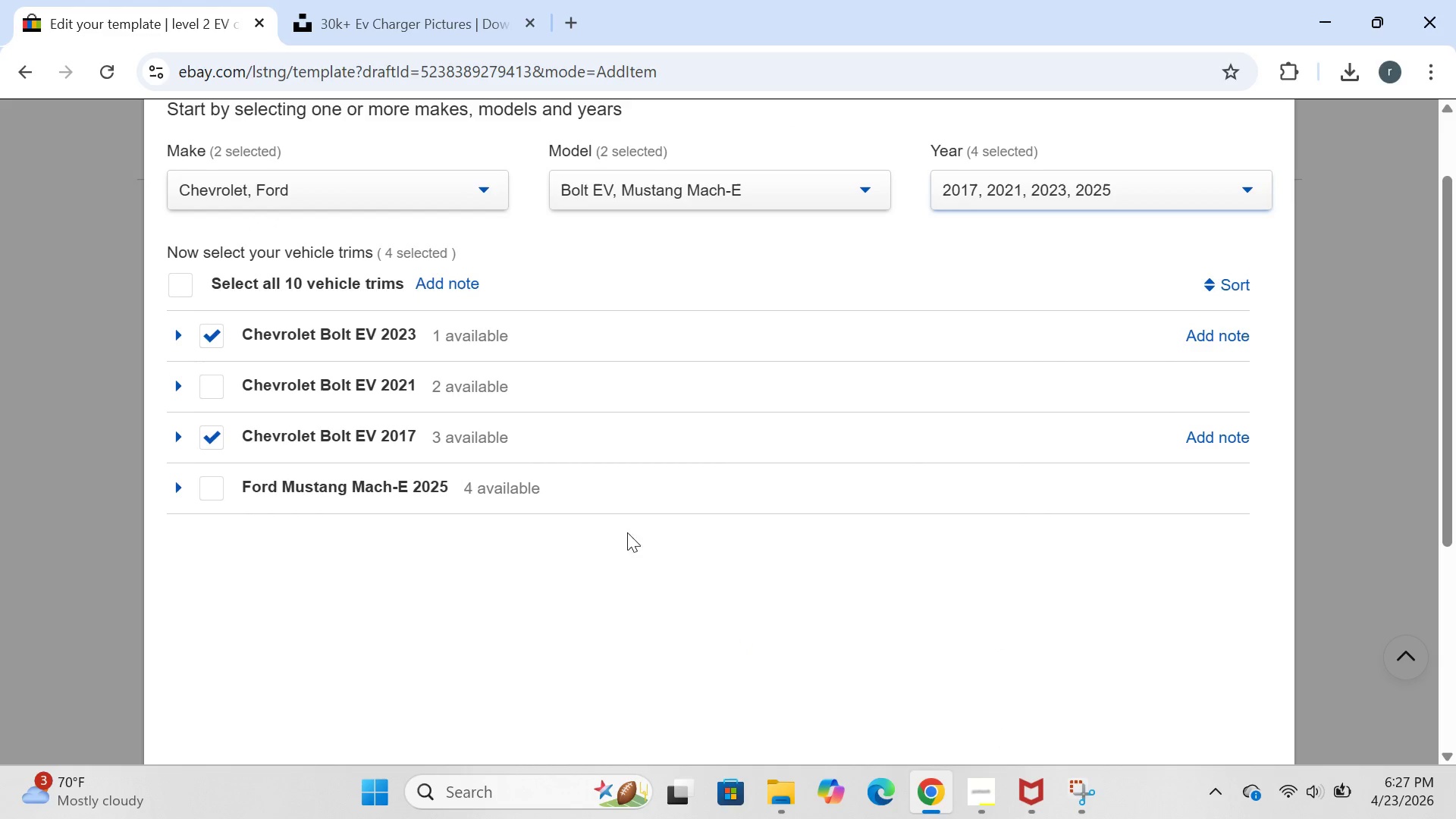 
wait(11.55)
 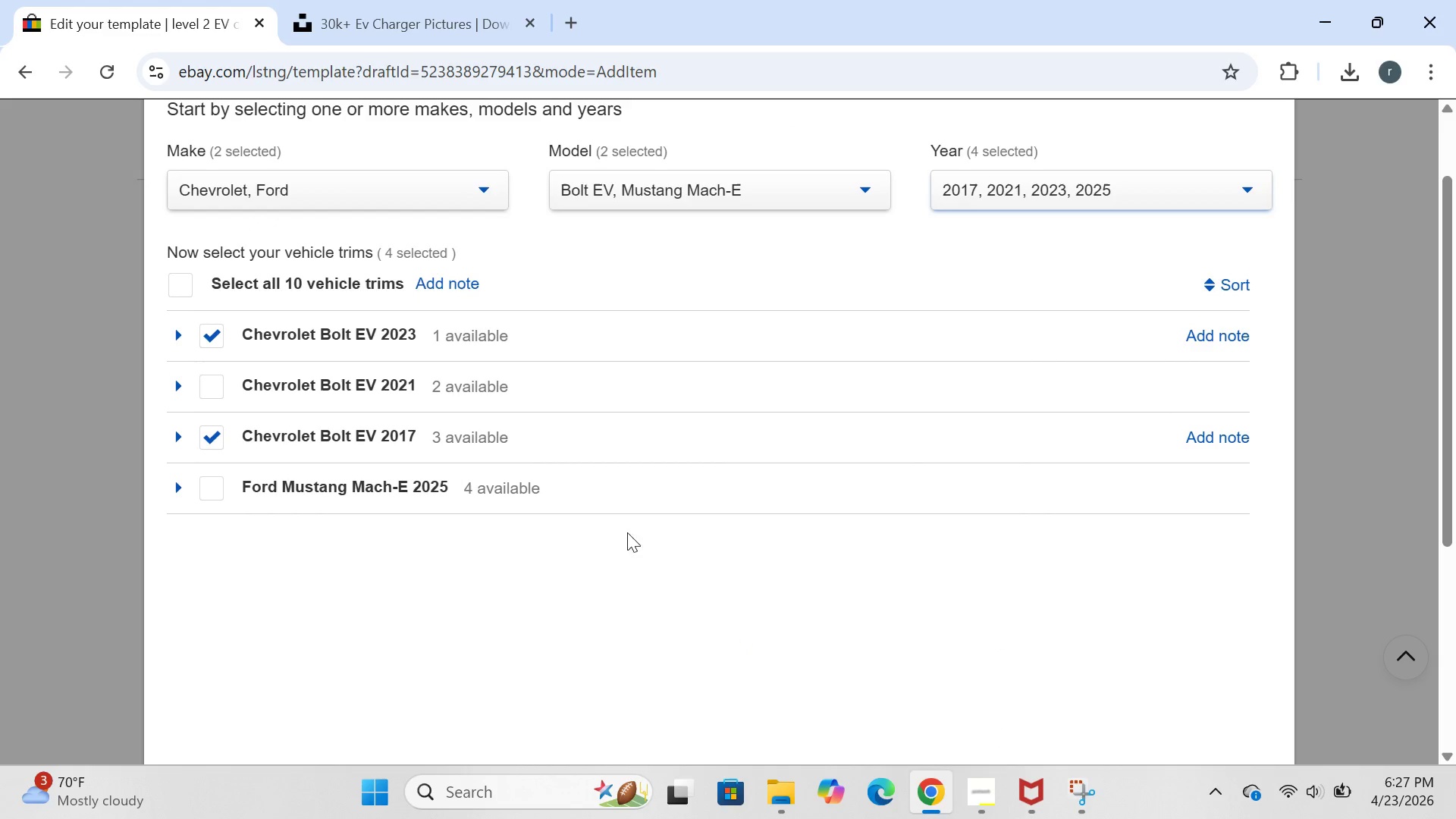 
left_click([213, 485])
 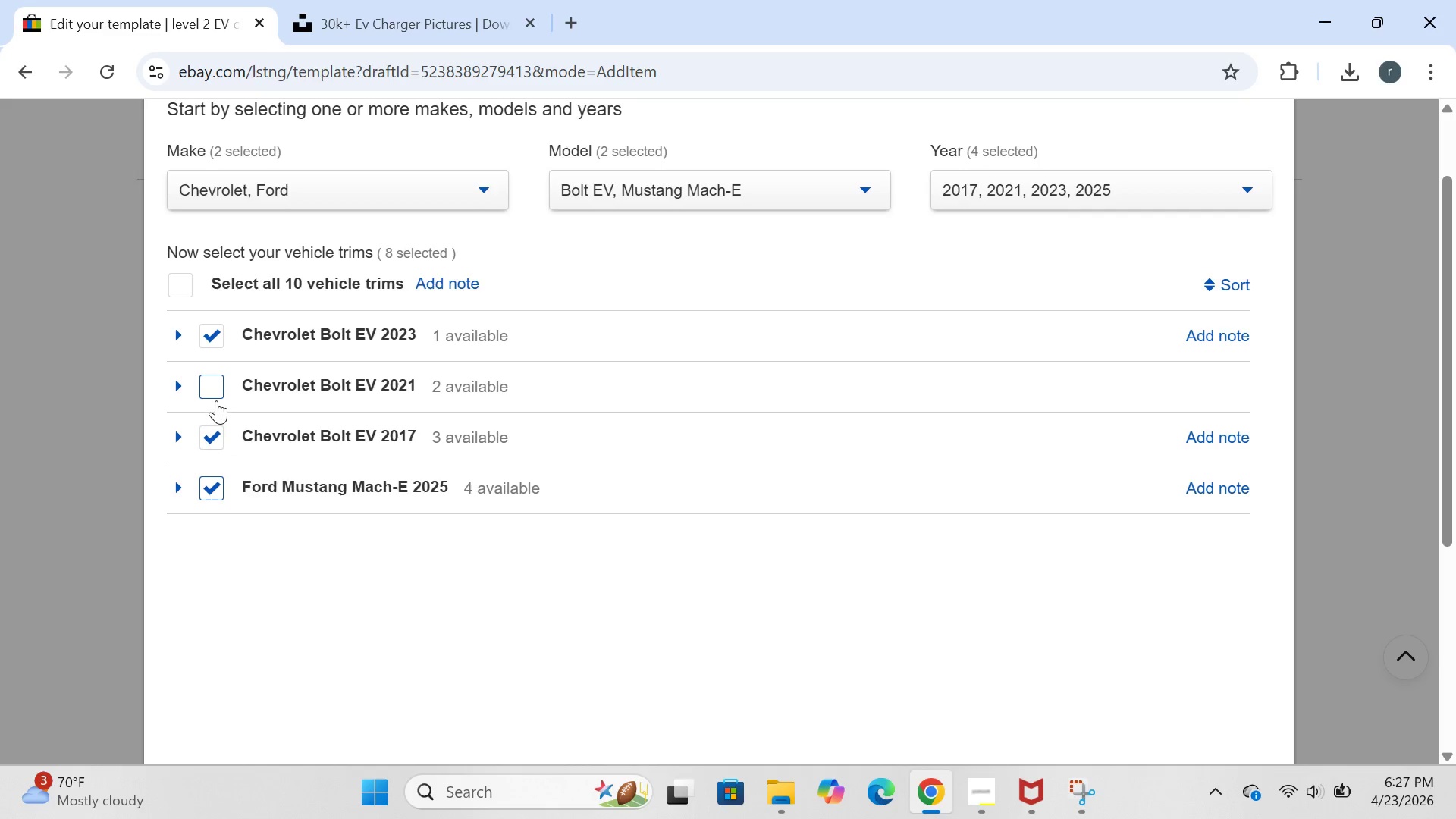 
left_click([218, 394])
 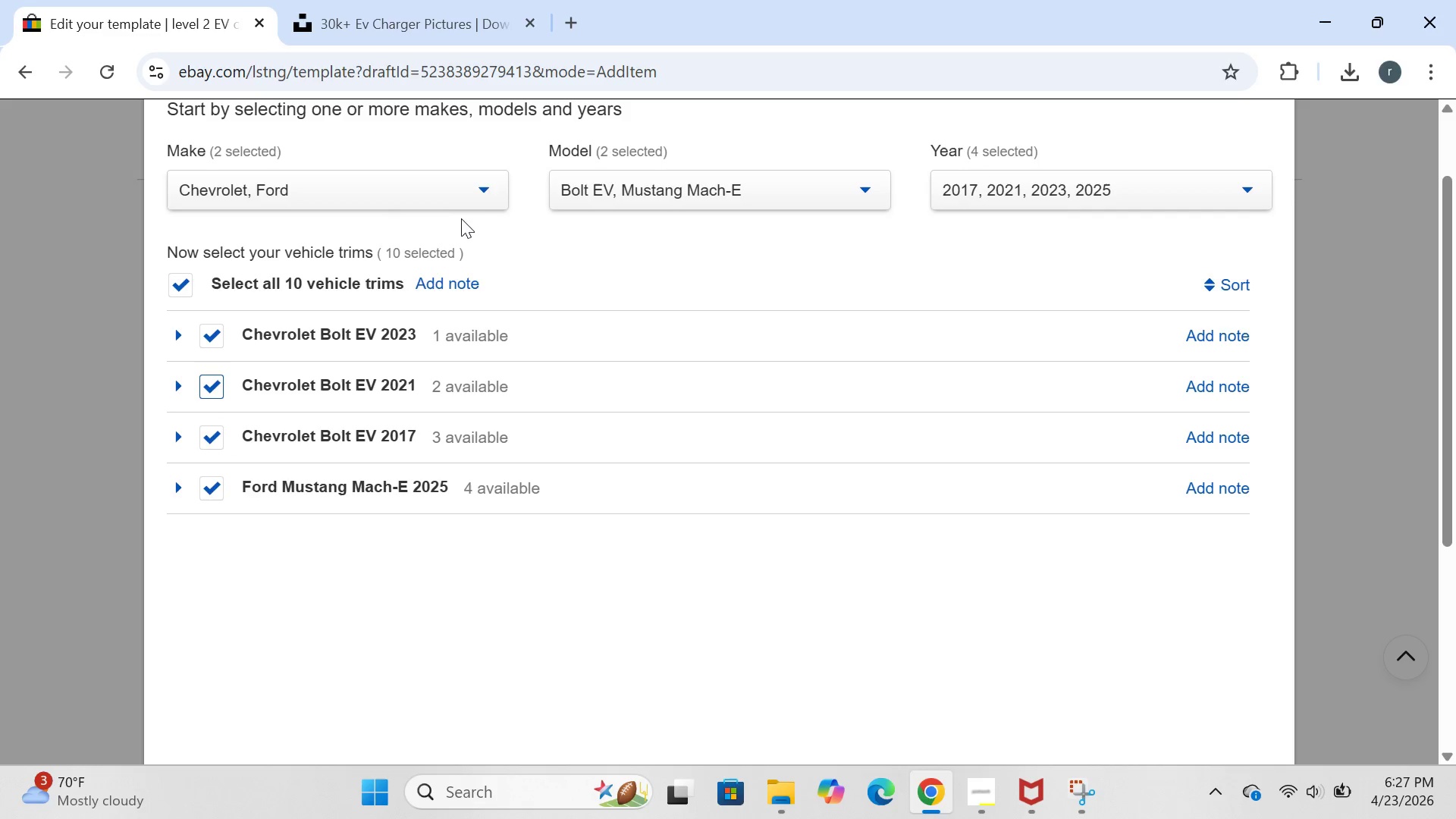 
left_click([472, 203])
 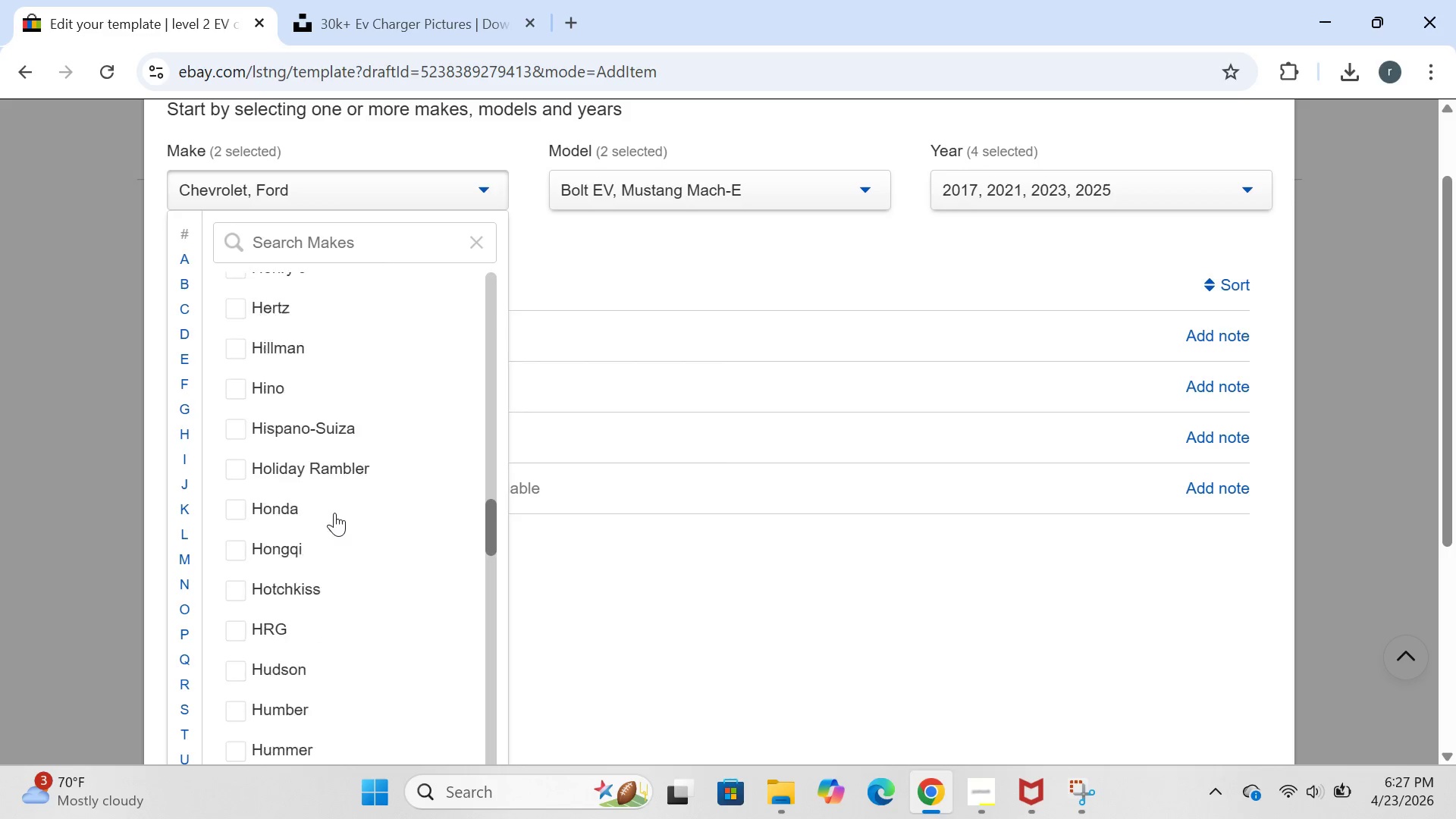 
wait(12.7)
 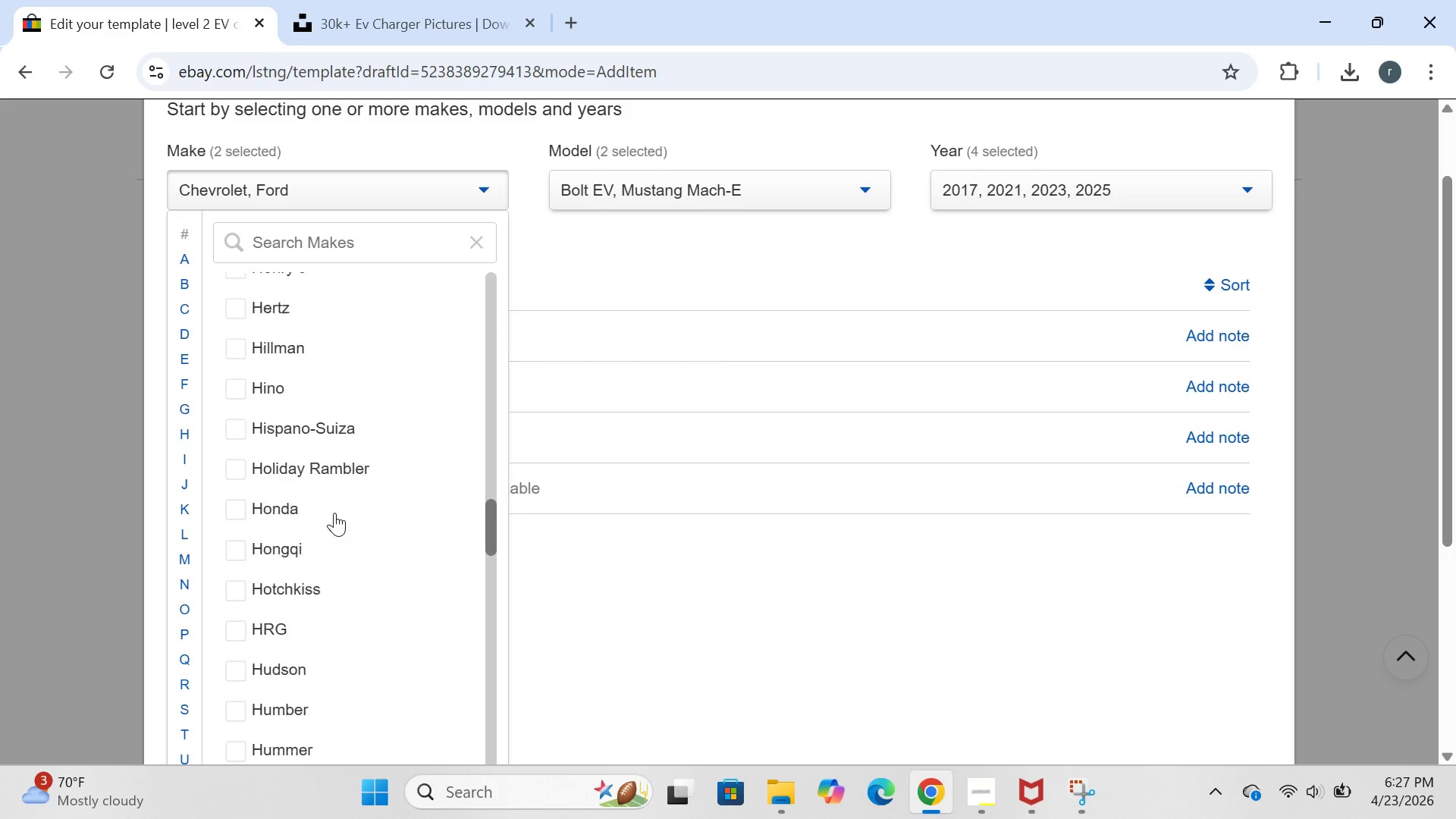 
left_click([237, 643])
 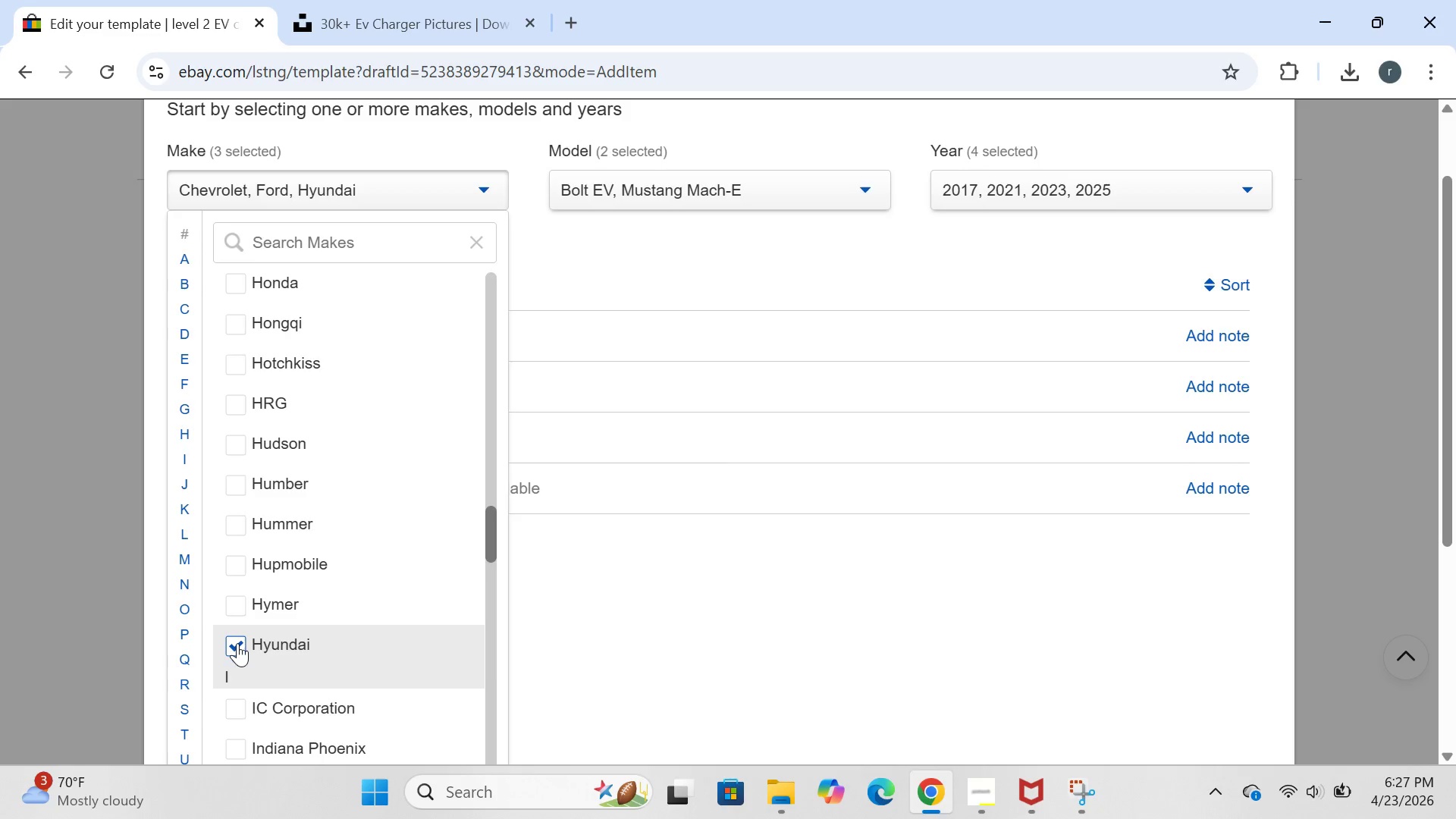 
key(Enter)
 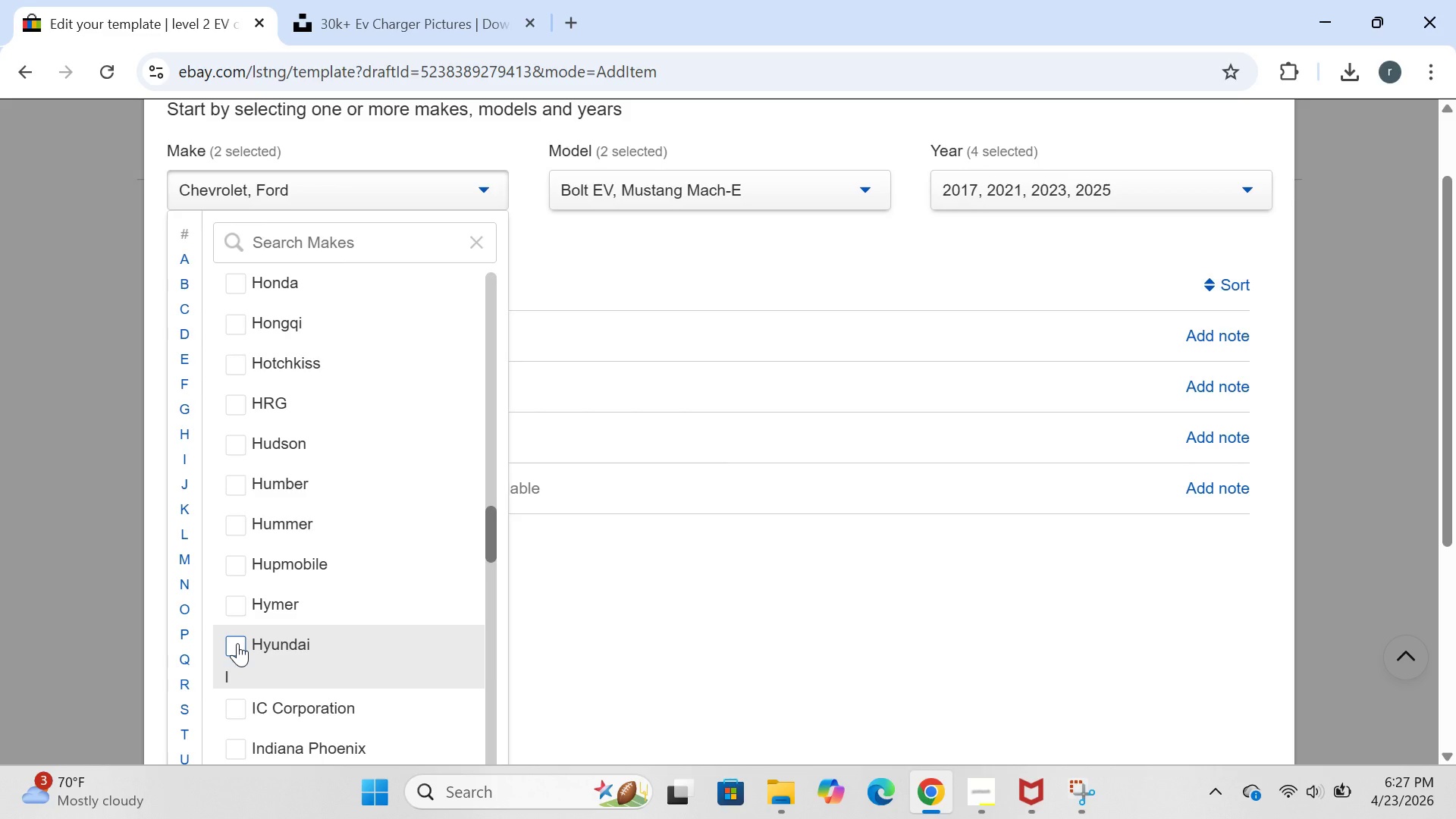 
left_click([237, 643])
 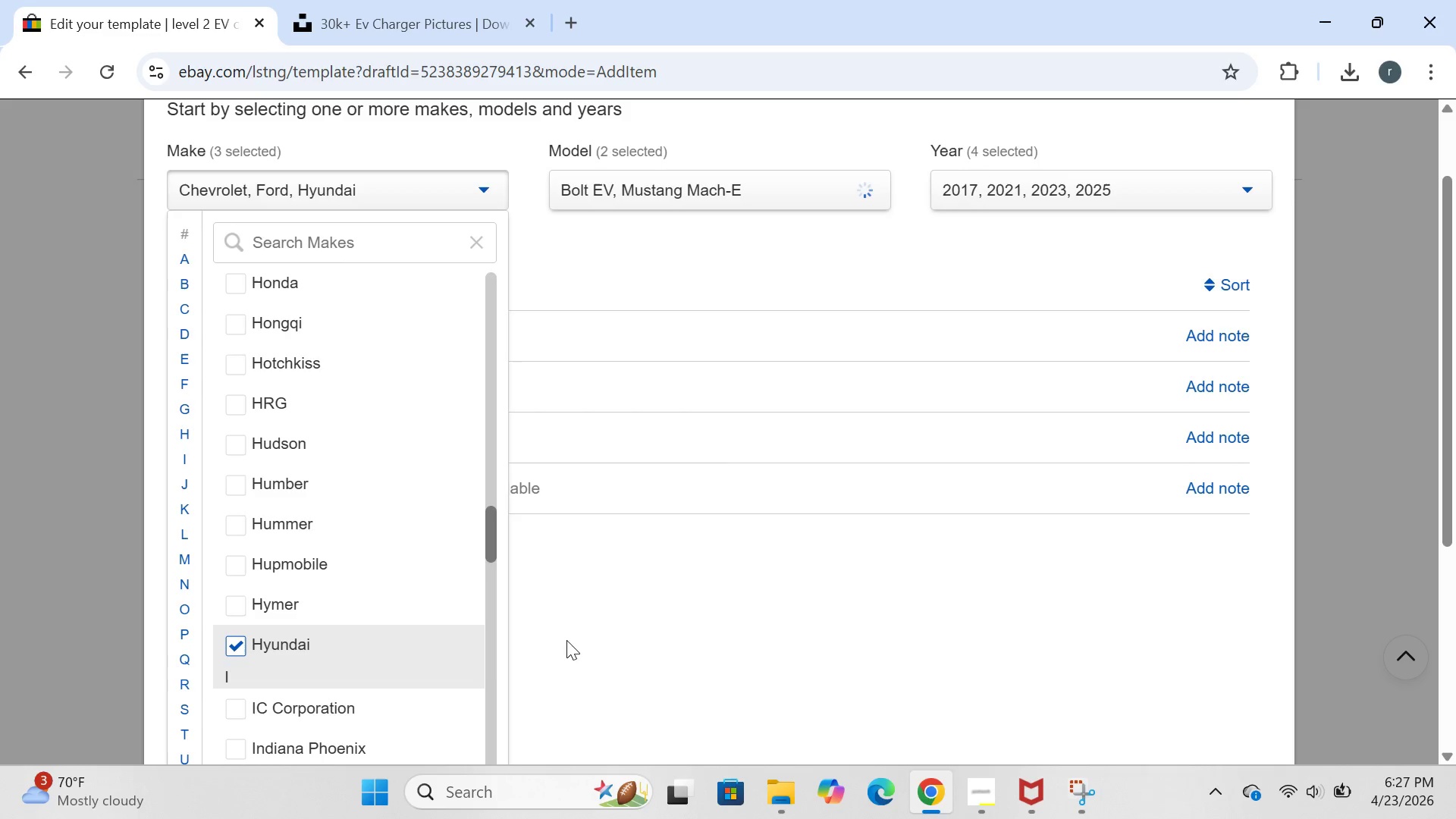 
left_click([576, 641])
 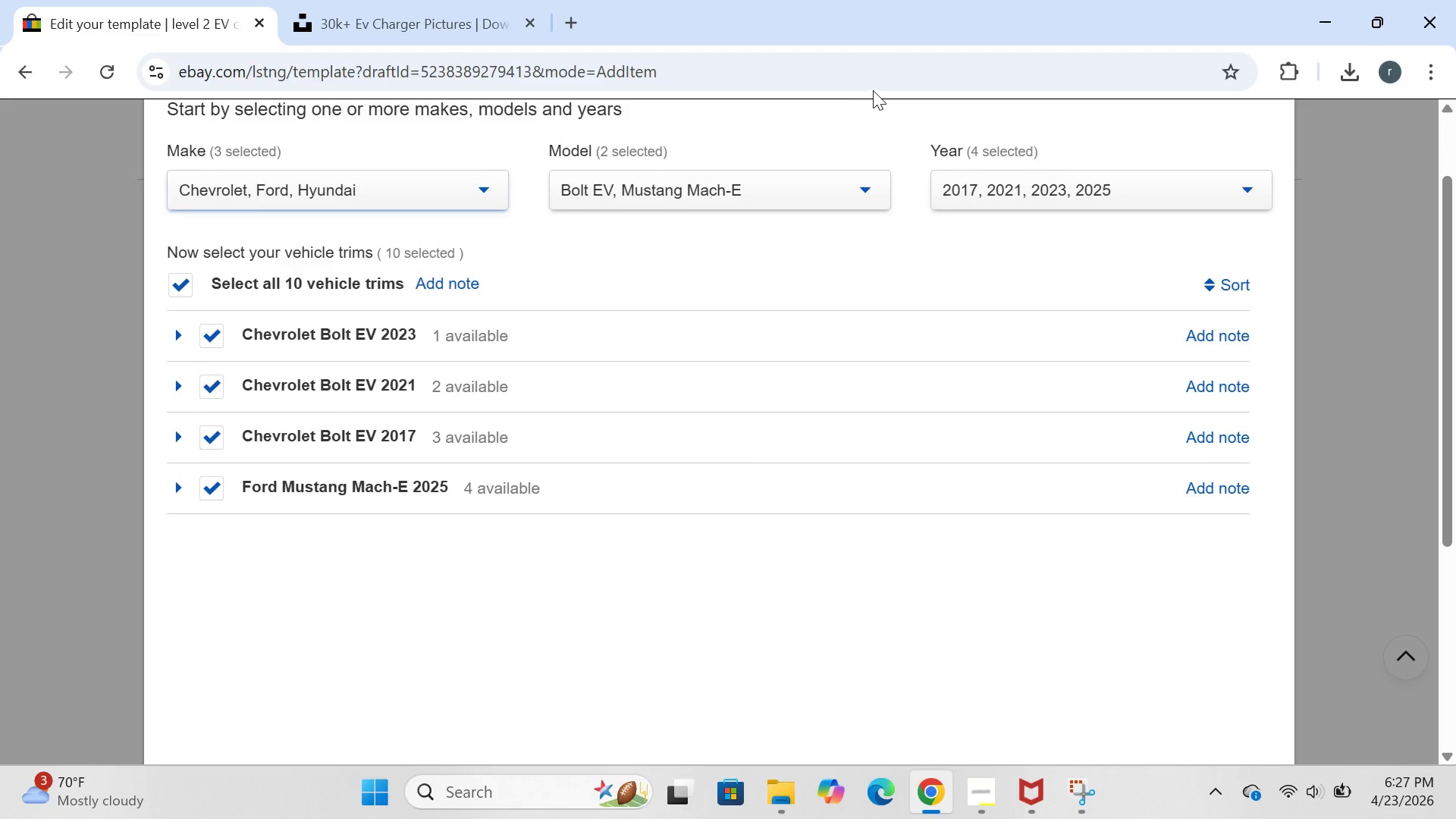 
left_click([850, 175])
 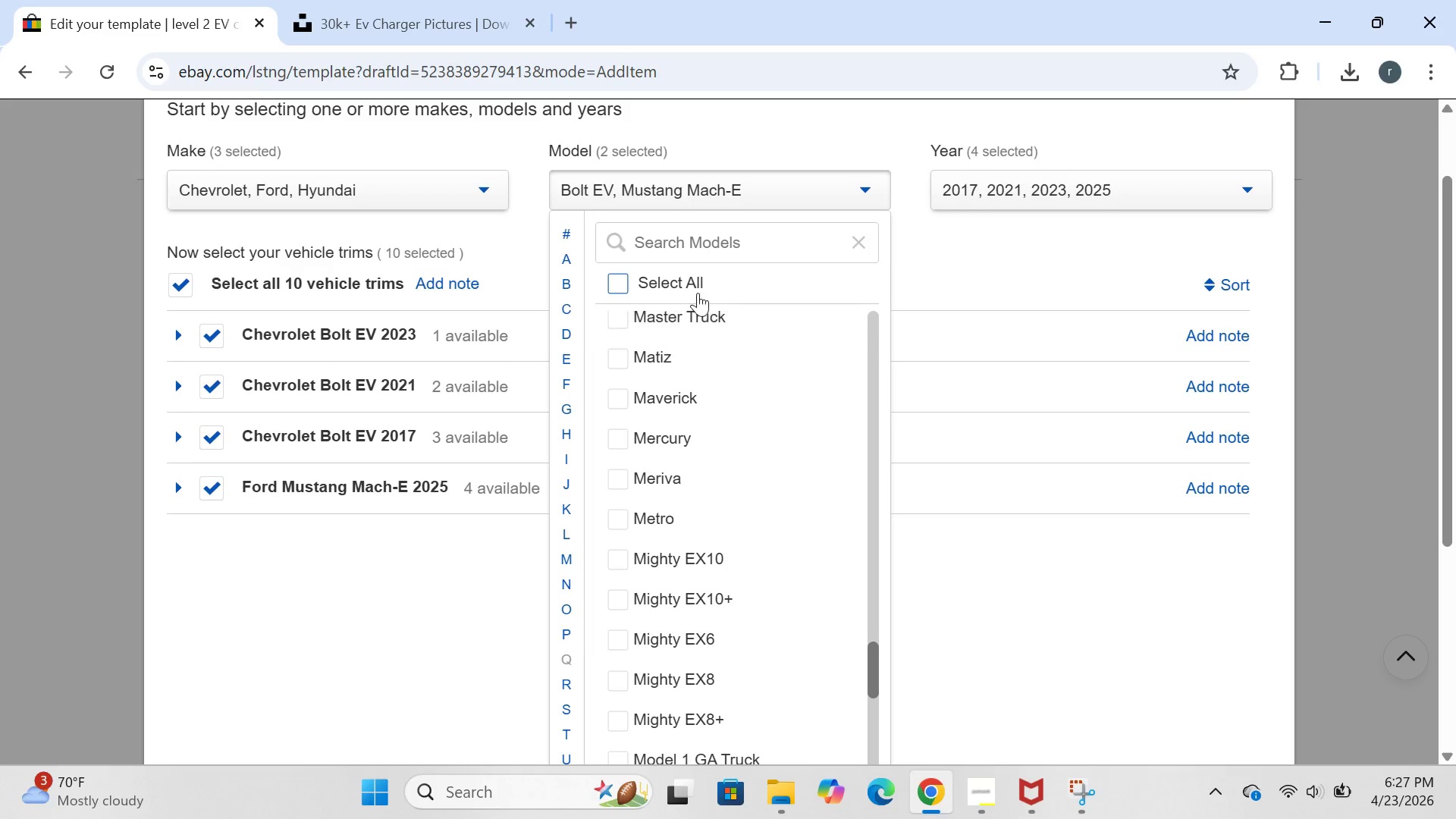 
left_click([693, 284])
 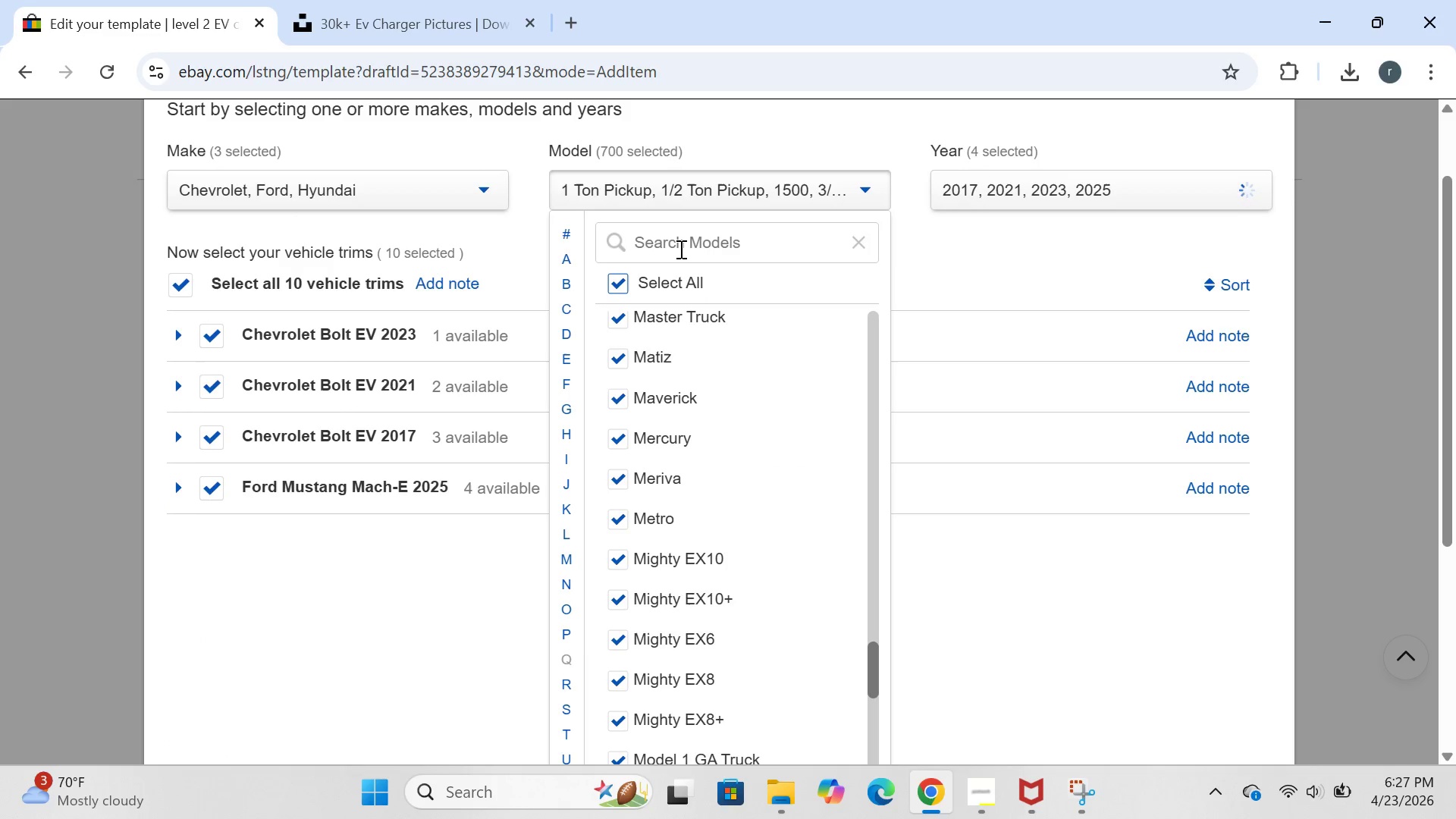 
left_click([679, 249])
 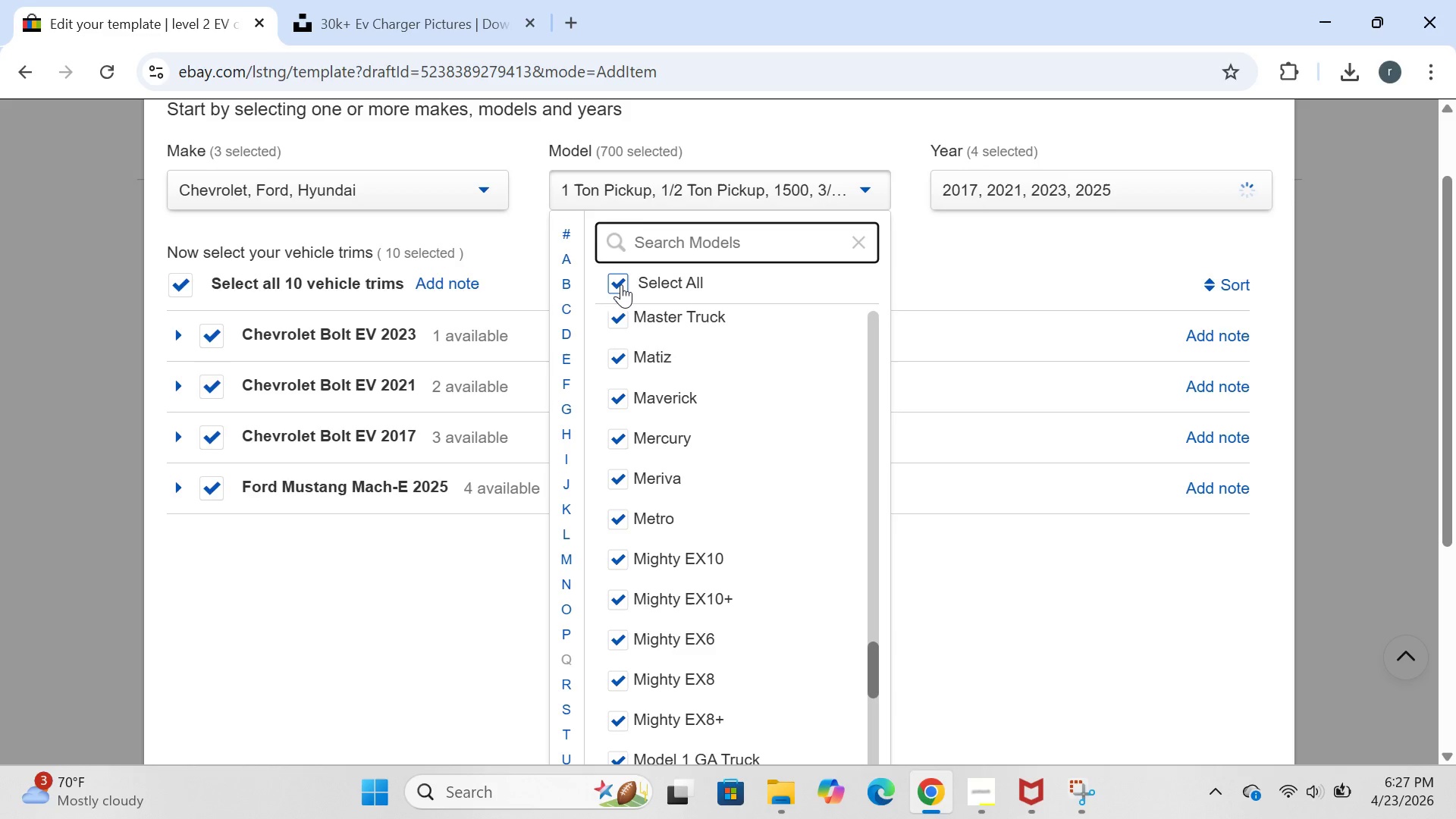 
left_click([621, 284])
 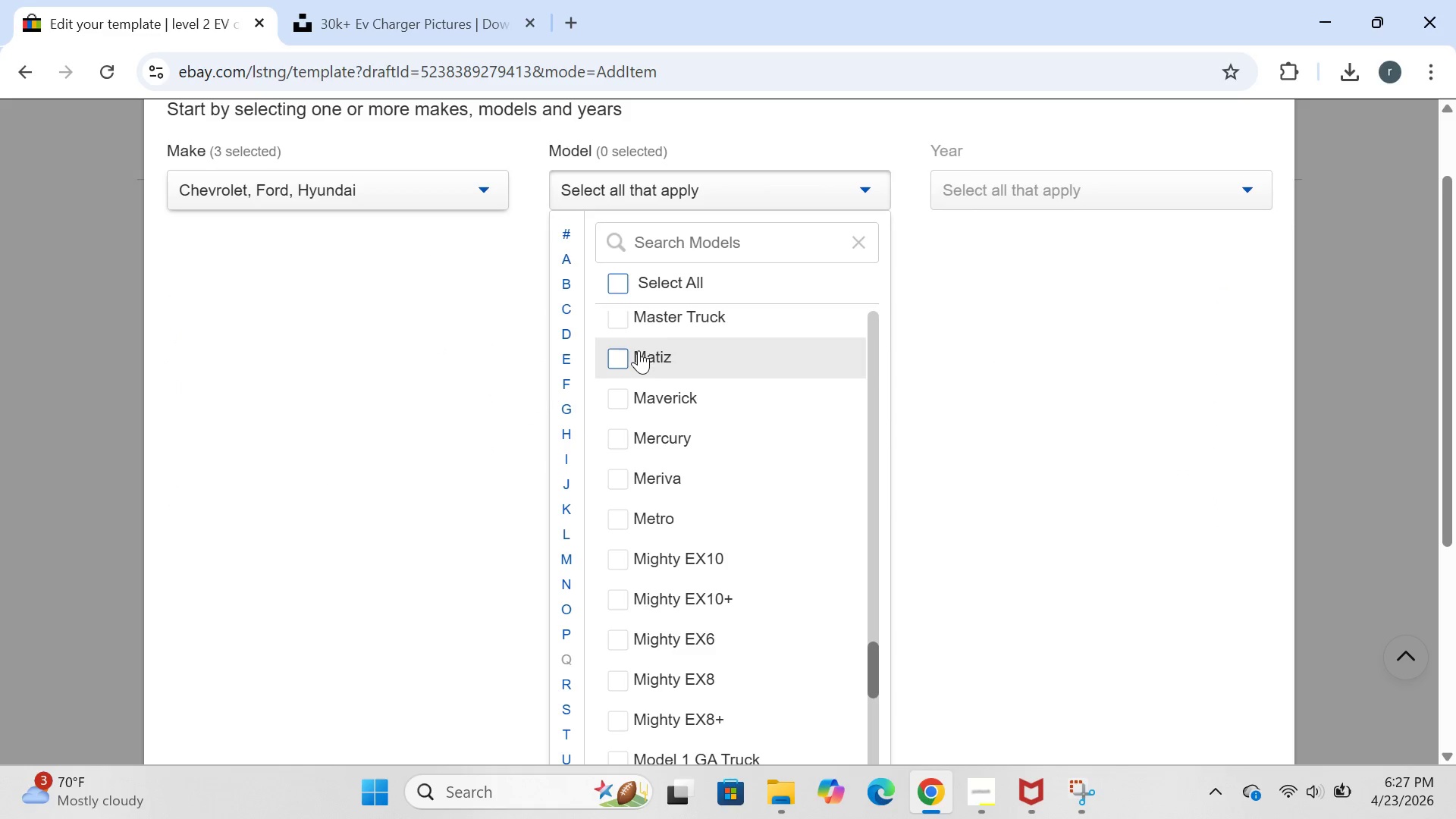 
mouse_move([651, 428])
 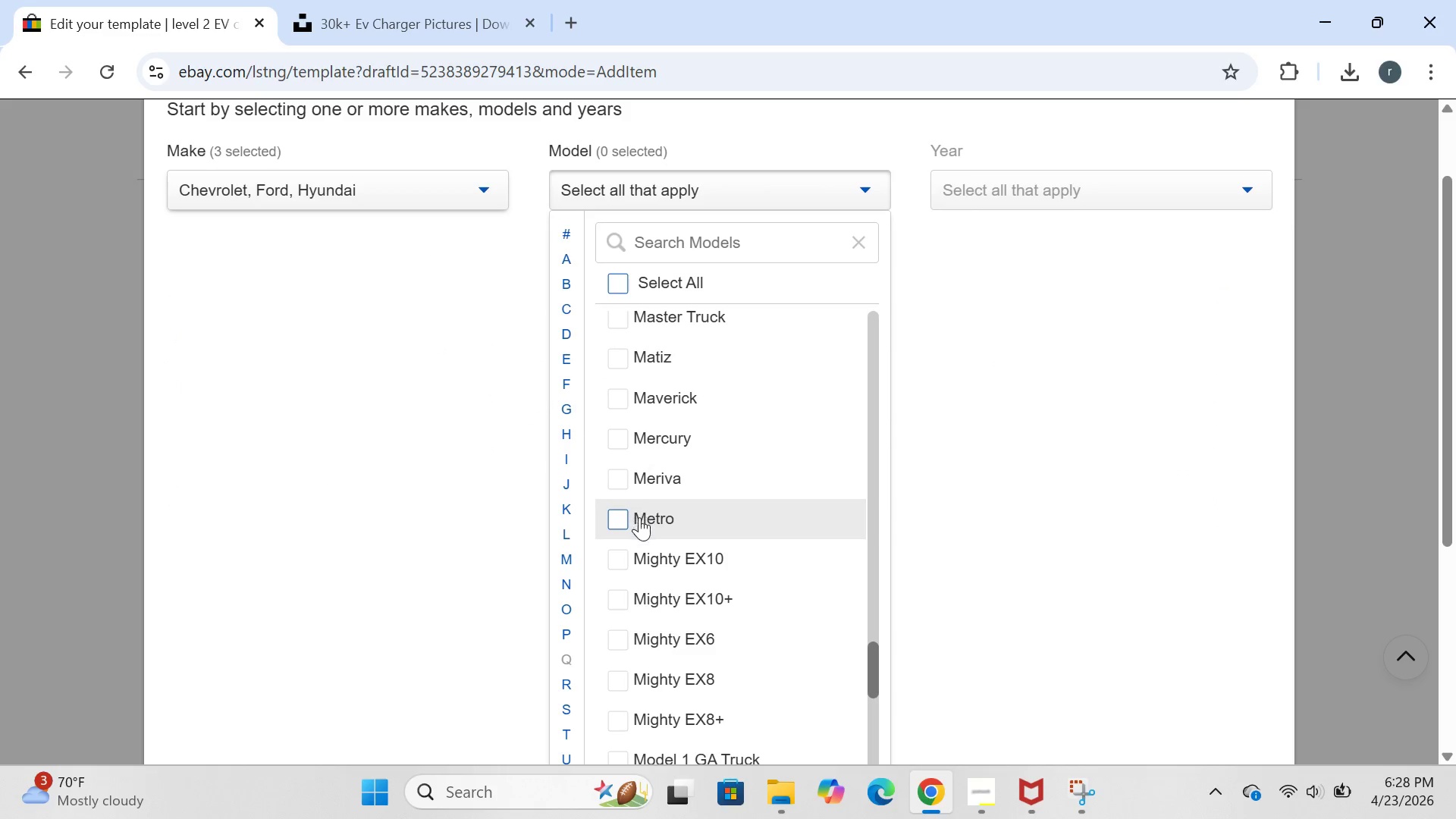 
mouse_move([636, 501])
 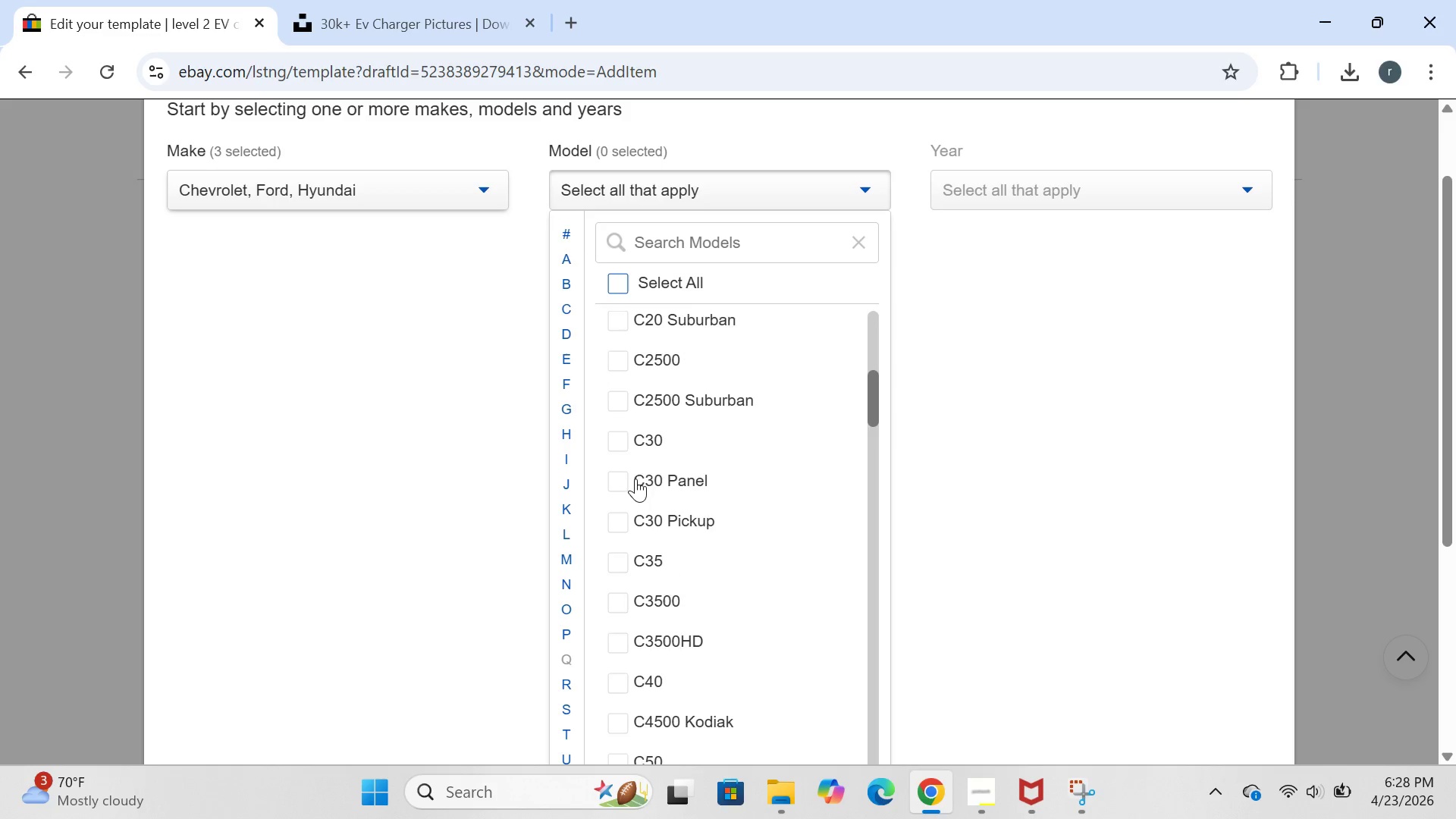 
wait(13.75)
 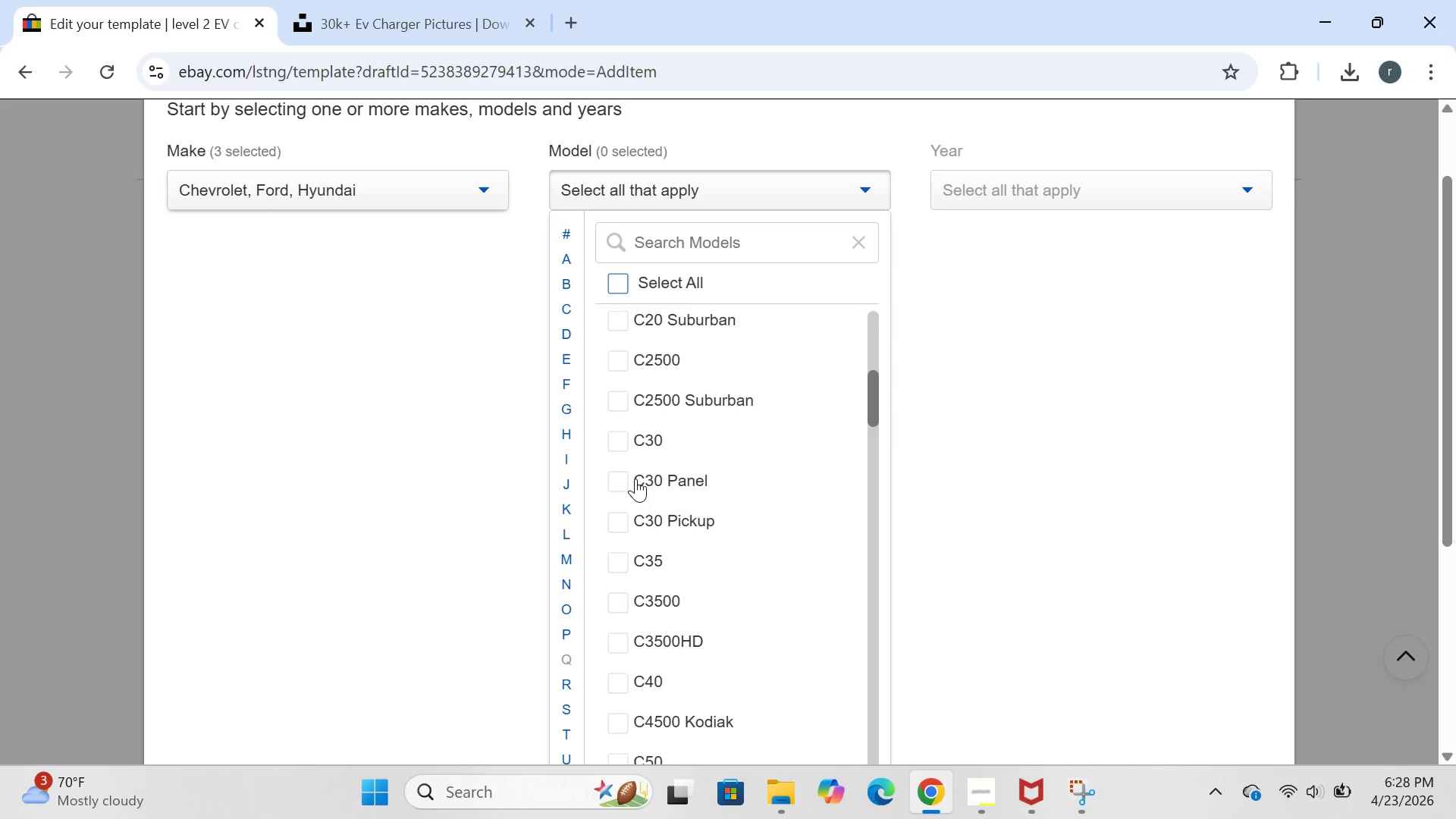 
left_click([625, 444])
 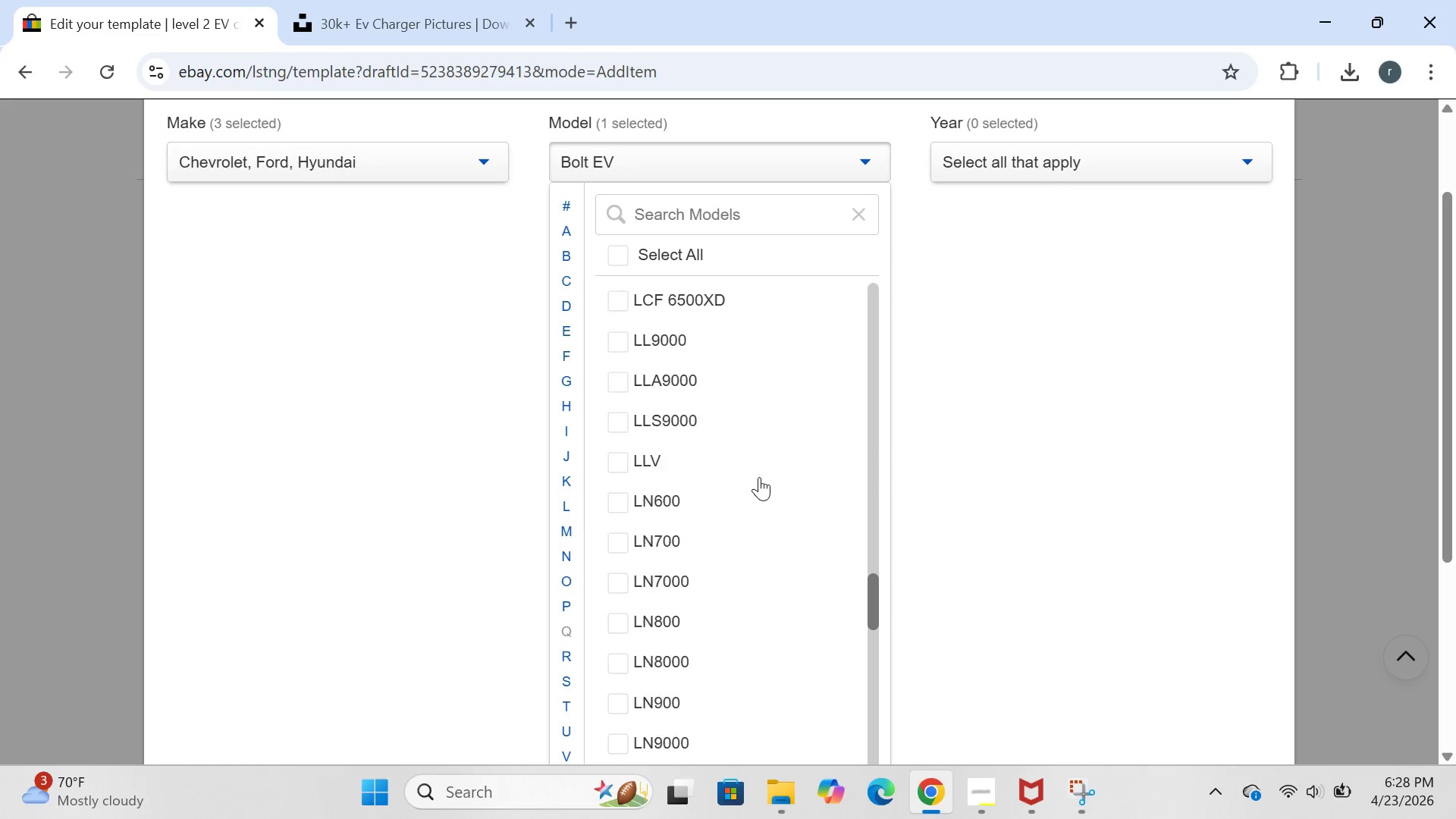 
wait(20.9)
 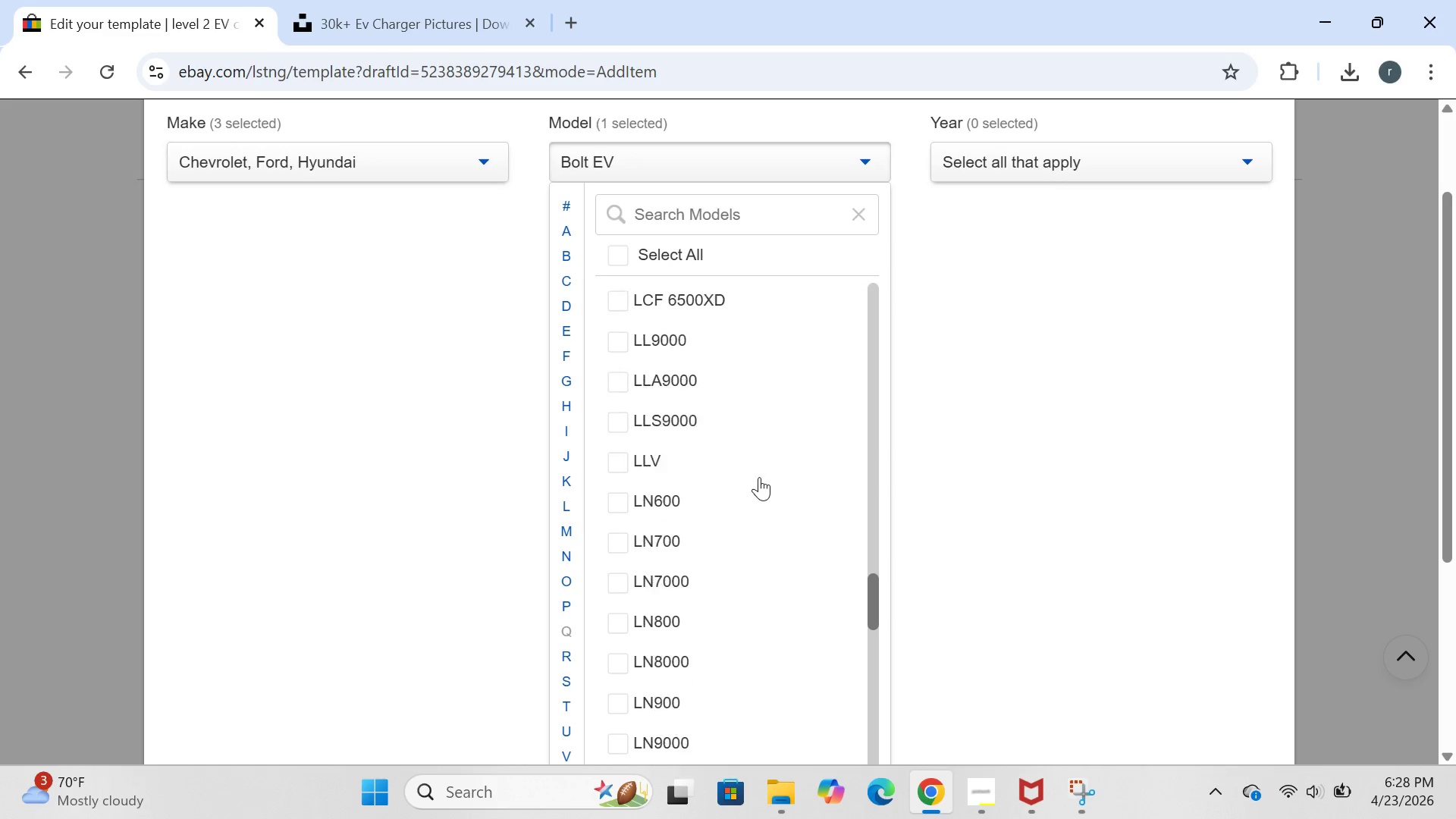 
mouse_move([809, 477])
 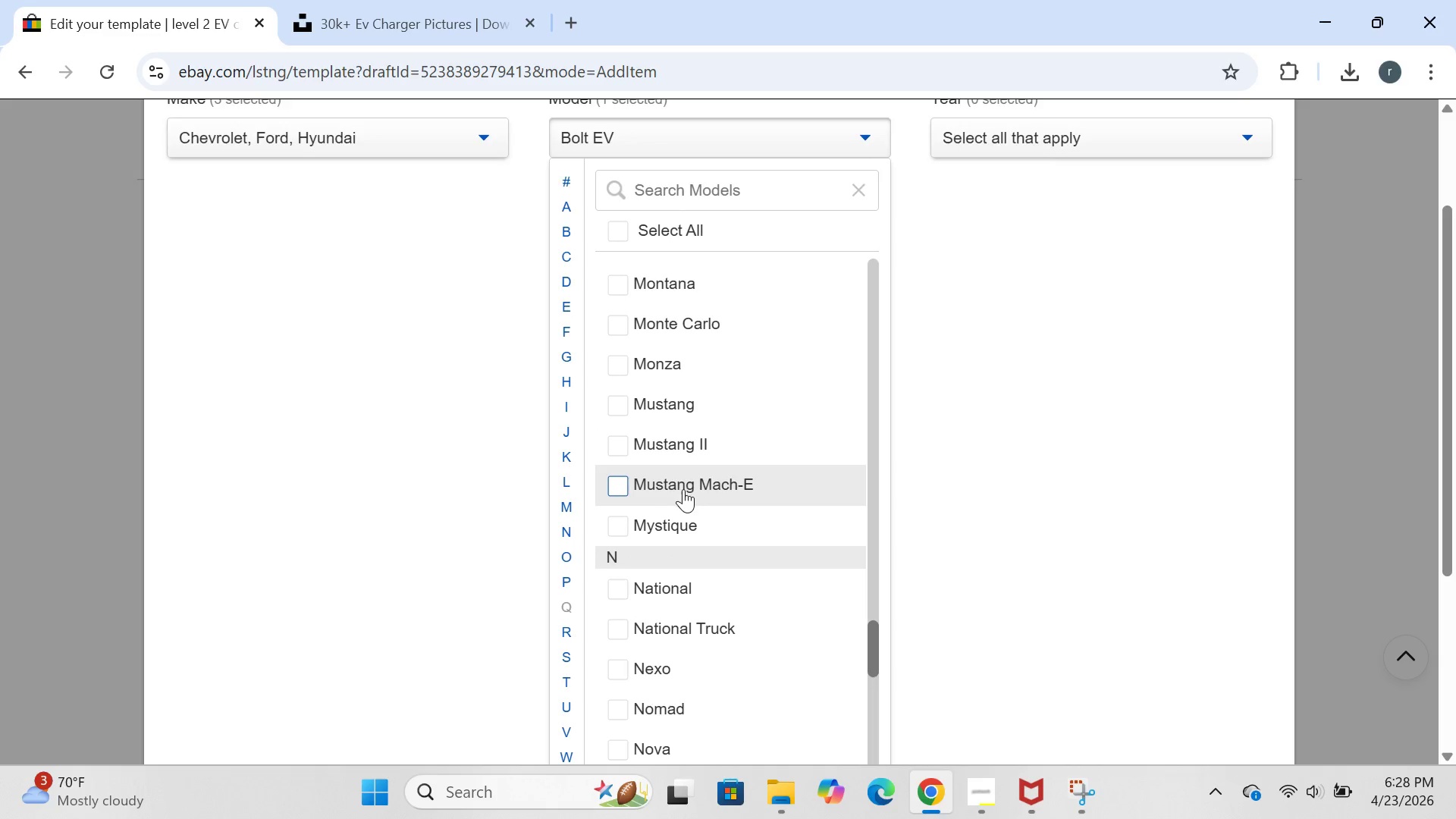 
mouse_move([664, 489])
 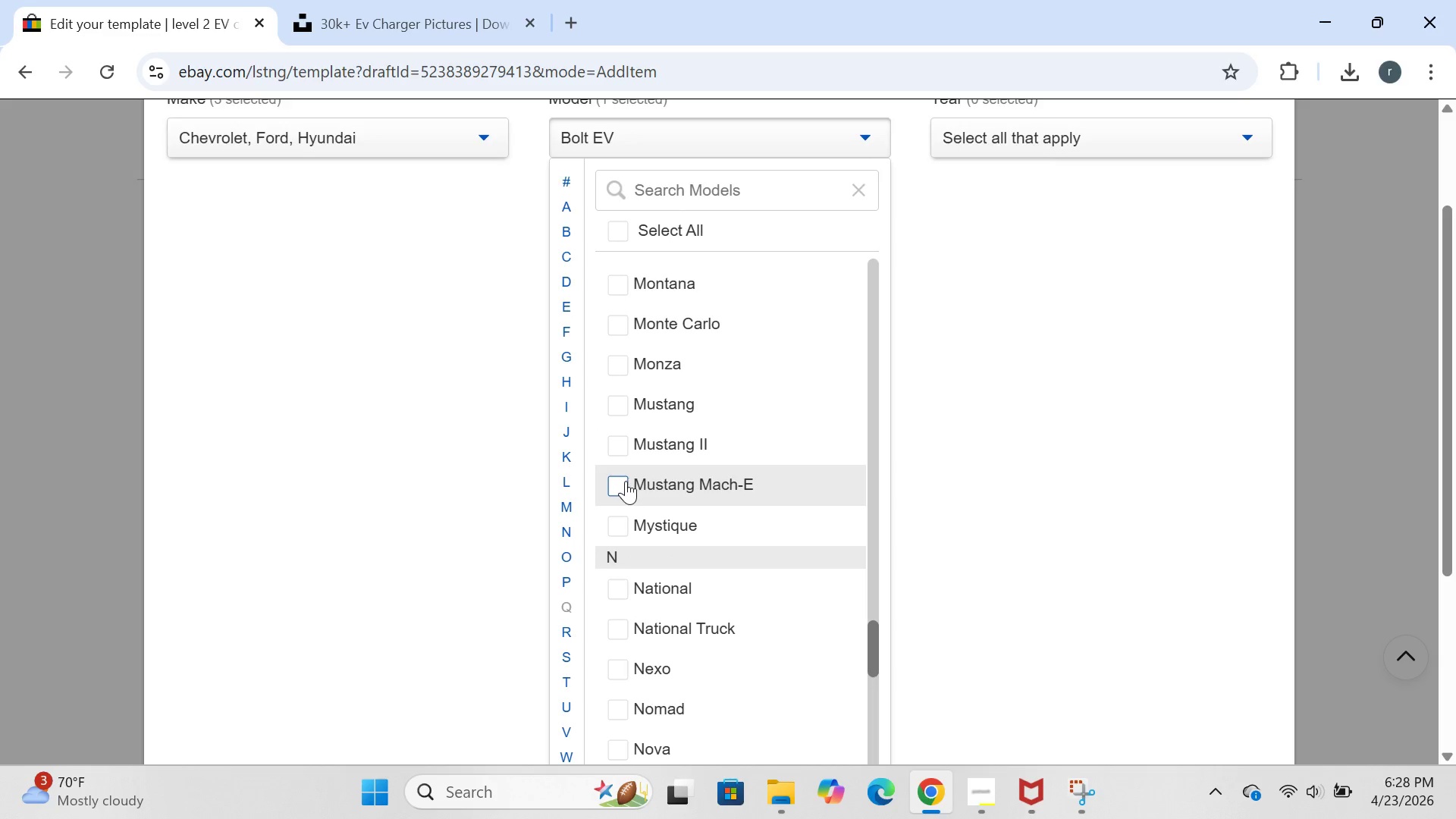 
left_click([626, 481])
 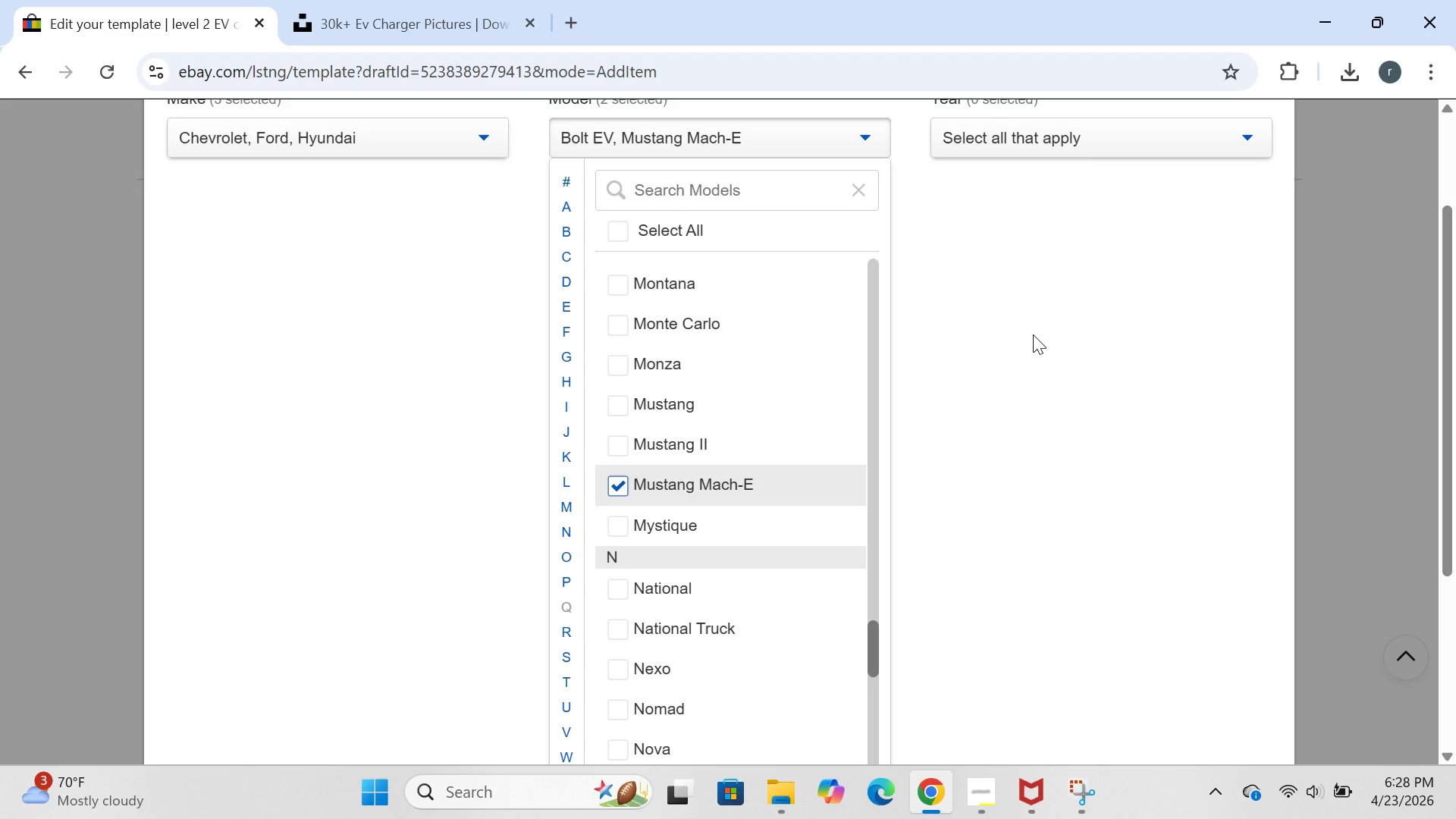 
left_click([1033, 334])
 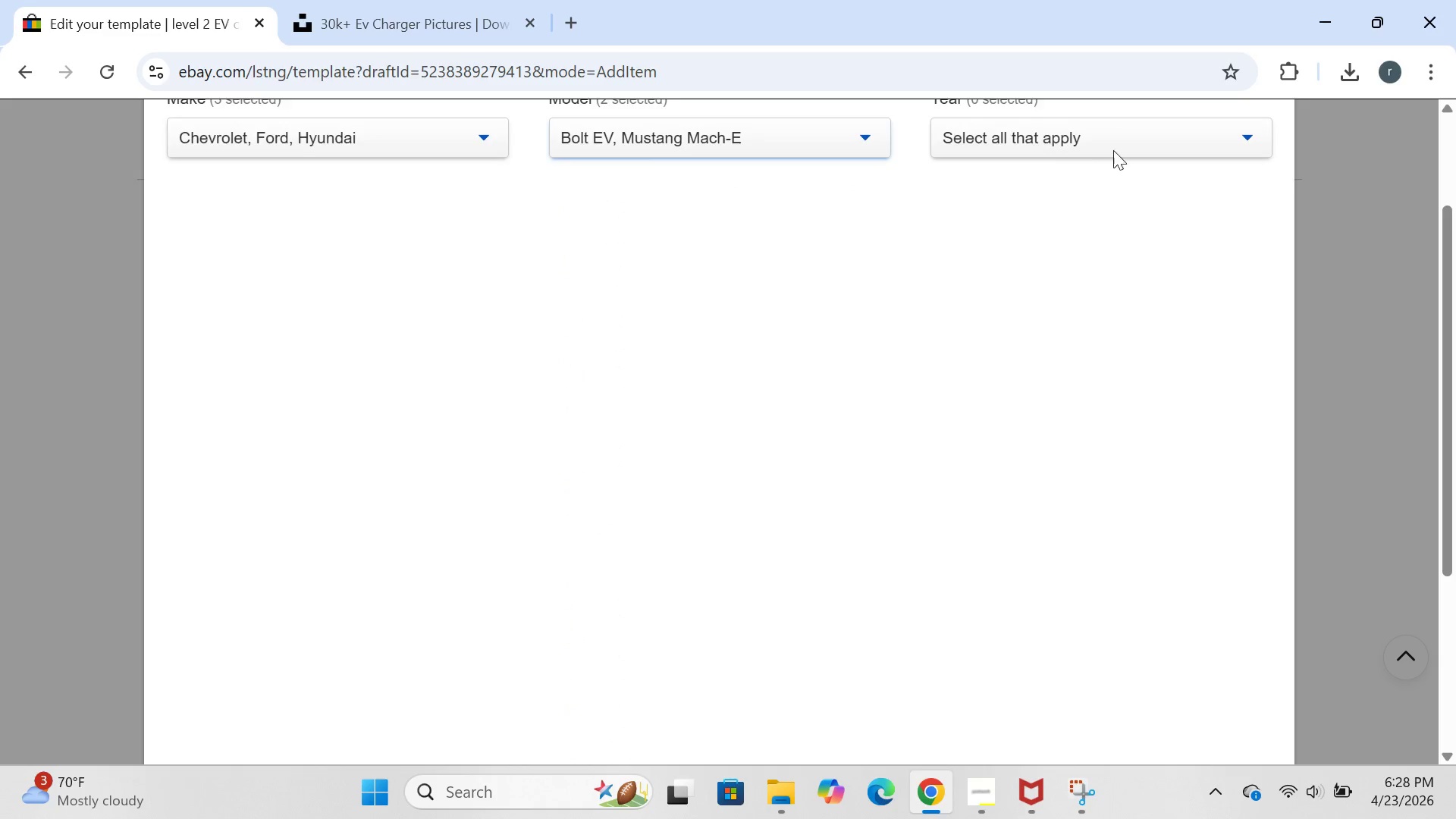 
left_click([1116, 143])
 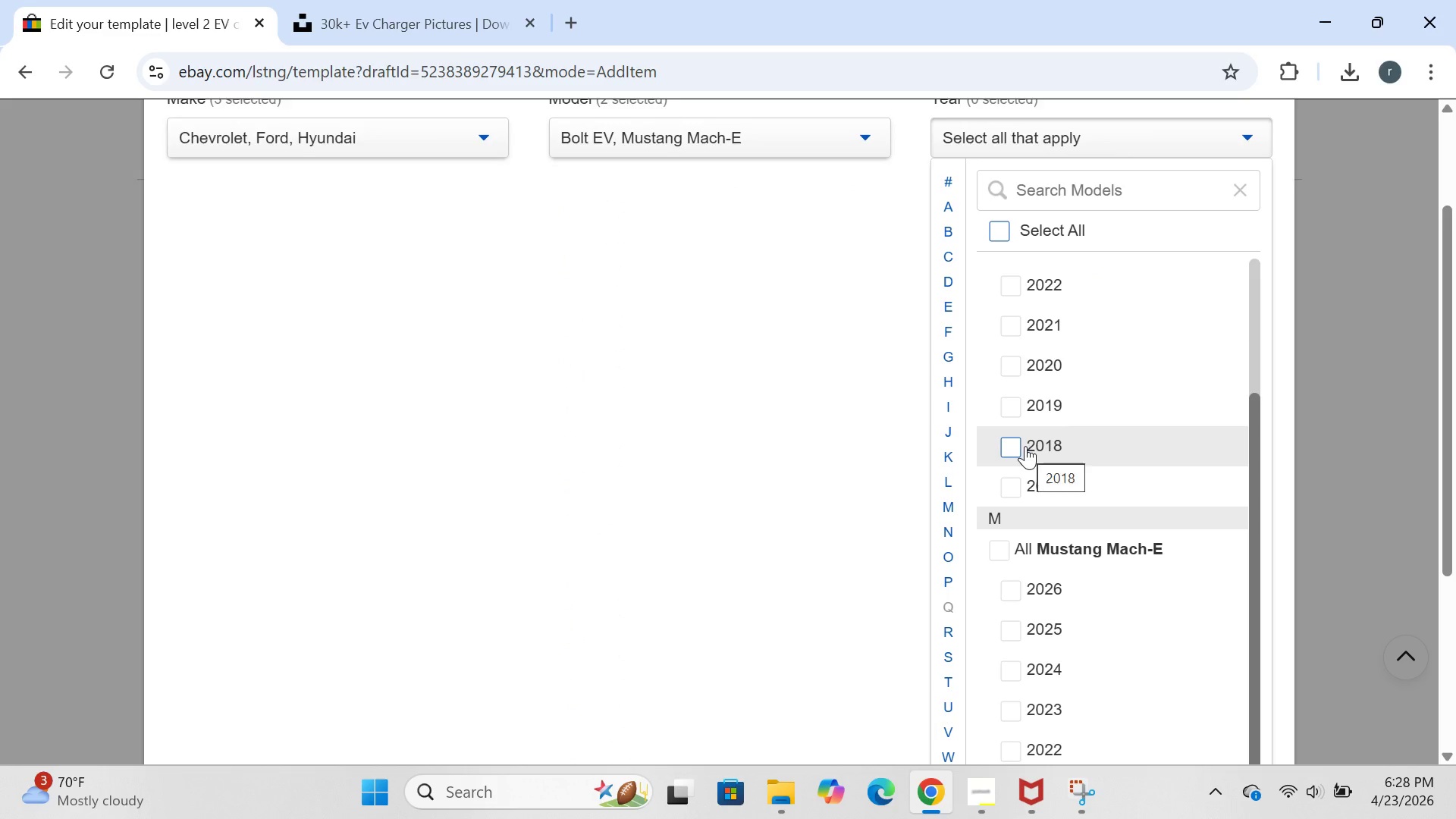 
left_click([1025, 473])
 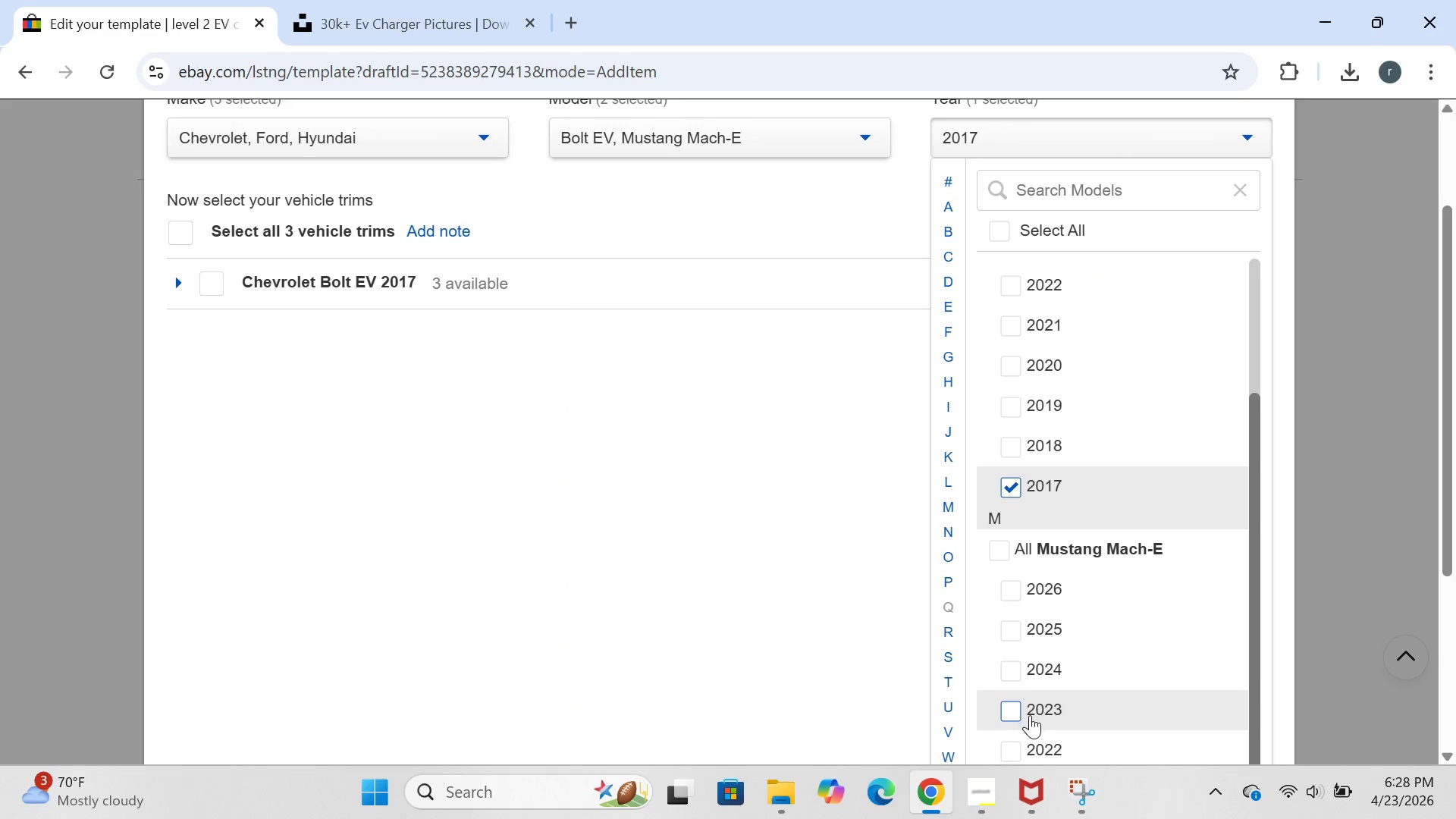 
left_click([1030, 716])
 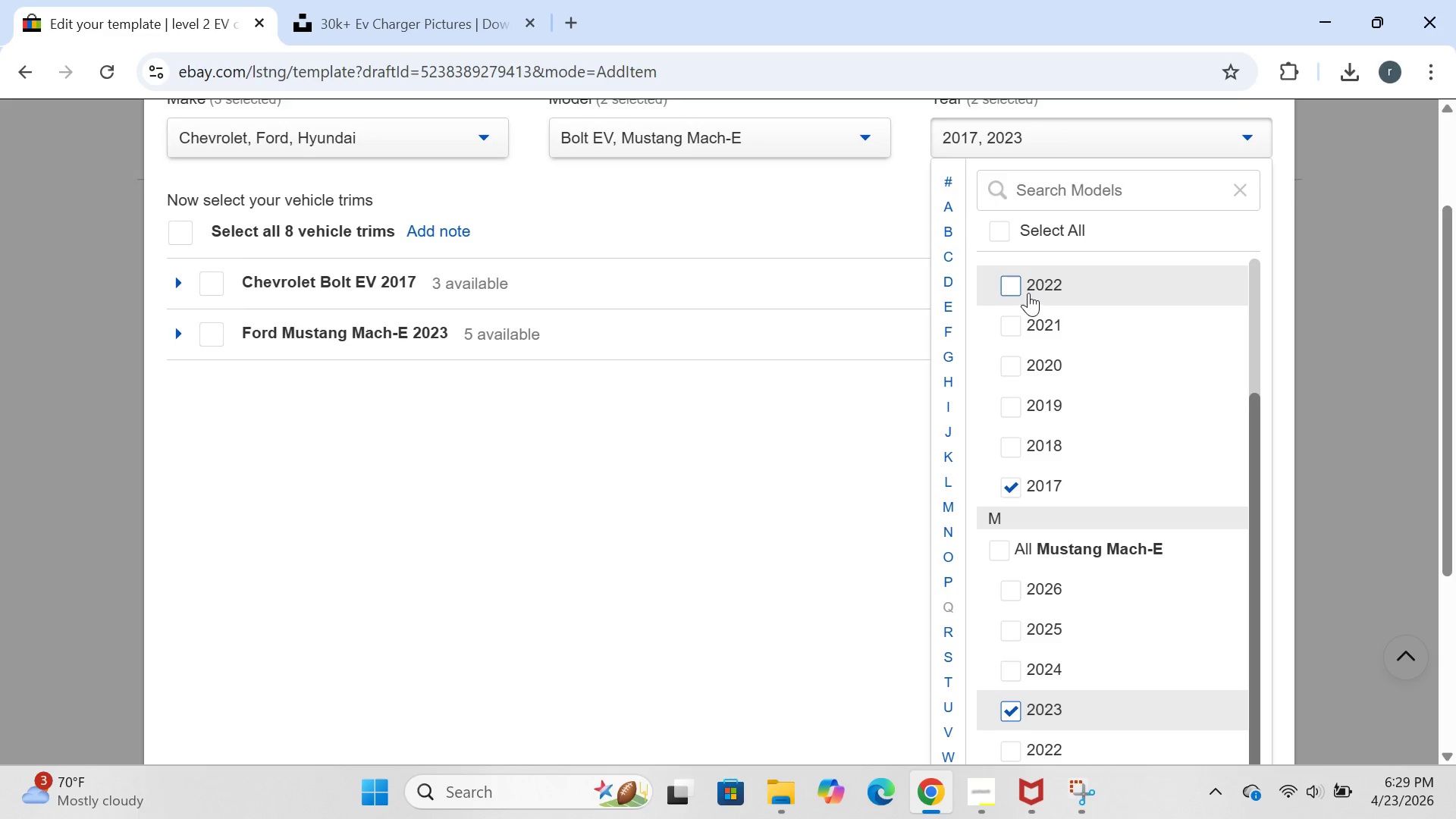 
left_click([1017, 332])
 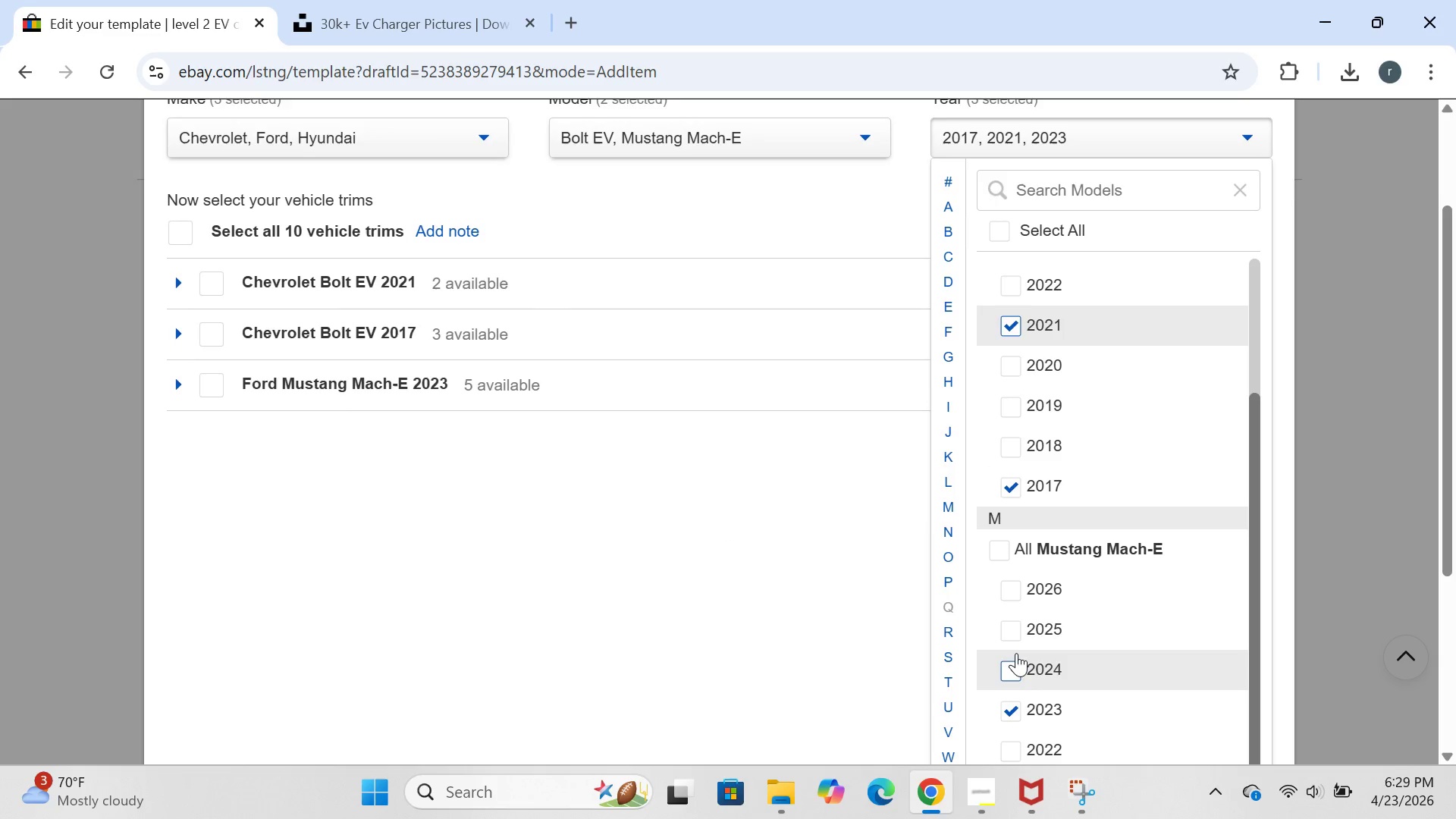 
left_click([1009, 617])
 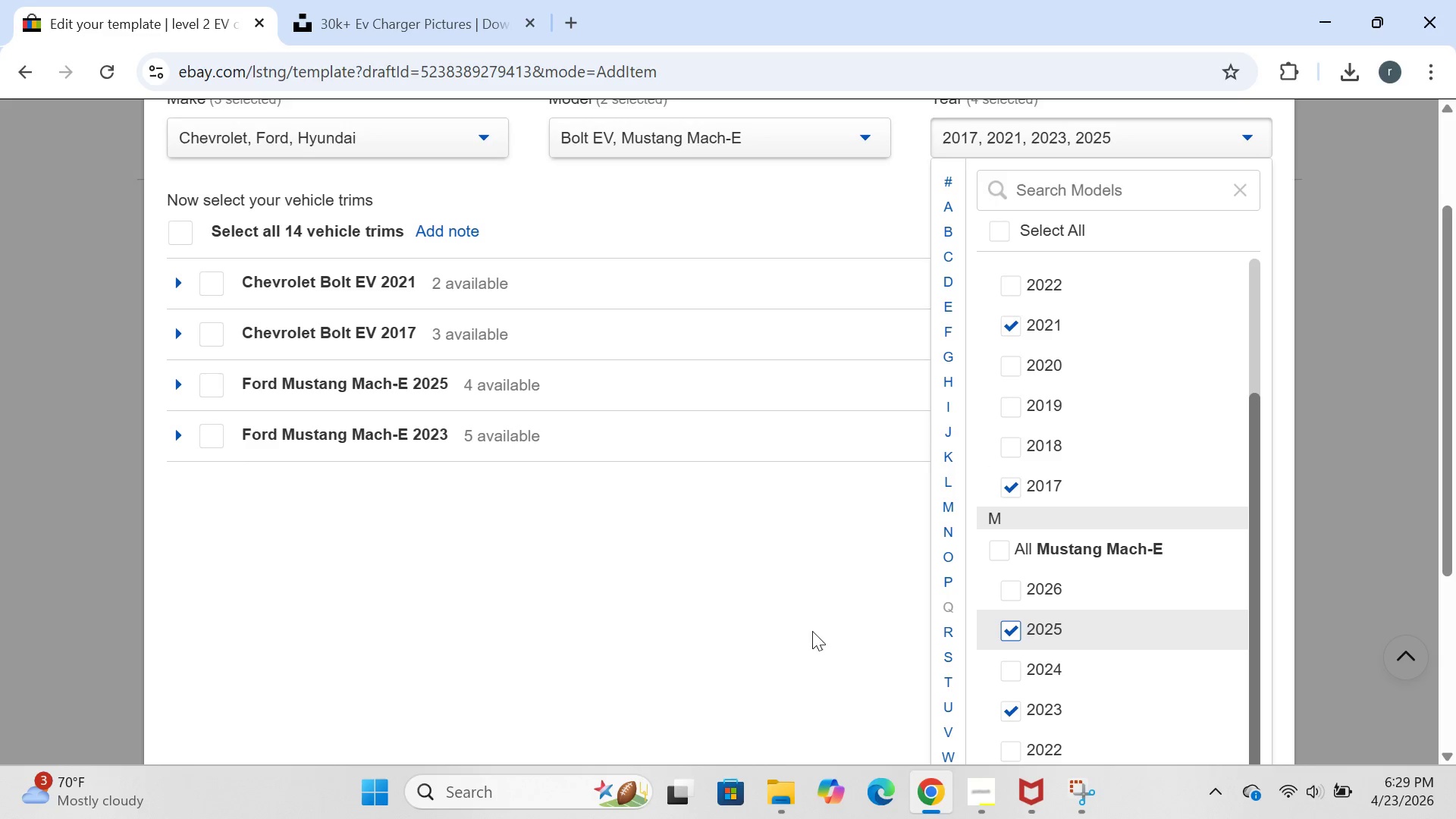 
left_click([759, 633])
 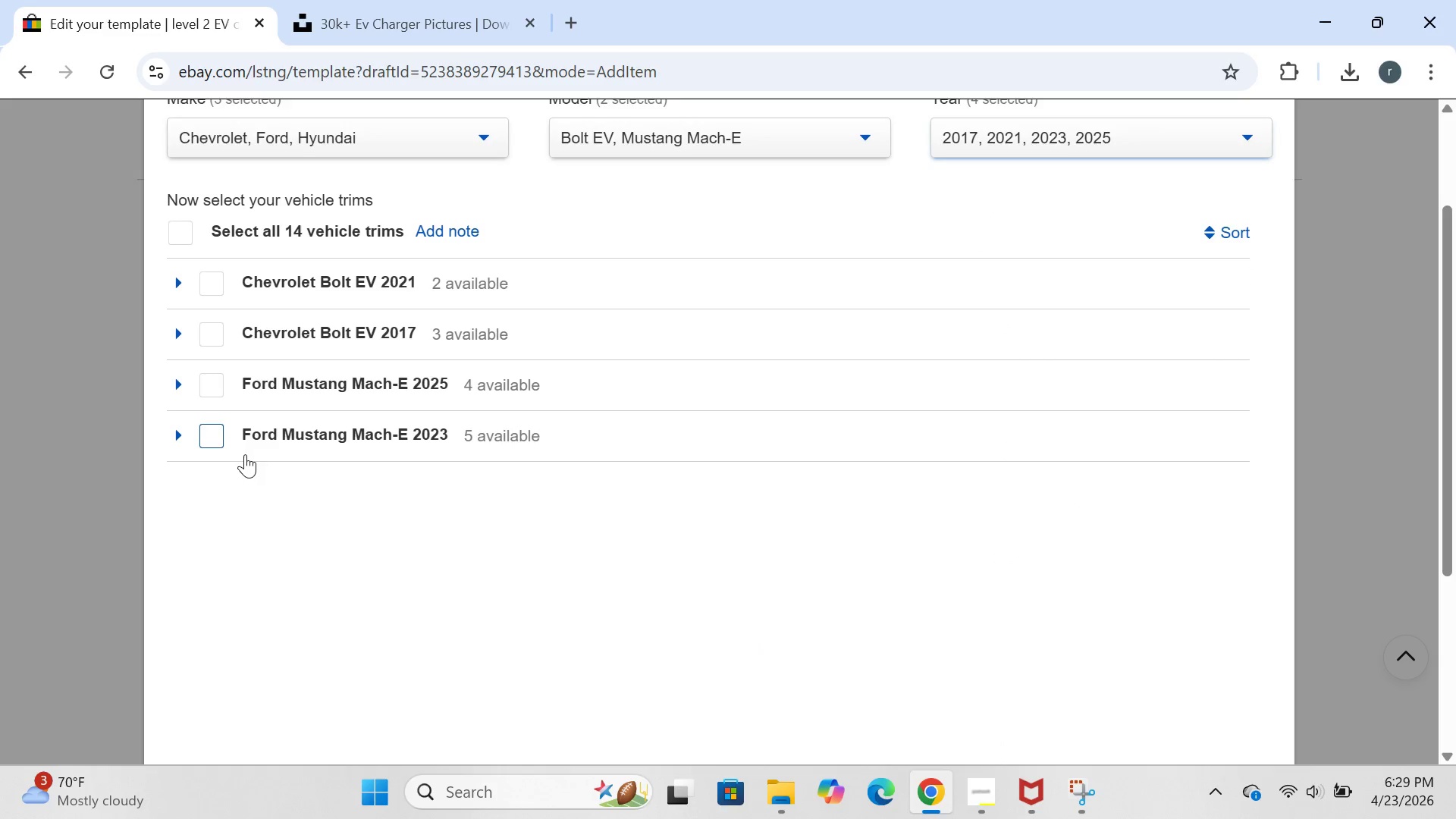 
left_click([203, 434])
 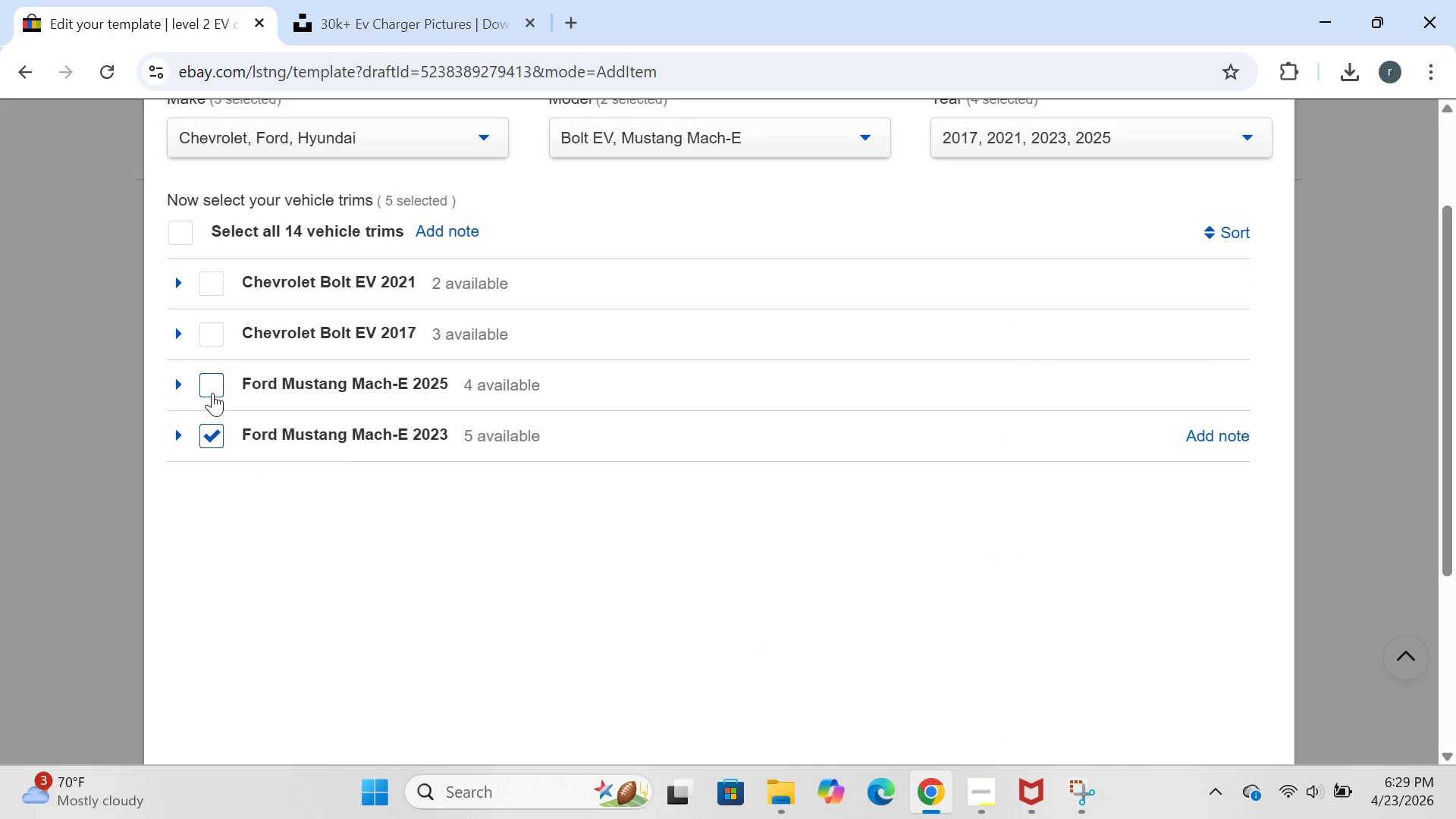 
left_click([210, 391])
 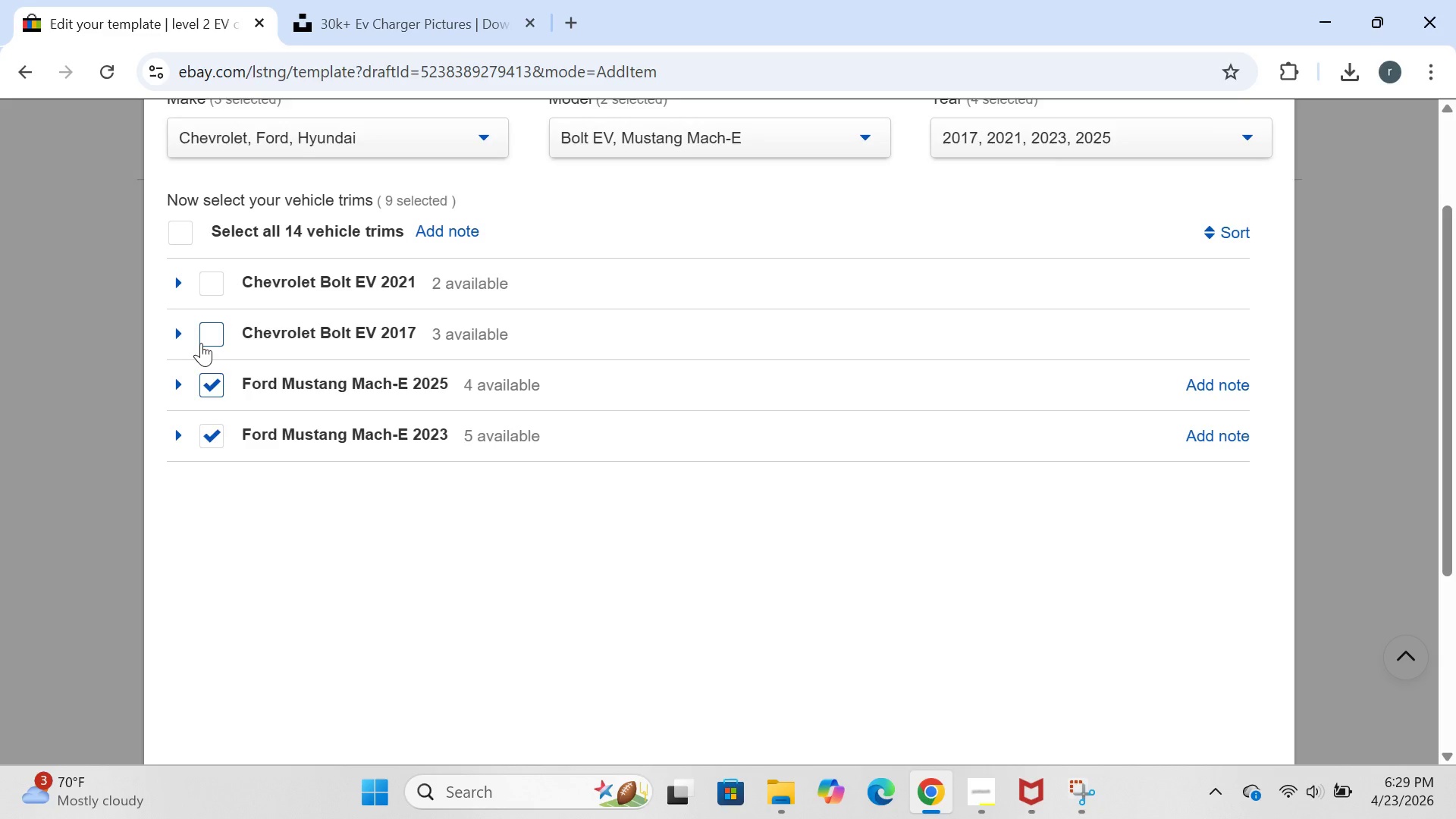 
left_click([201, 343])
 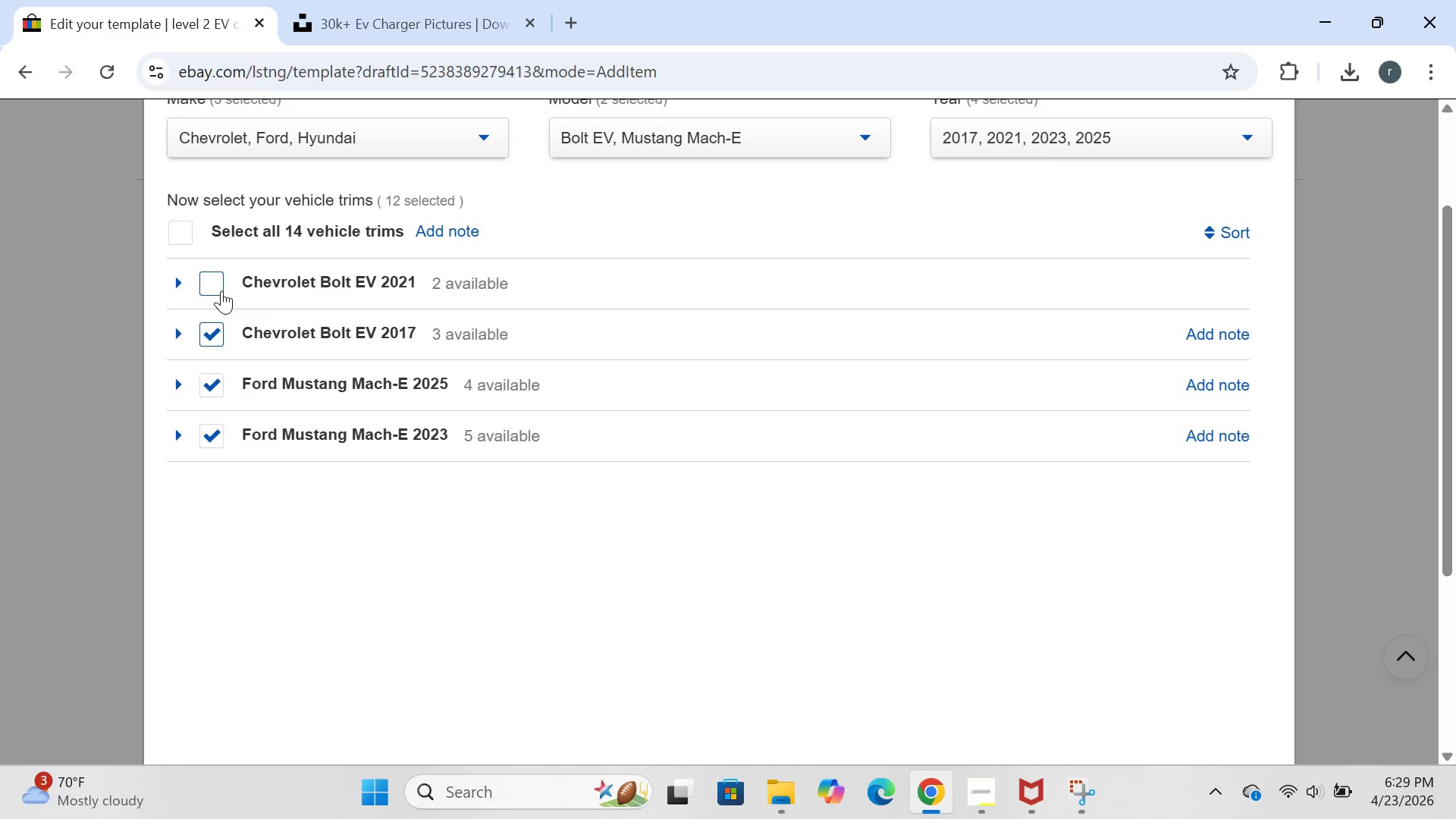 
left_click([221, 290])
 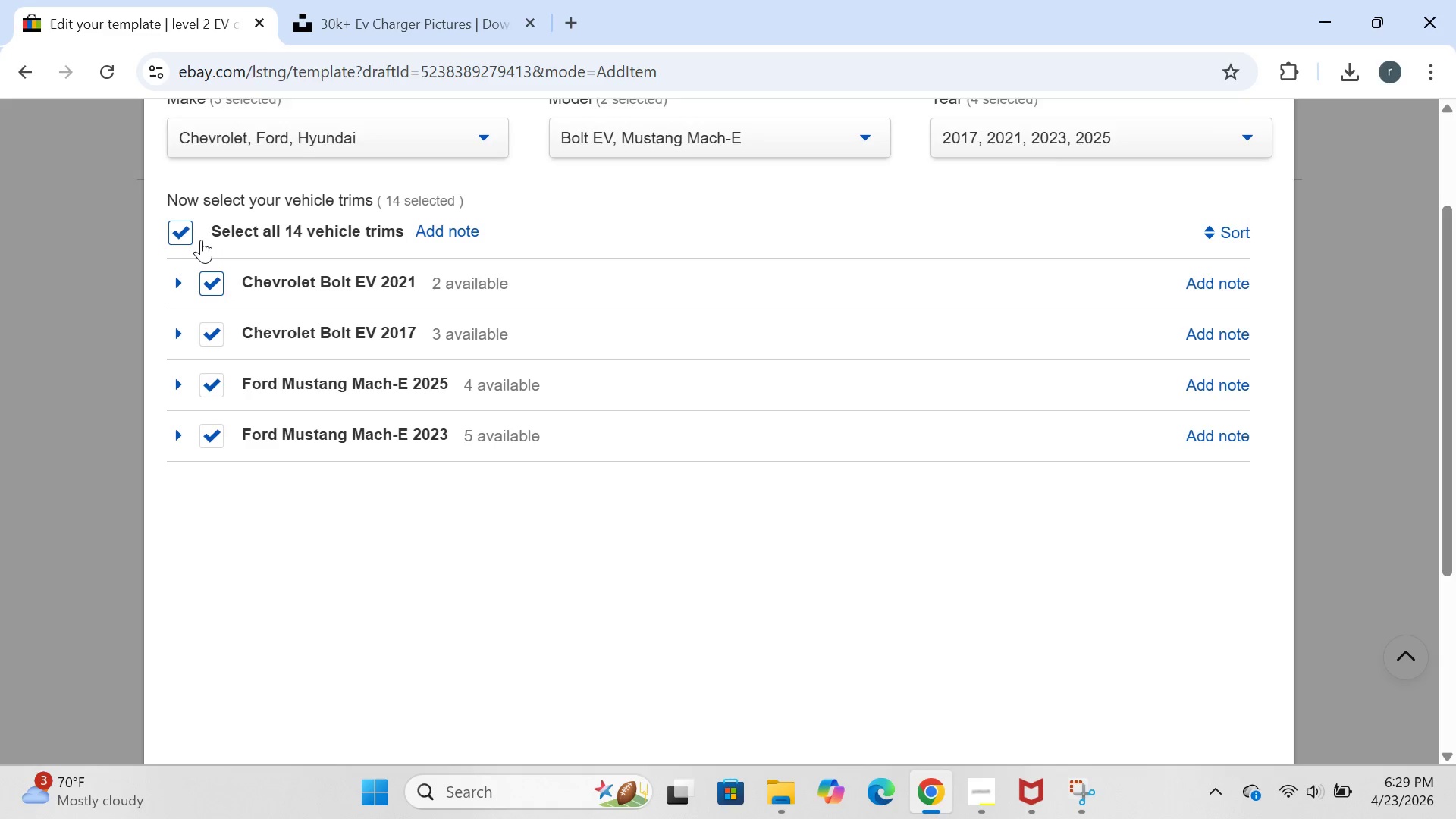 
left_click([177, 237])
 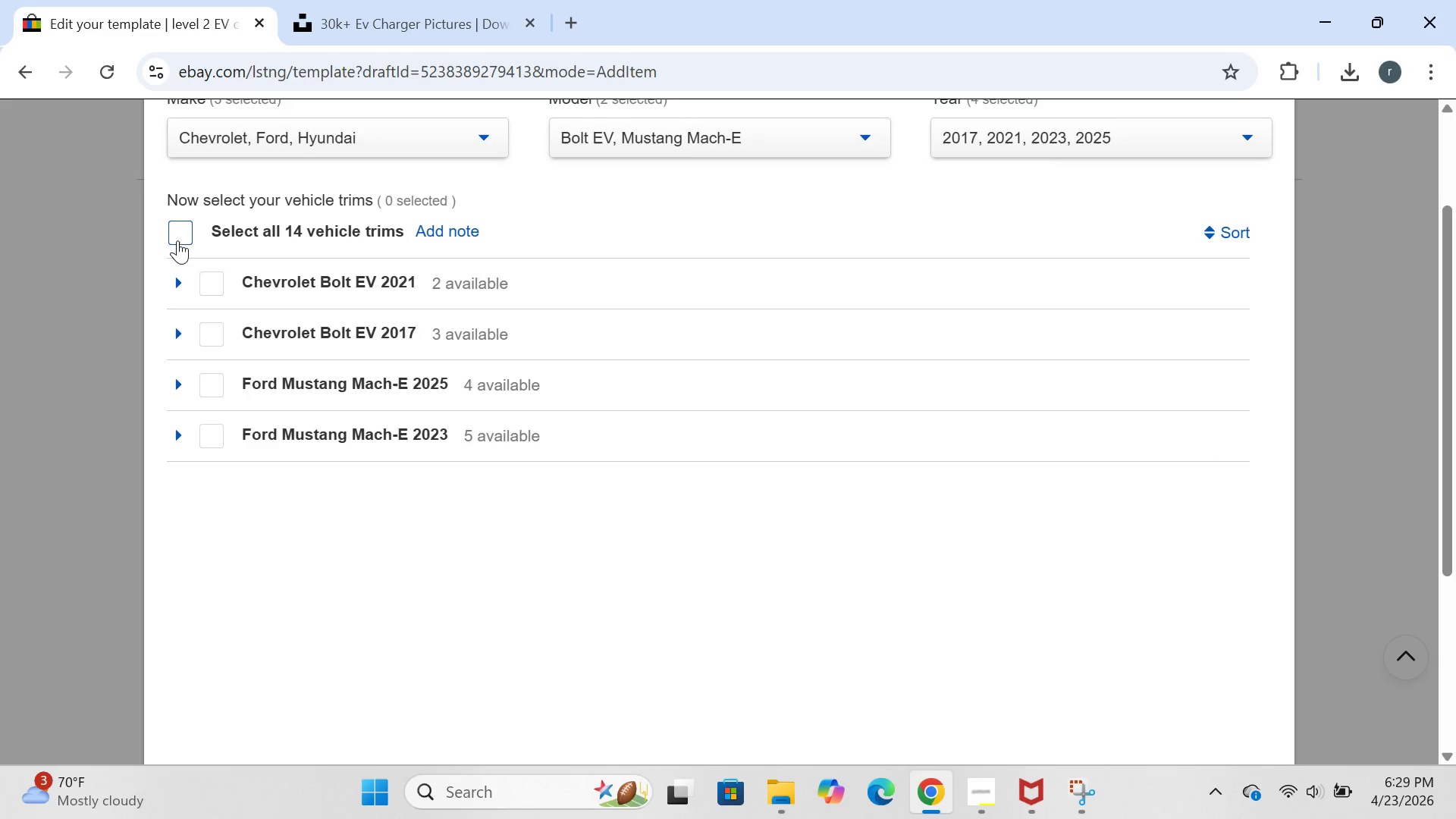 
left_click([176, 239])
 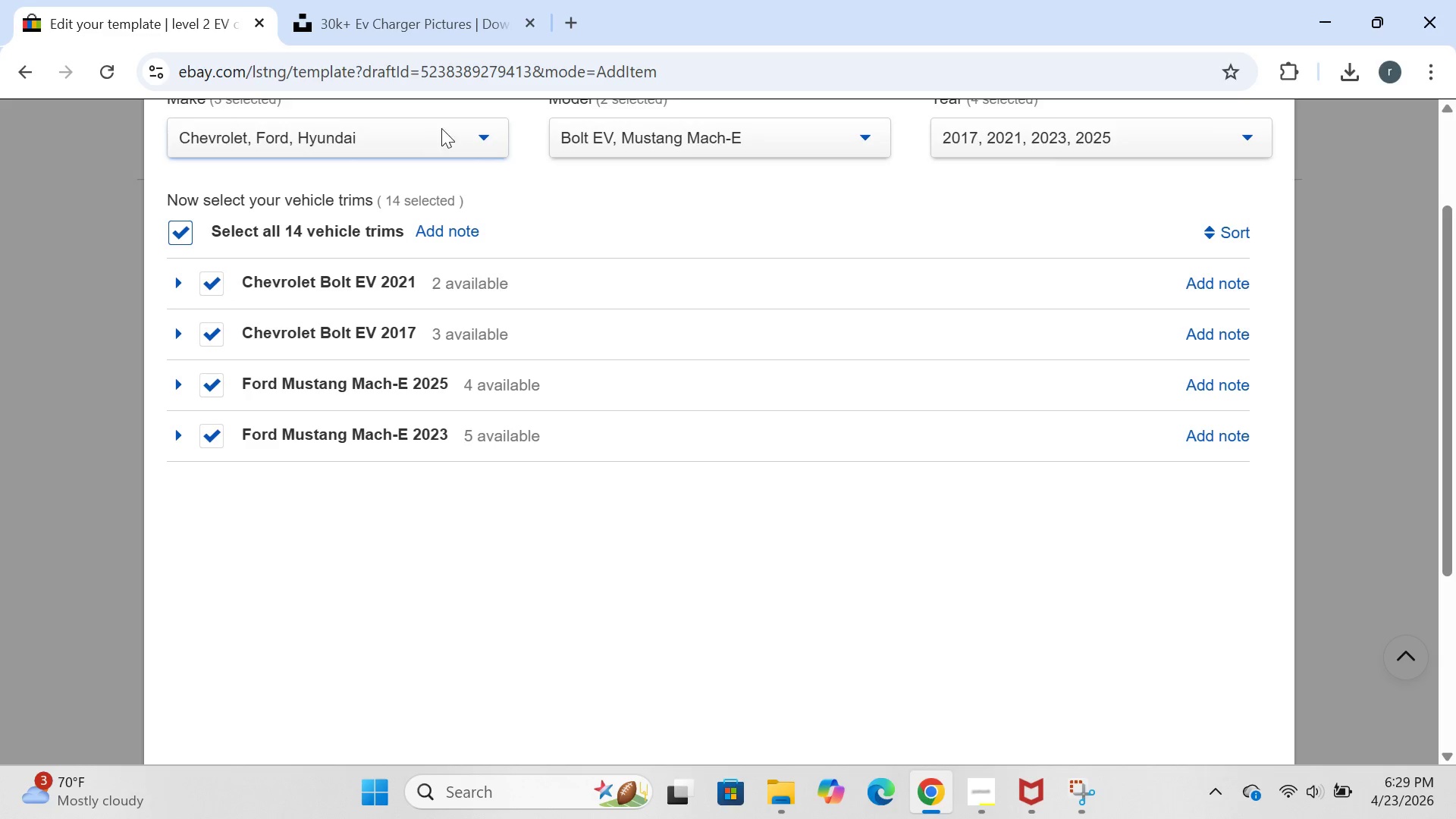 
left_click([463, 121])
 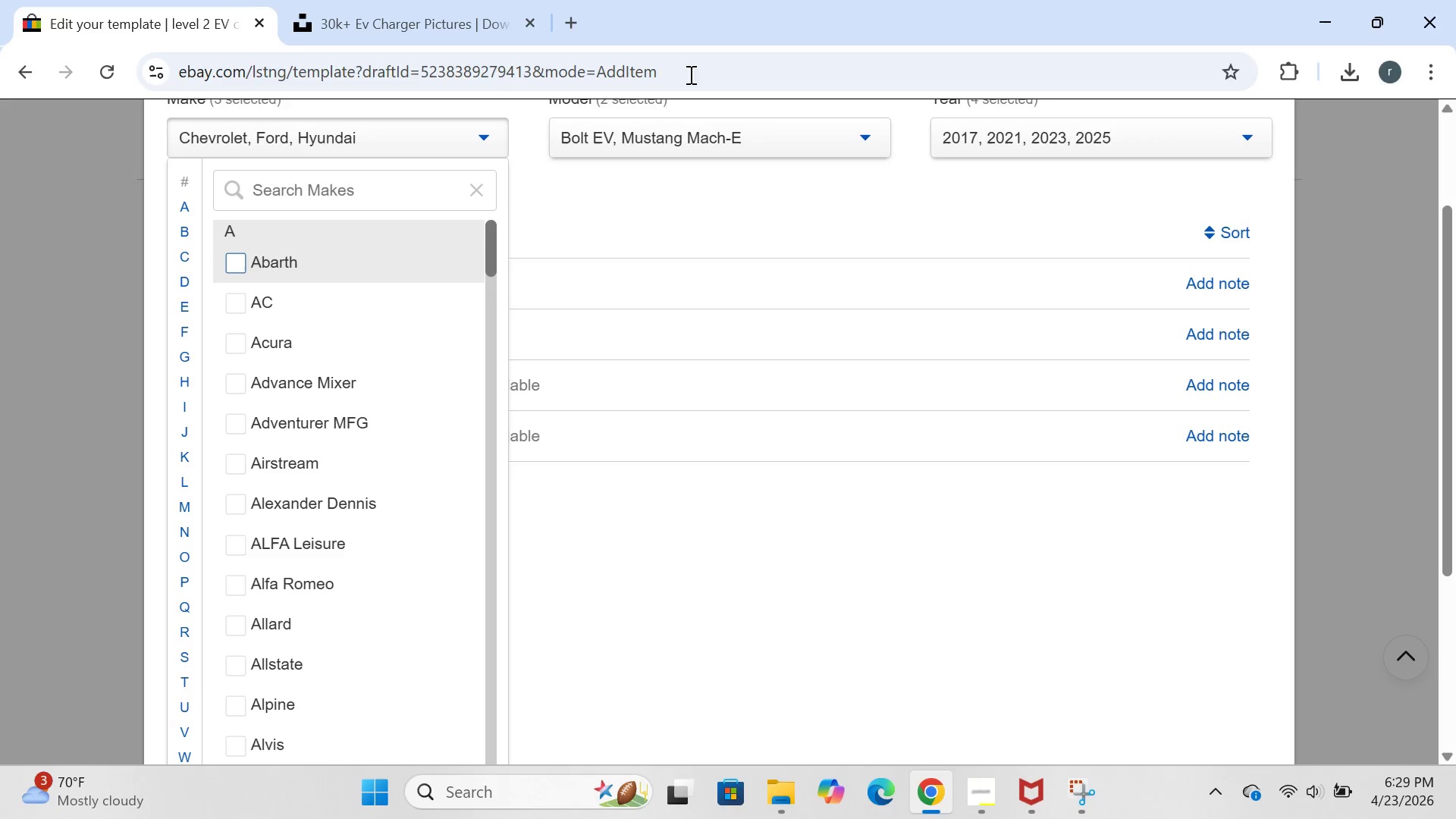 
left_click([803, 138])
 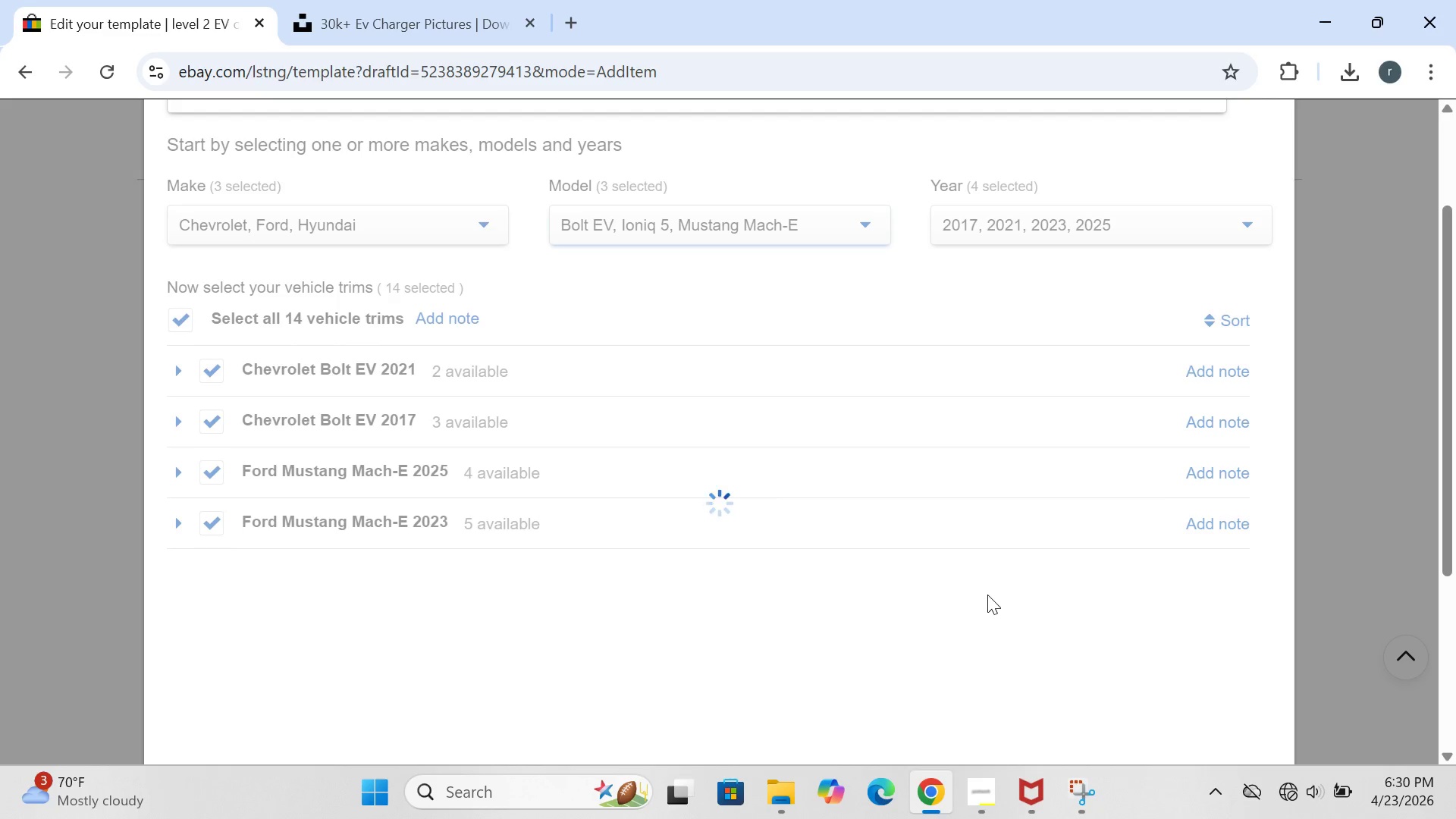 
wait(78.36)
 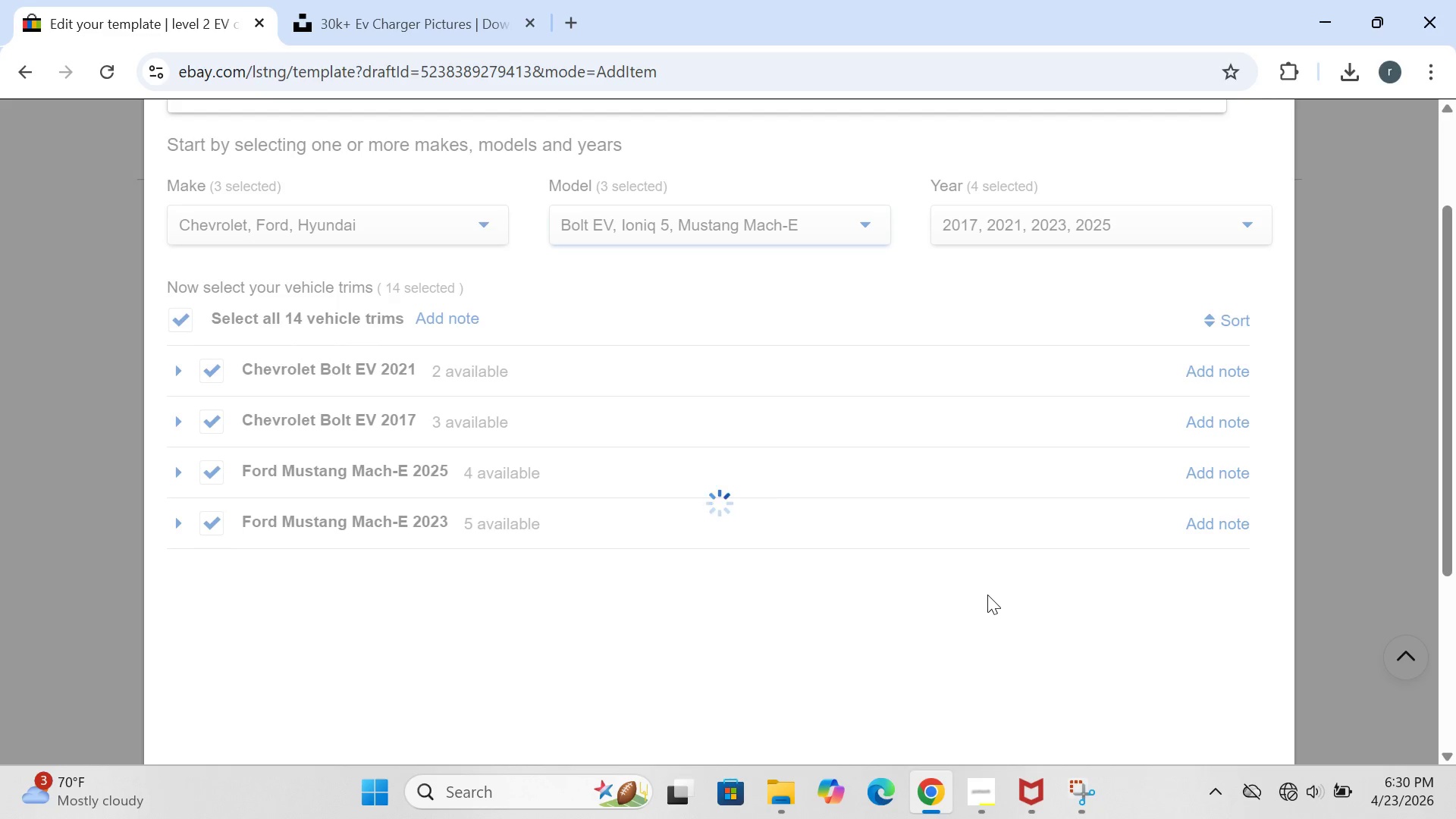 
left_click([1143, 274])
 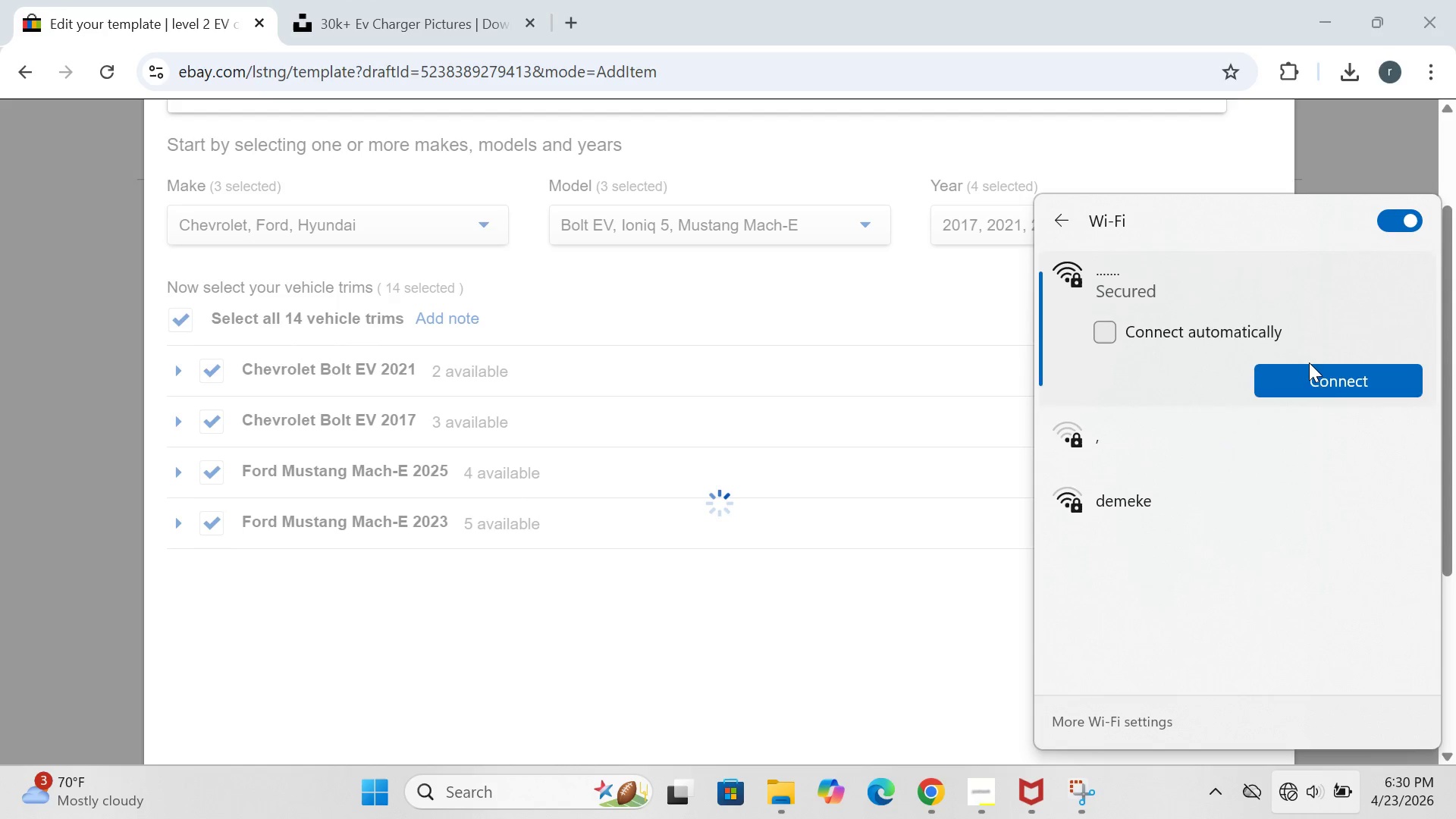 
left_click([1310, 369])
 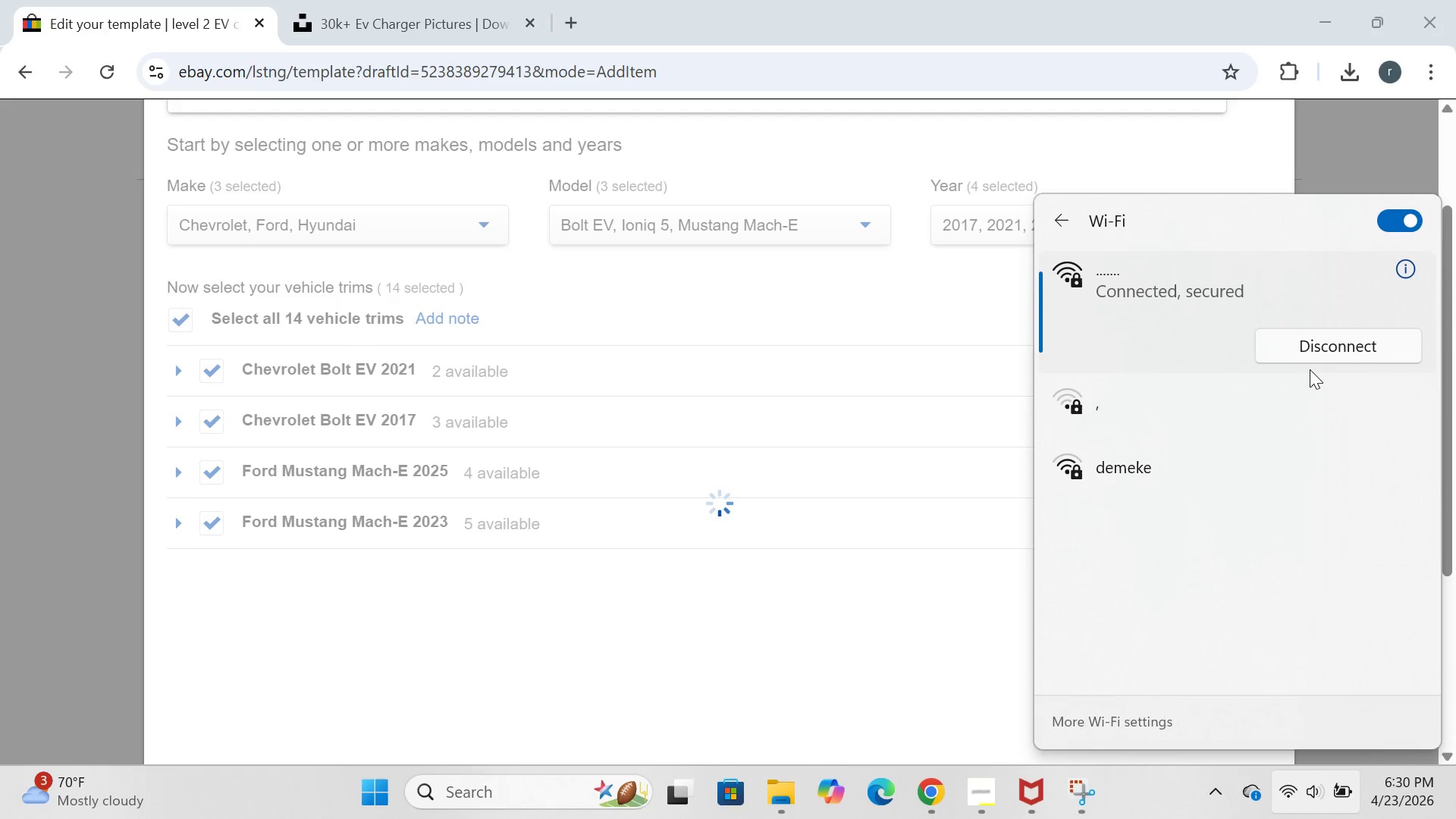 
wait(10.34)
 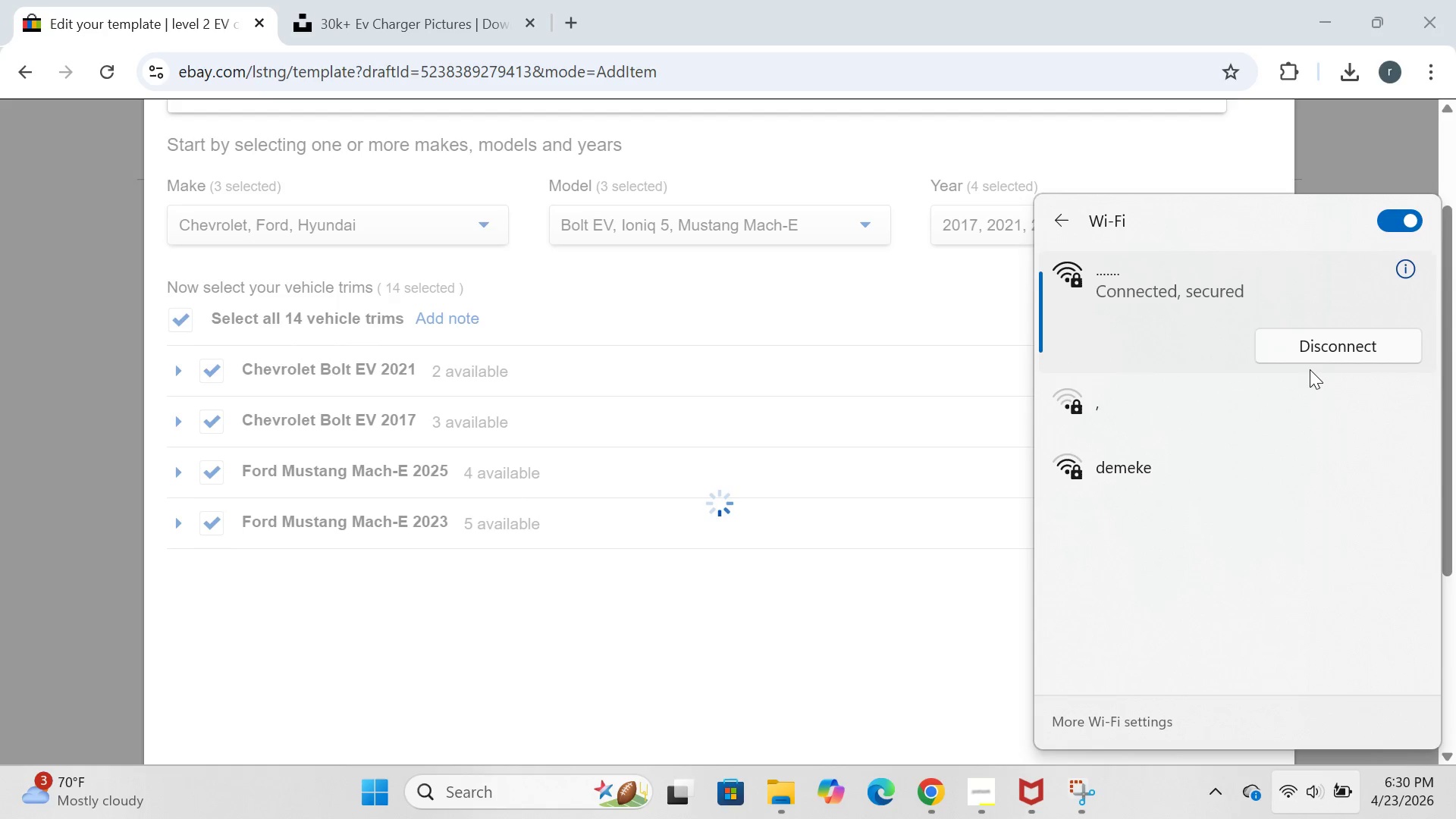 
left_click([907, 624])
 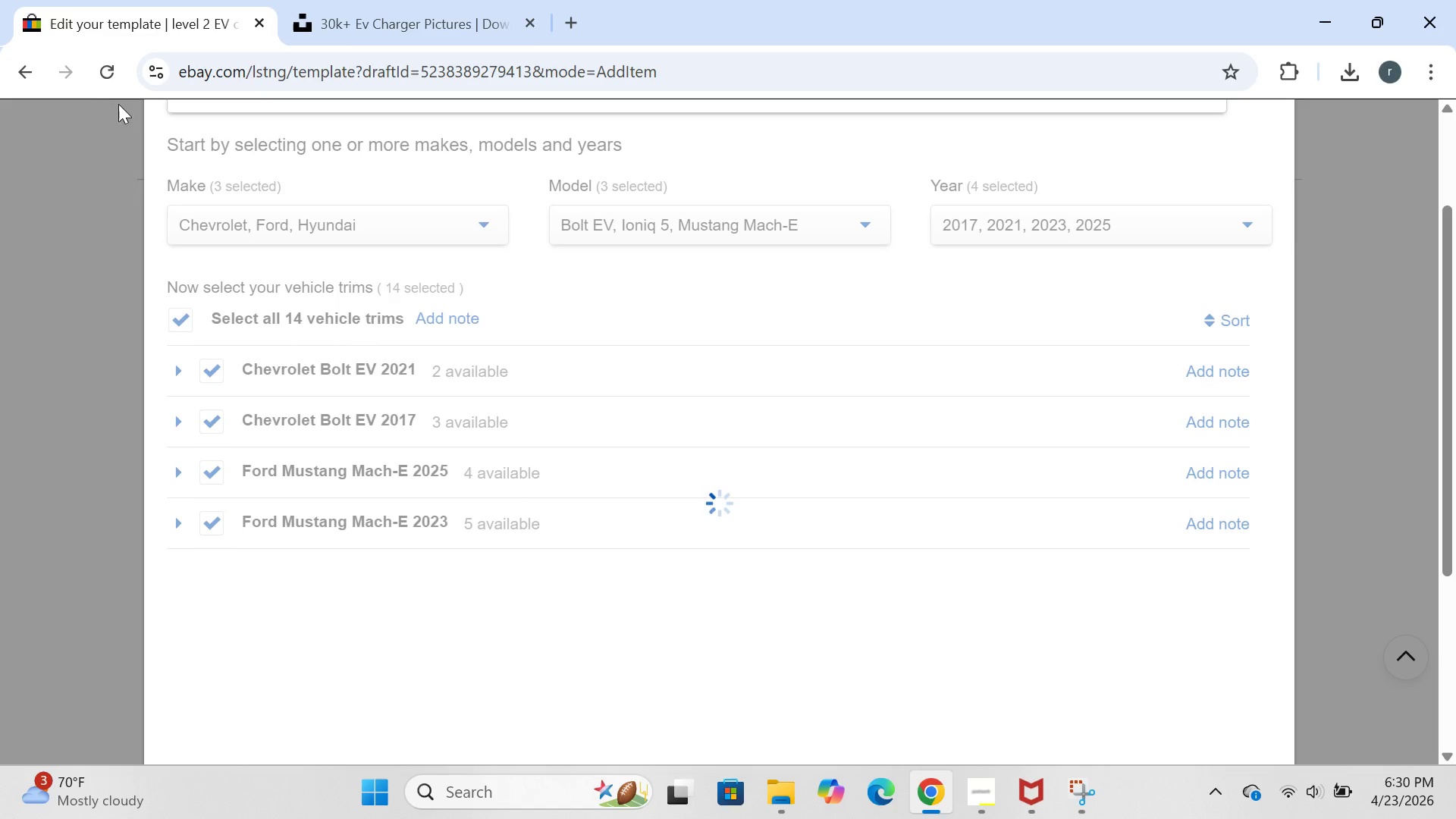 
left_click([107, 65])
 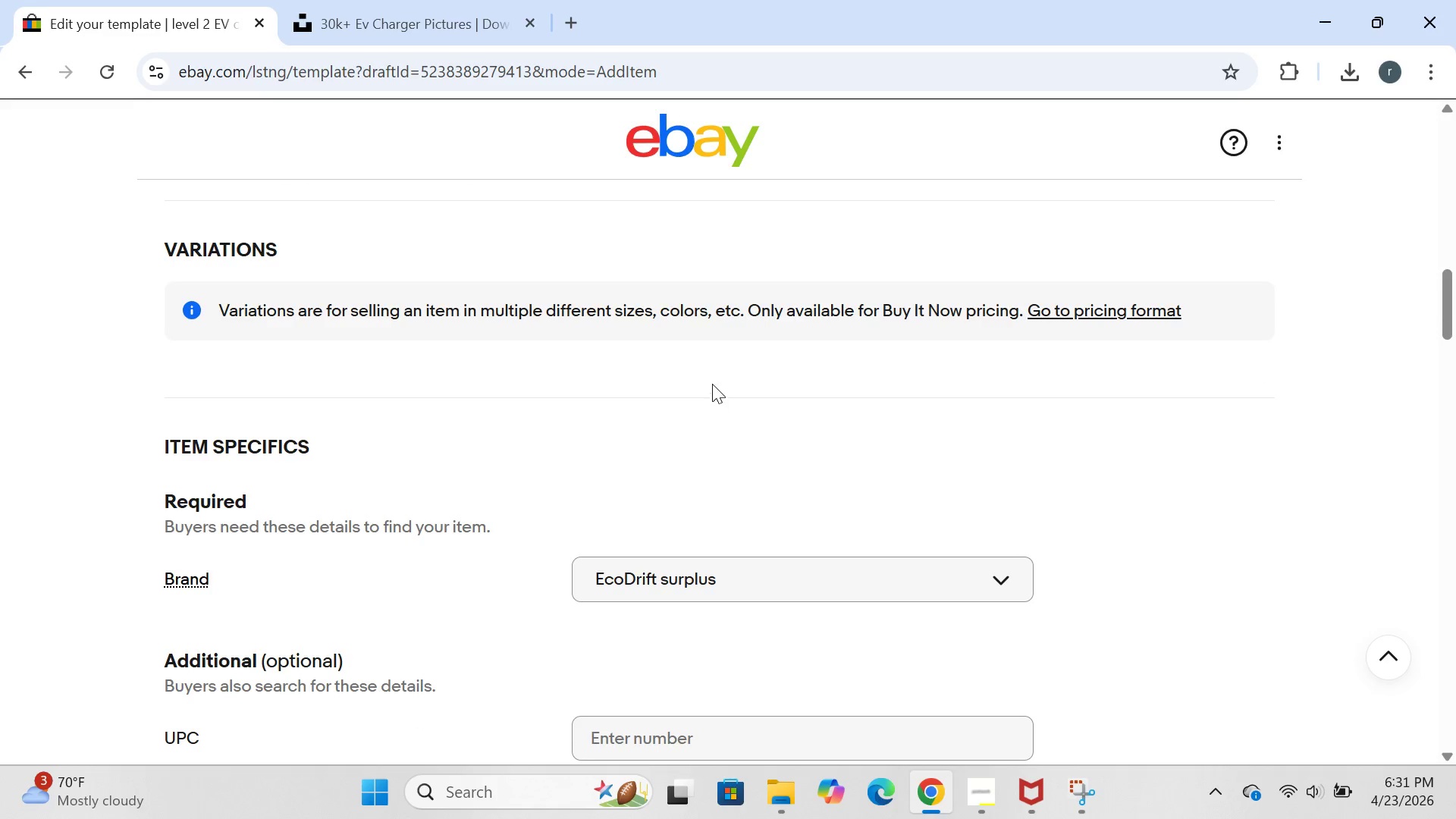 
wait(20.22)
 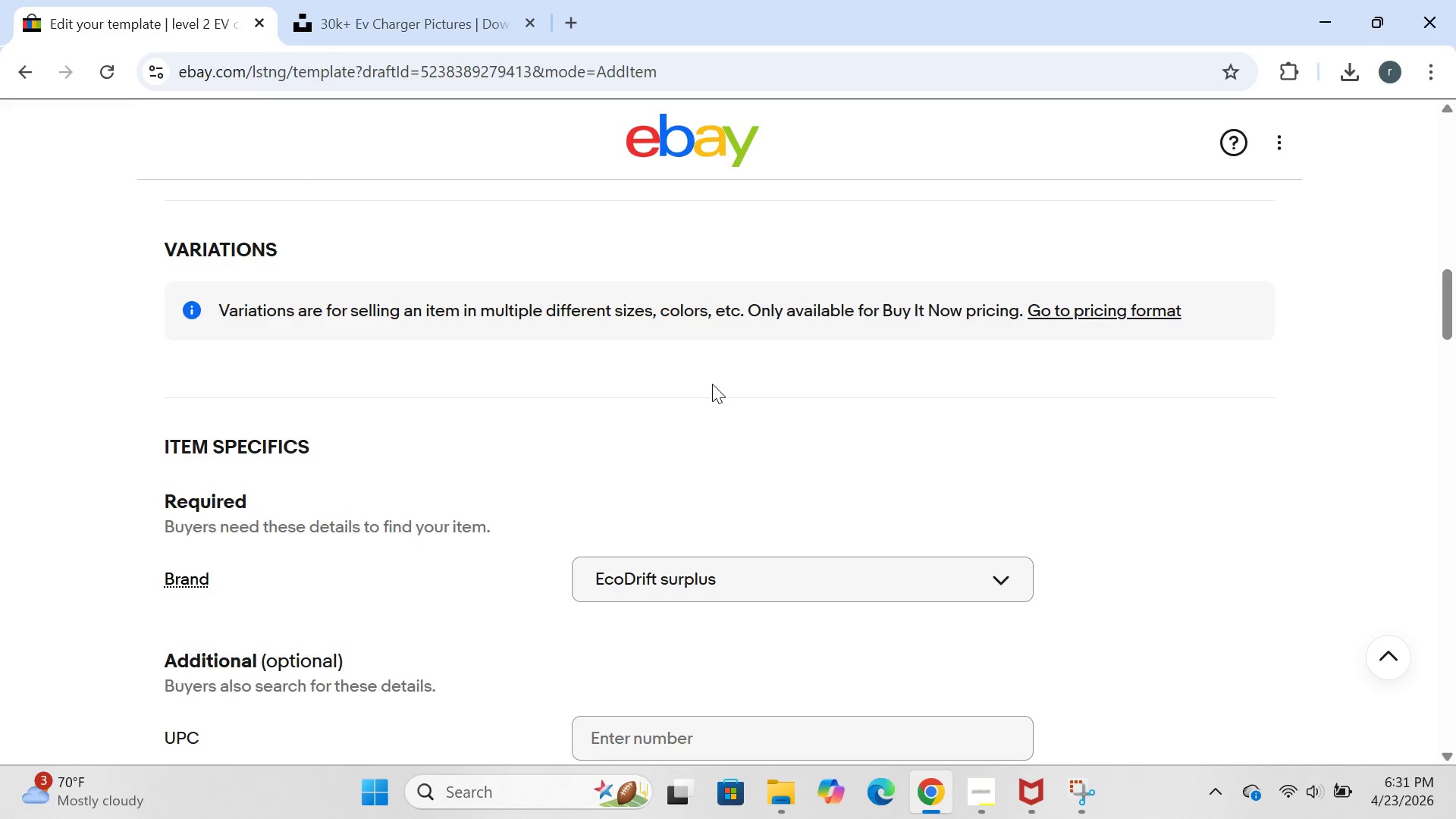 
left_click([1217, 297])
 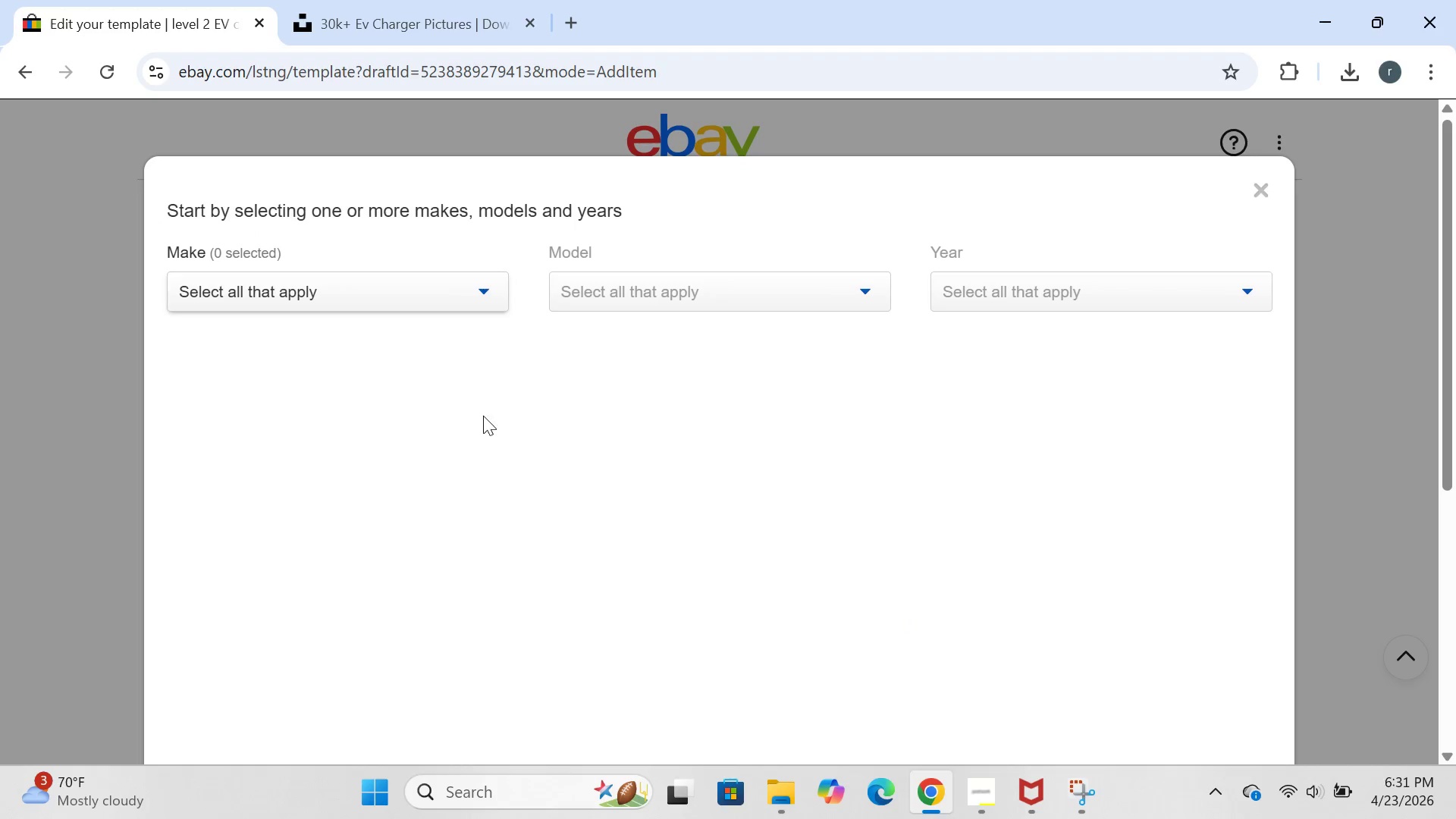 
left_click([483, 289])
 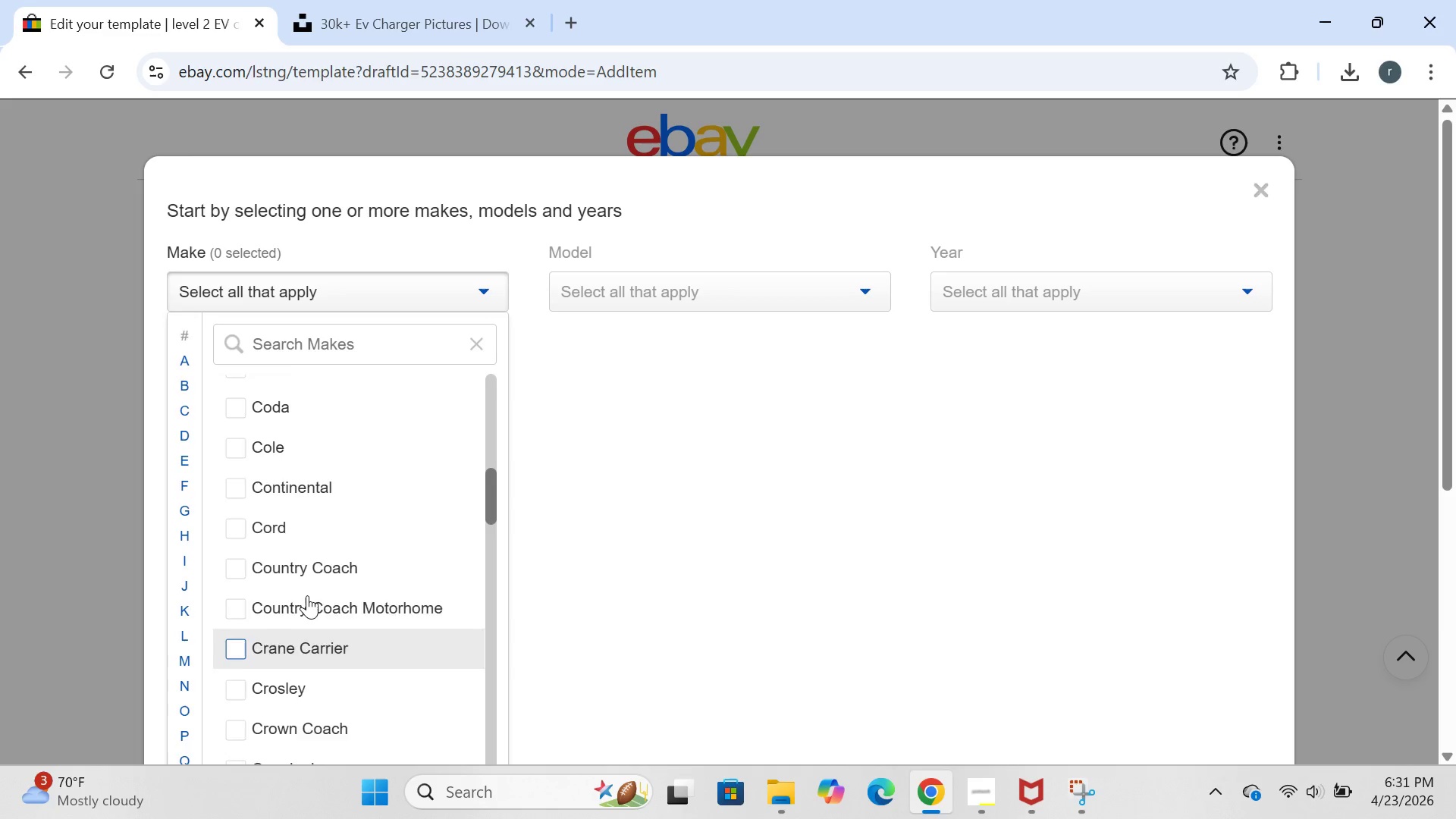 
wait(32.33)
 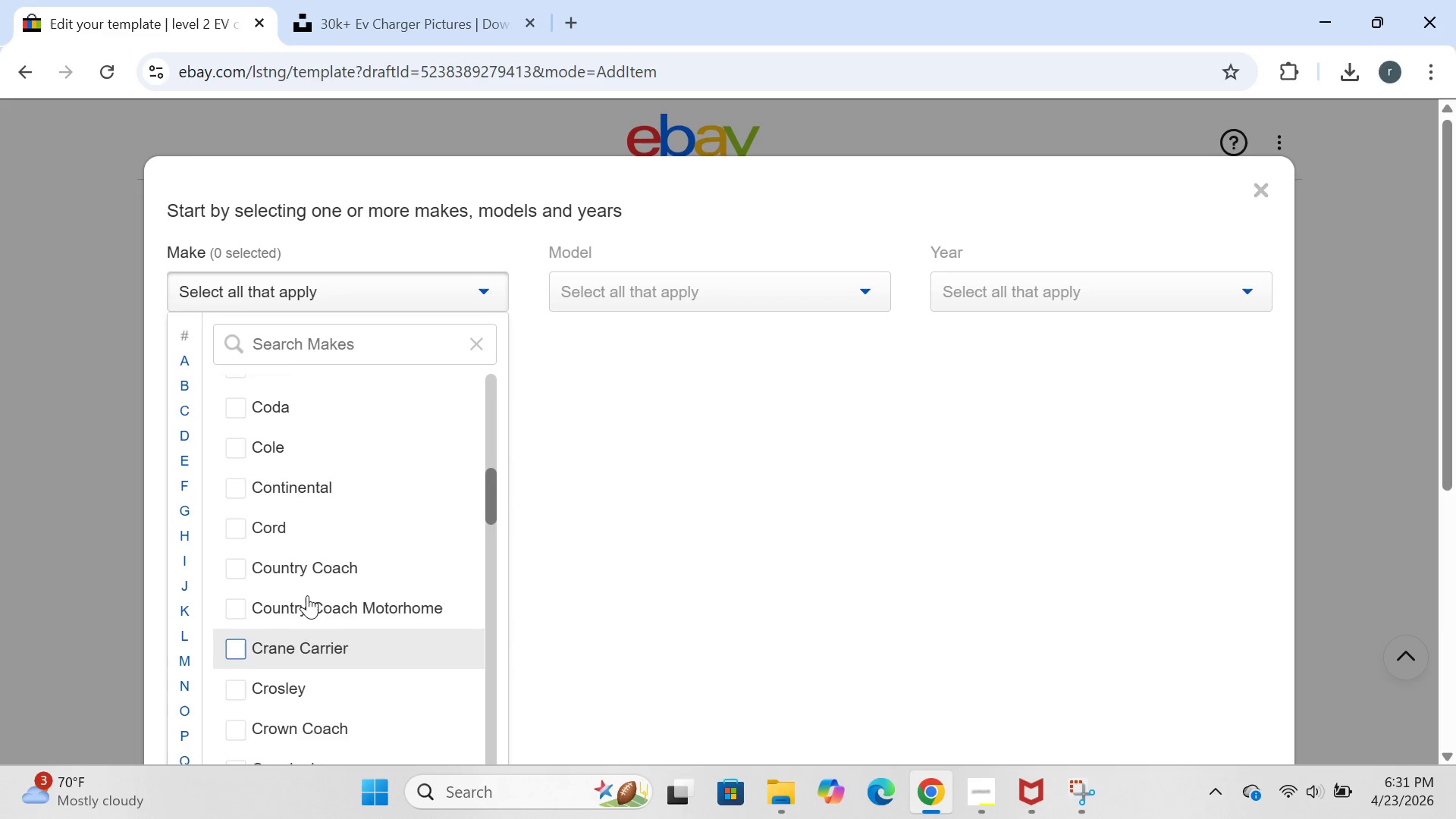 
left_click([238, 604])
 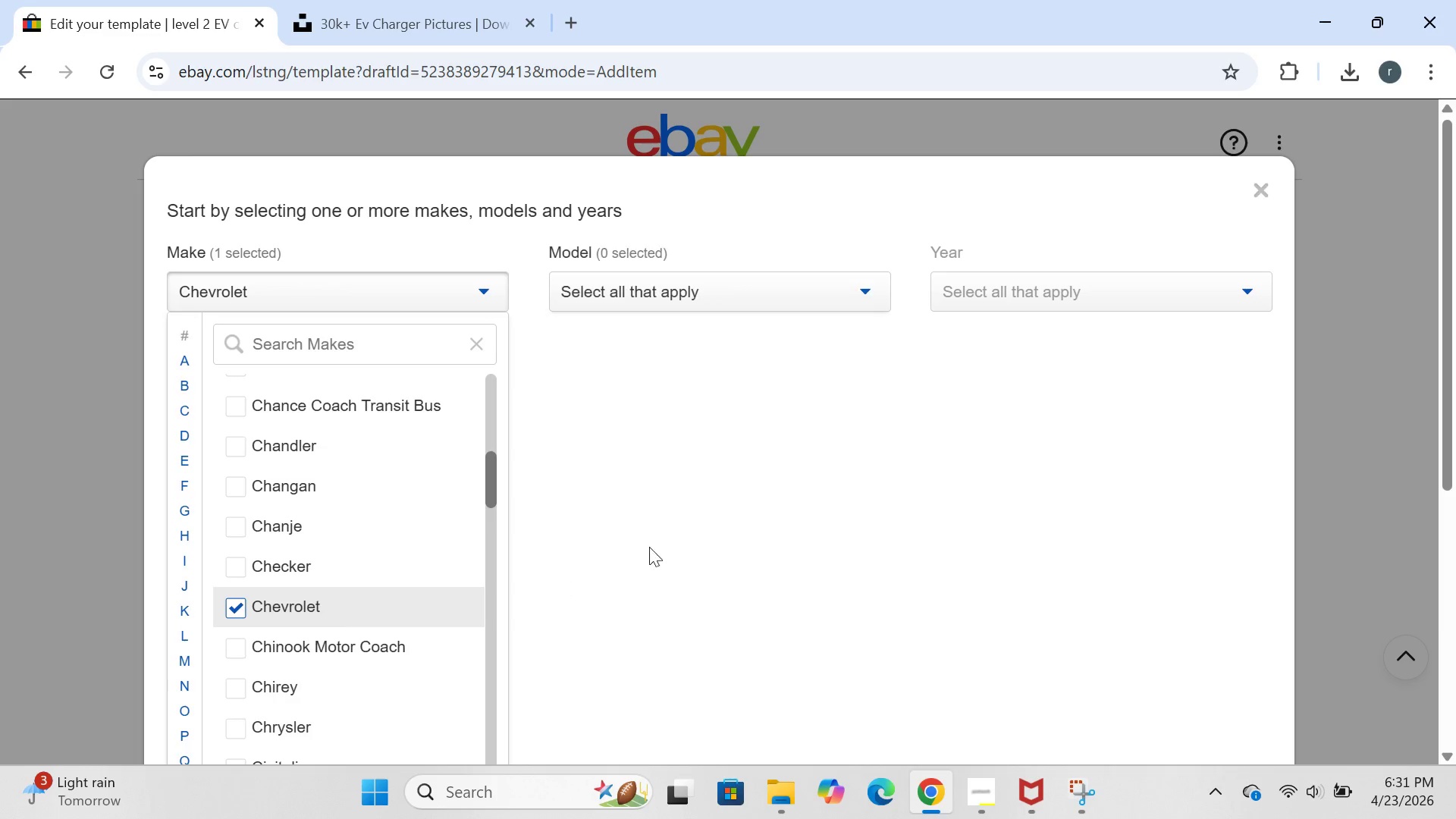 
left_click([662, 541])
 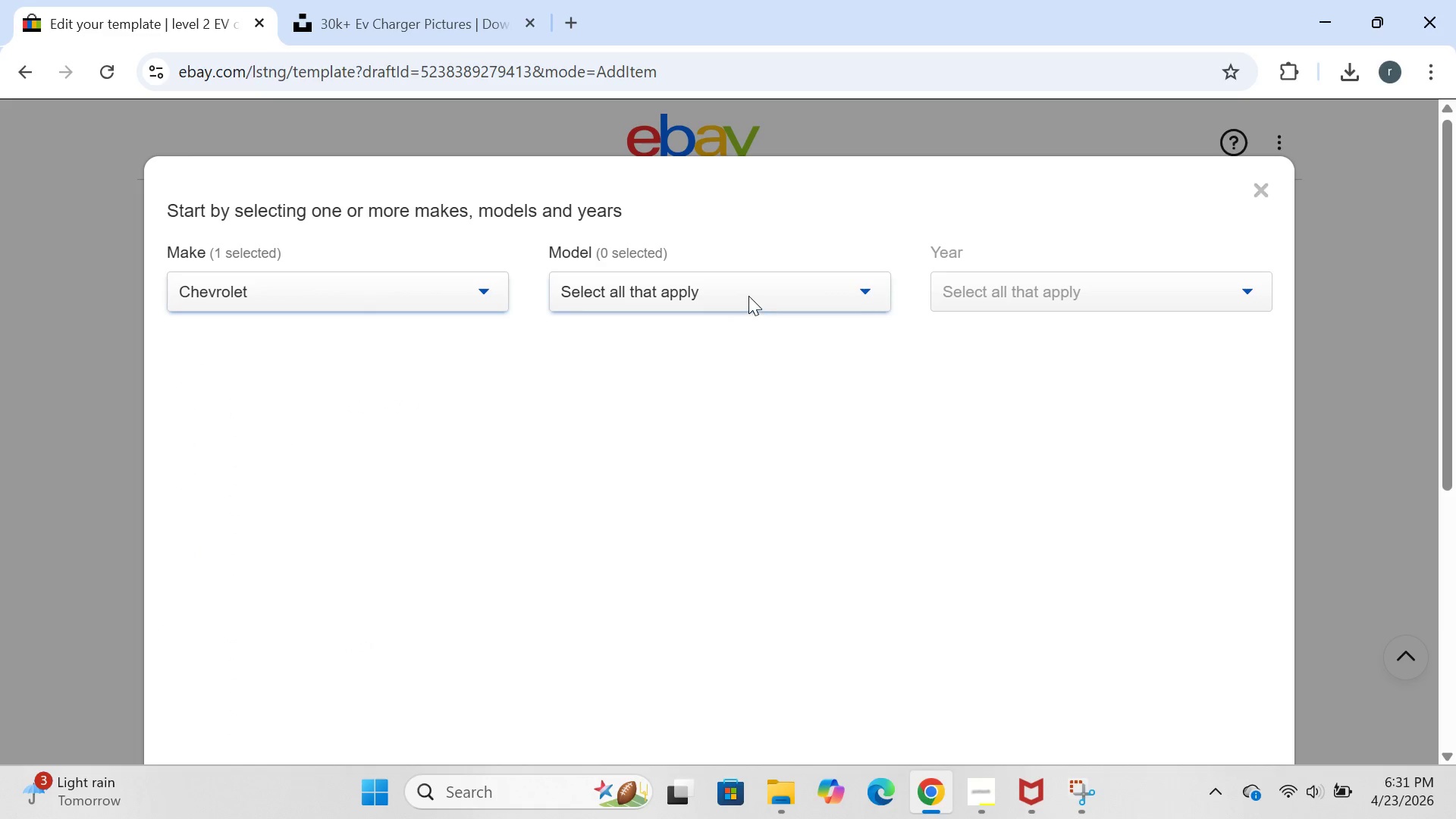 
left_click([748, 296])
 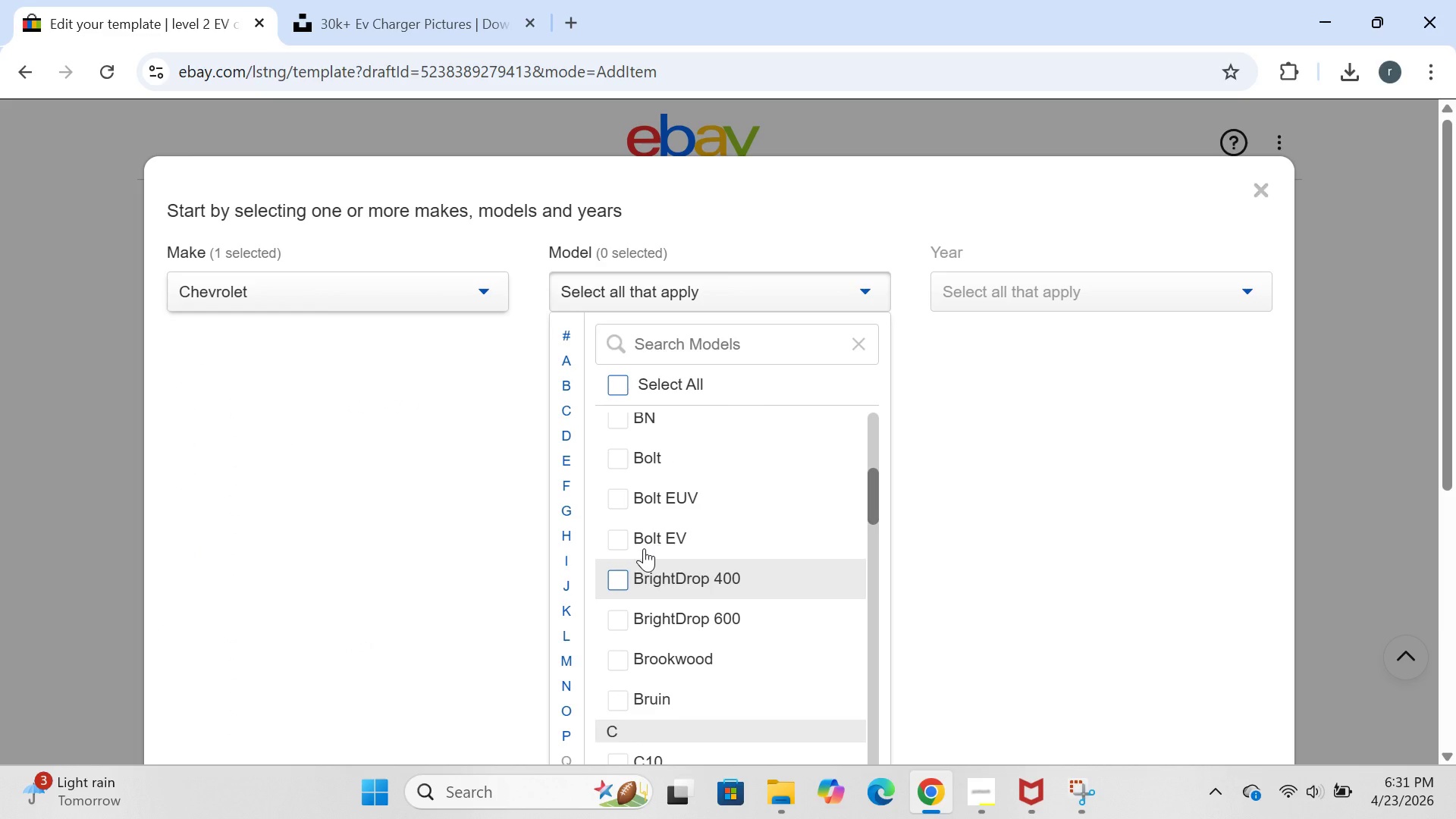 
wait(6.38)
 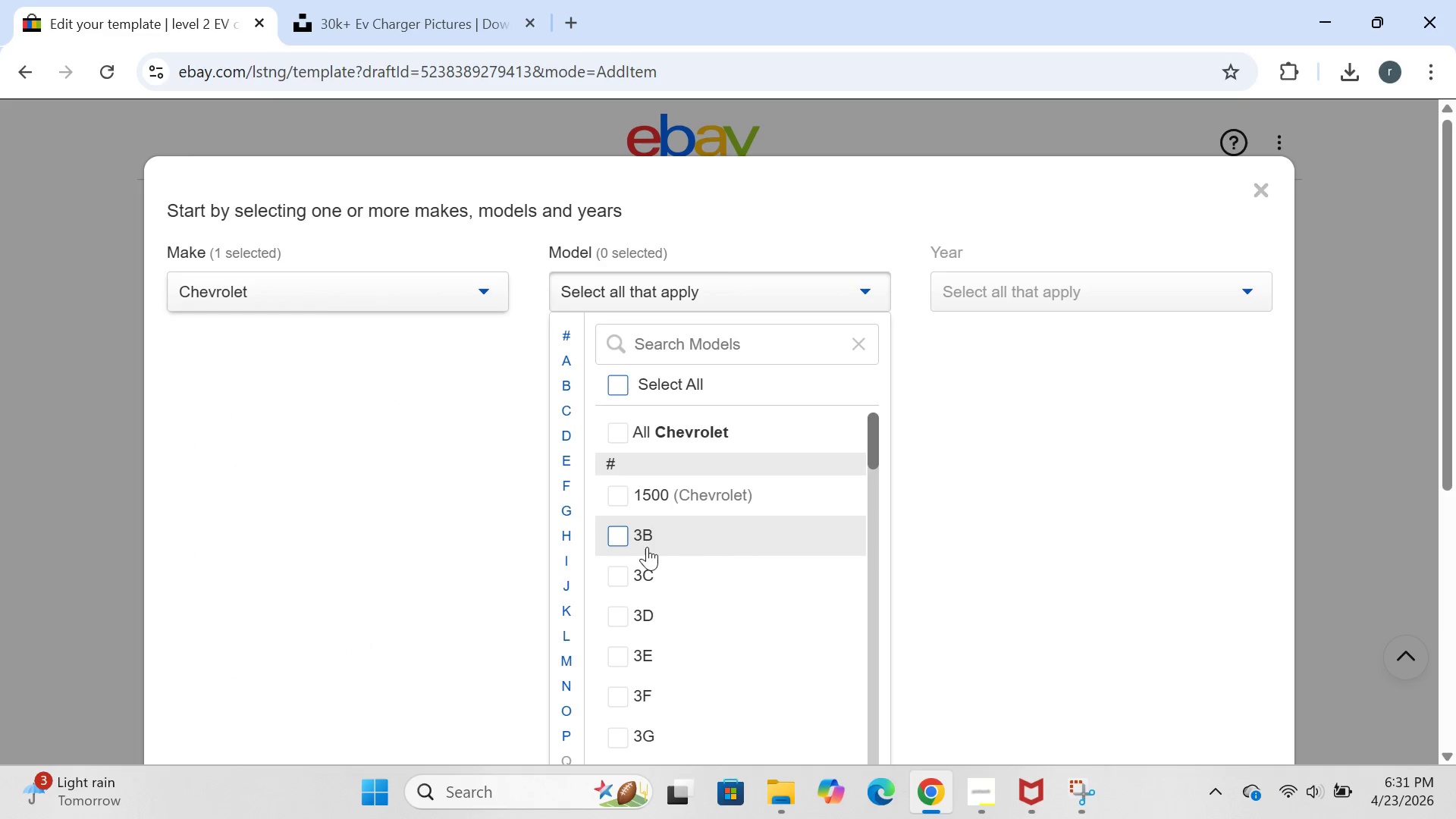 
left_click([607, 544])
 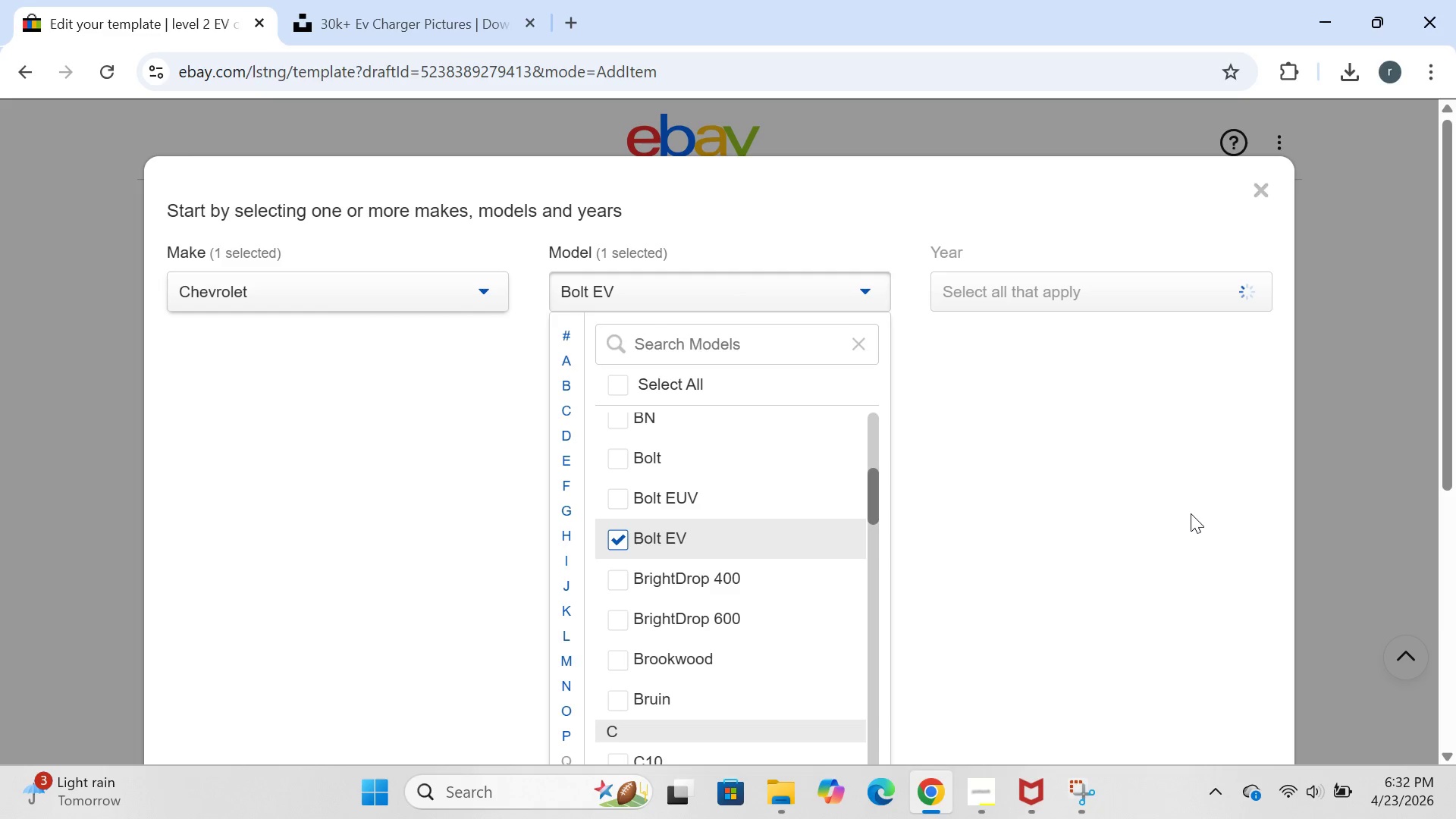 
left_click([1184, 513])
 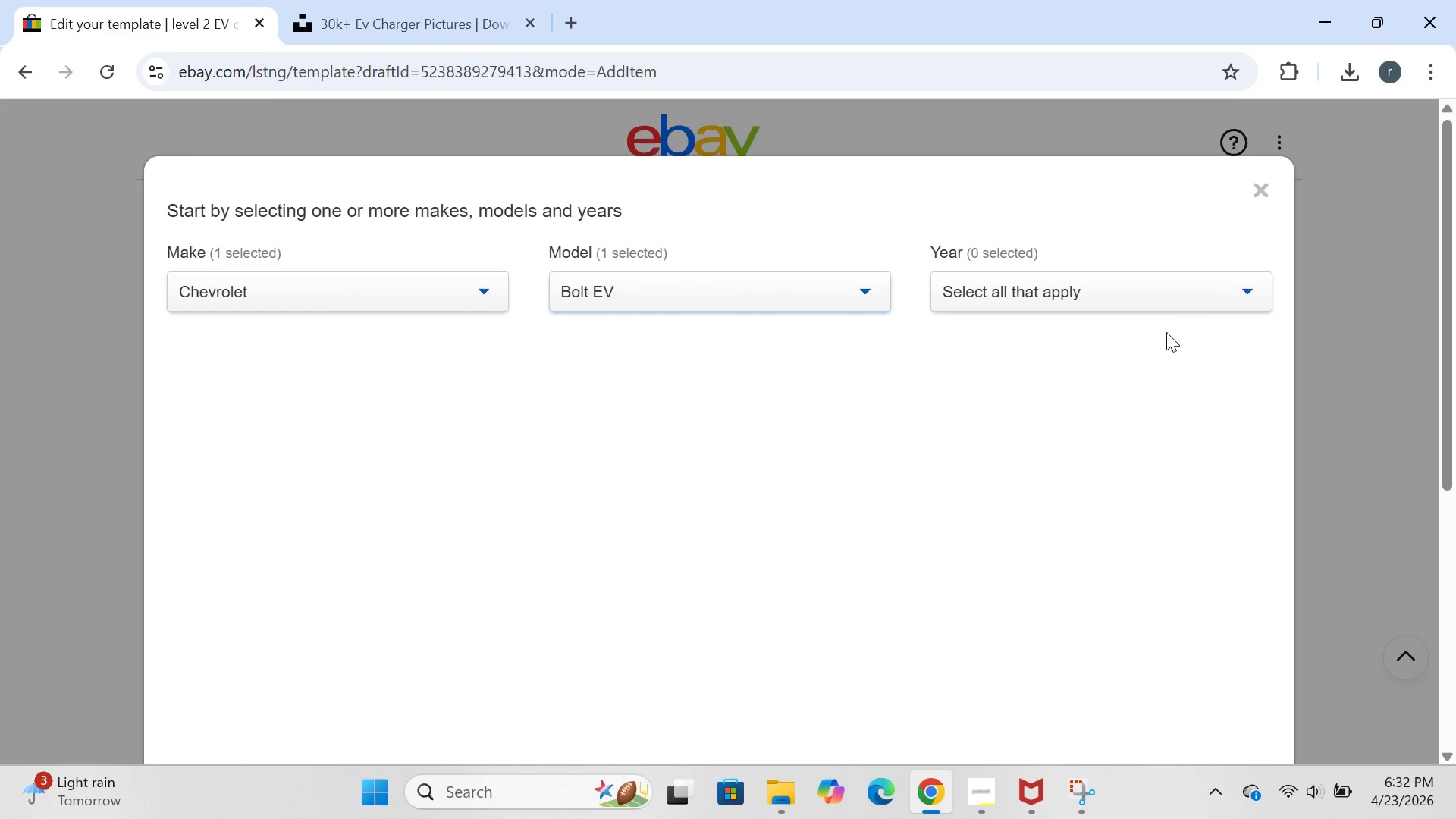 
left_click([1151, 284])
 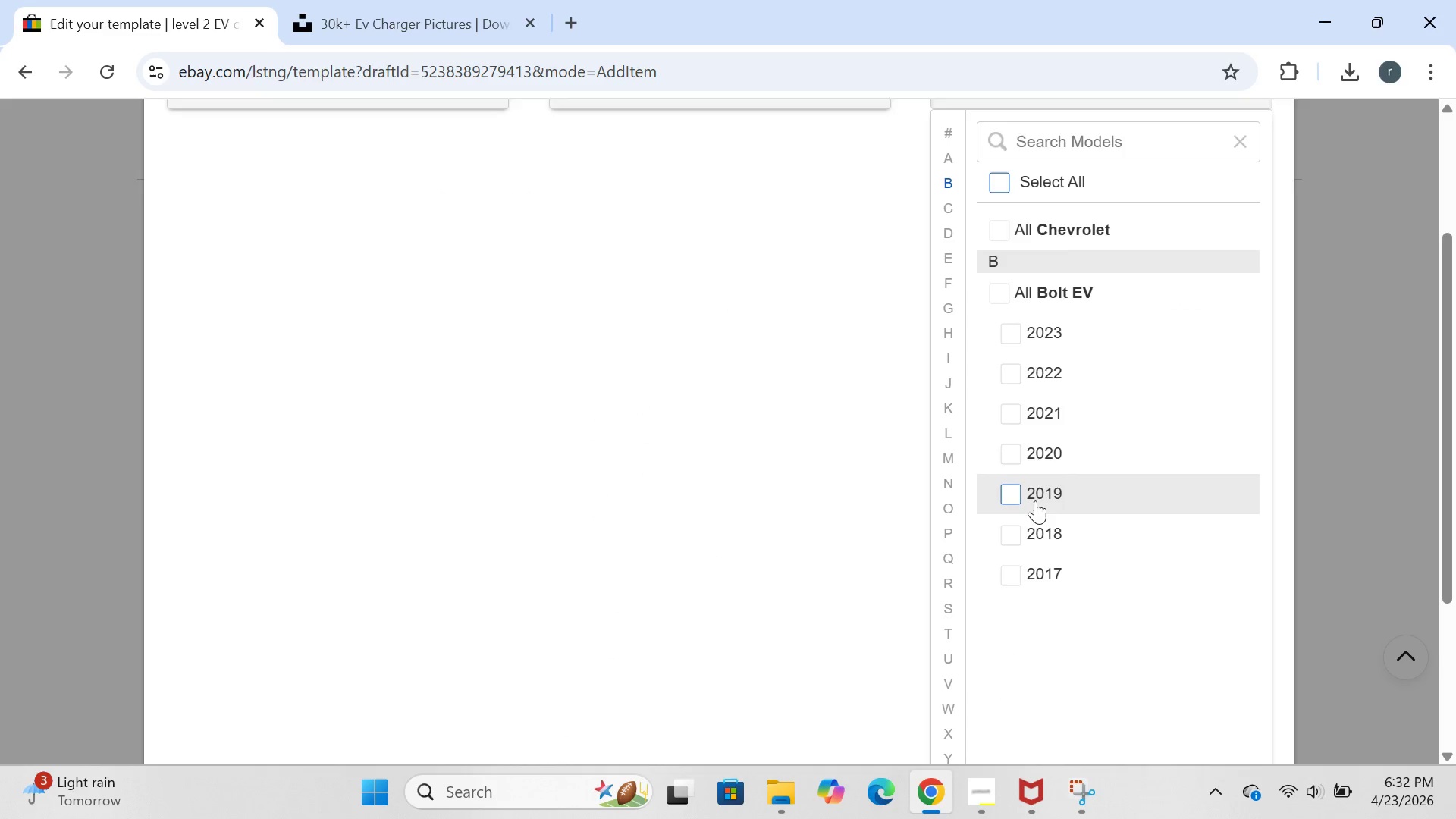 
left_click([1016, 585])
 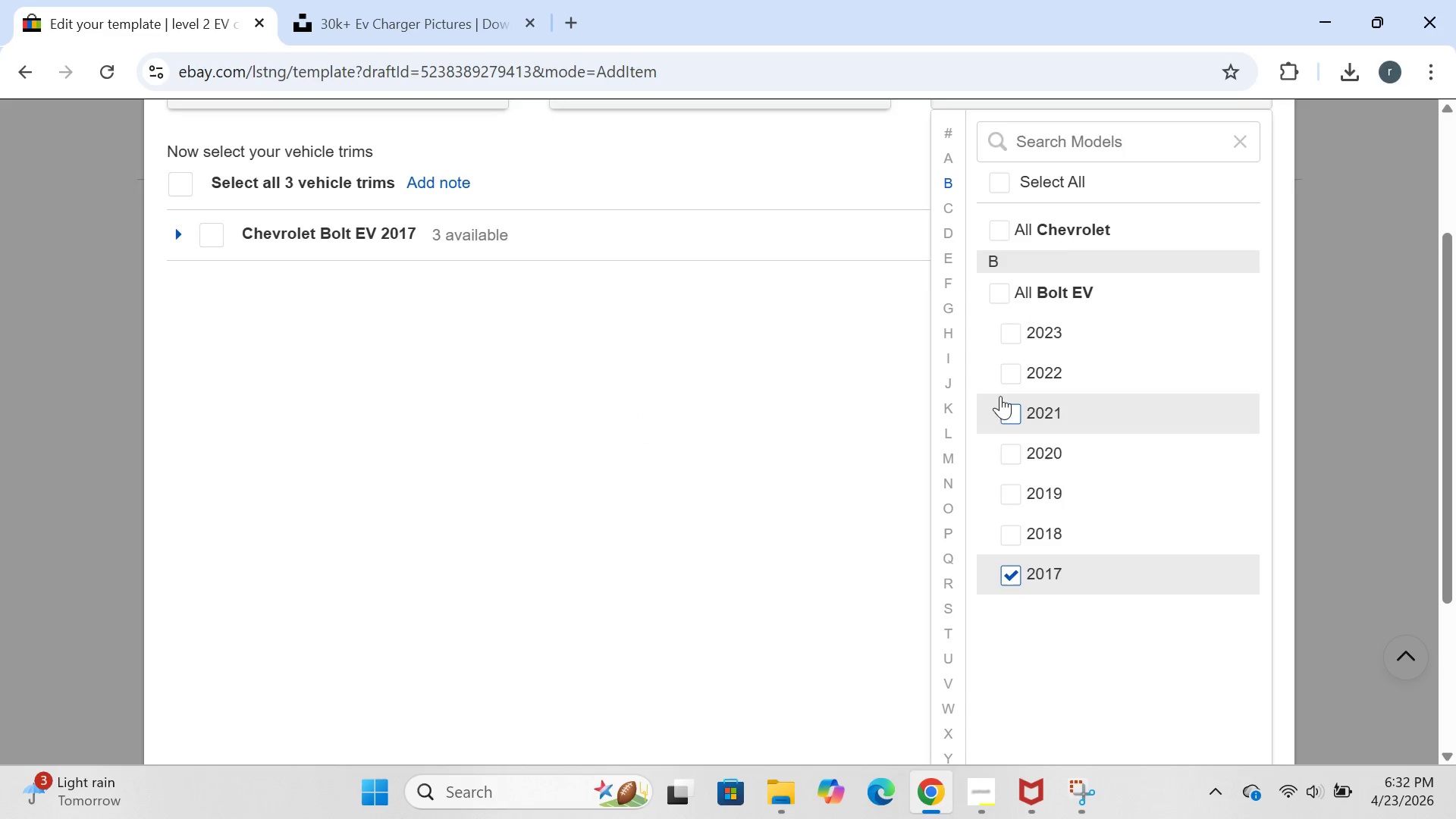 
left_click([1017, 335])
 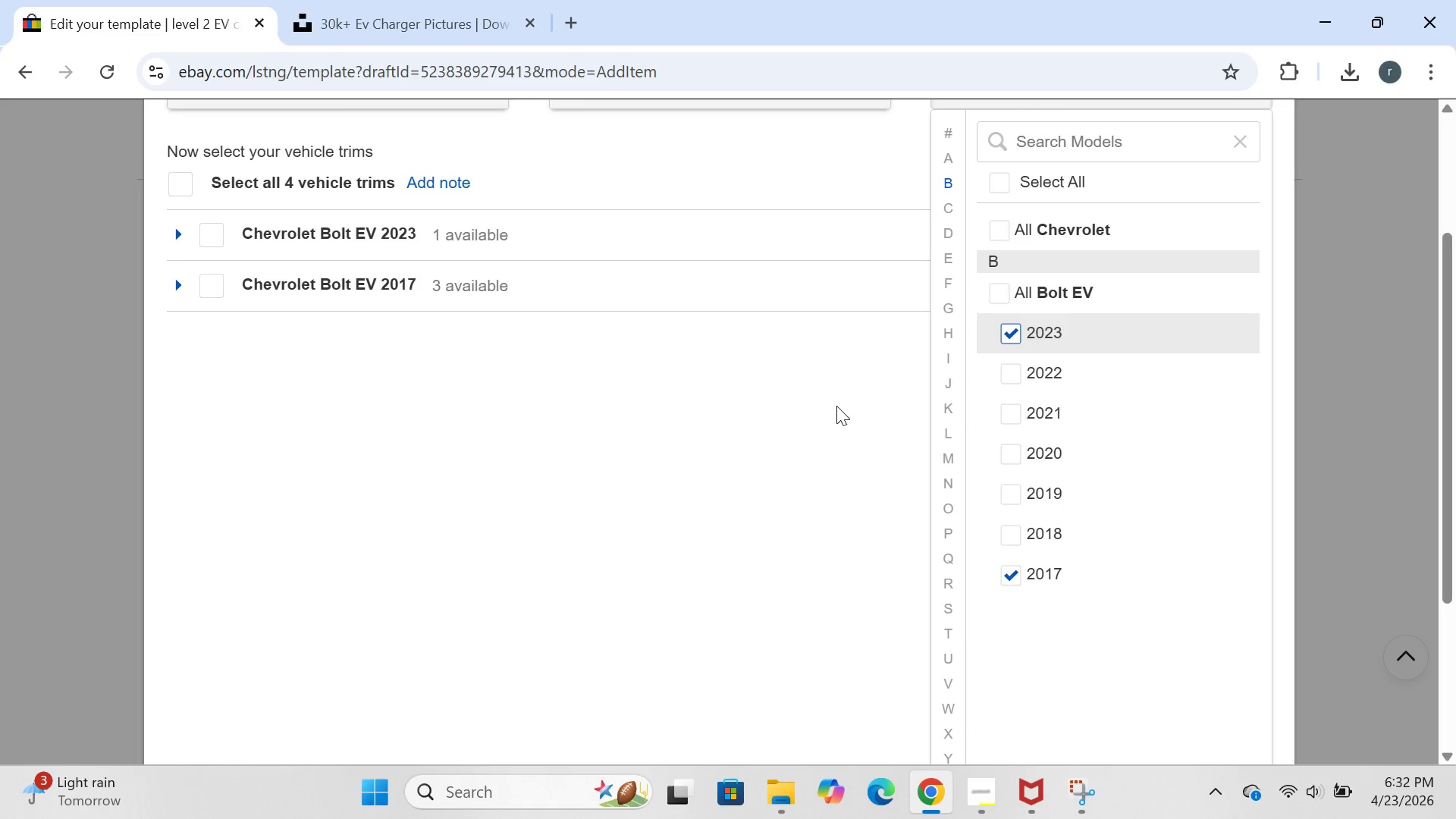 
left_click([836, 406])
 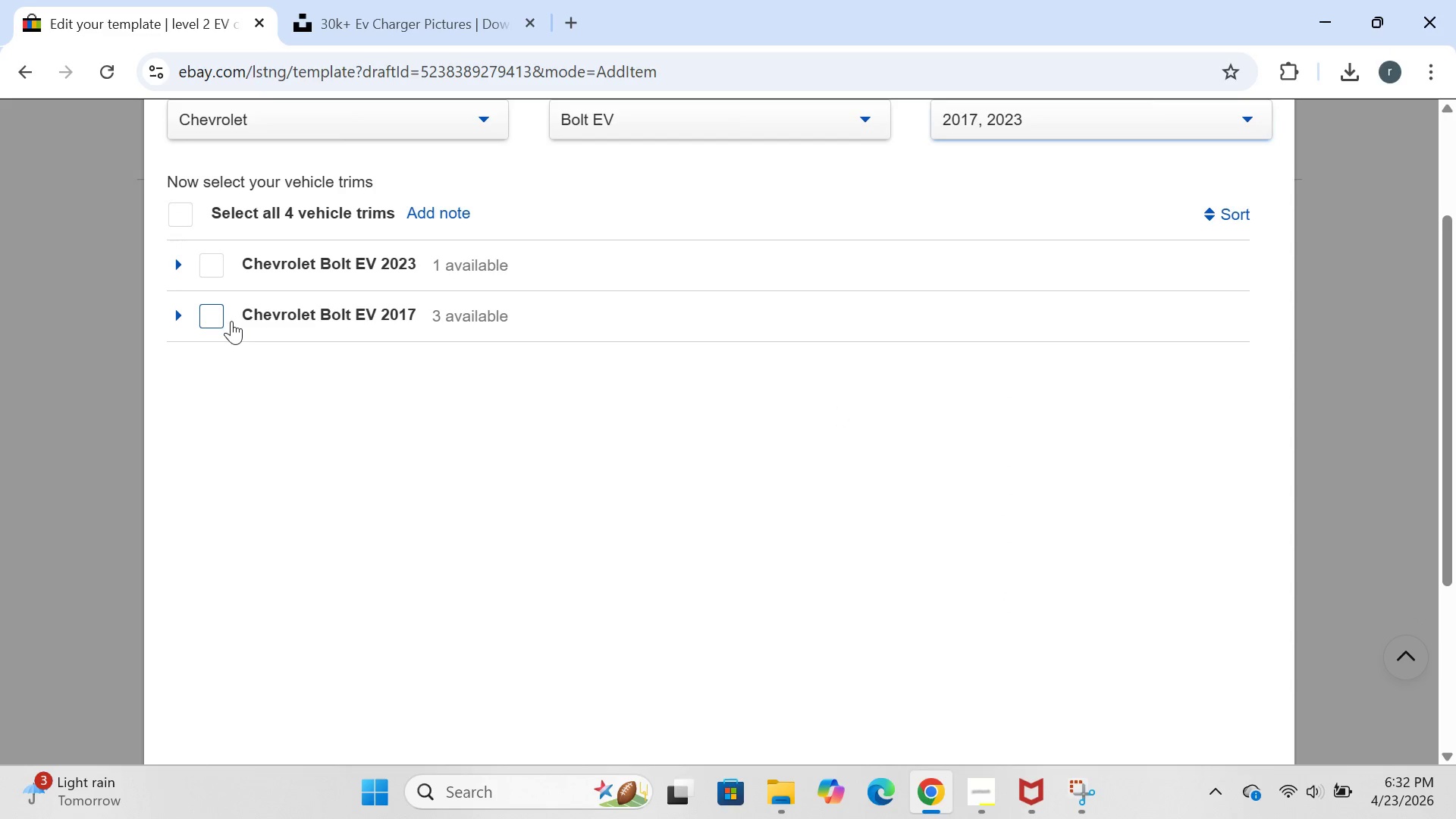 
left_click([212, 319])
 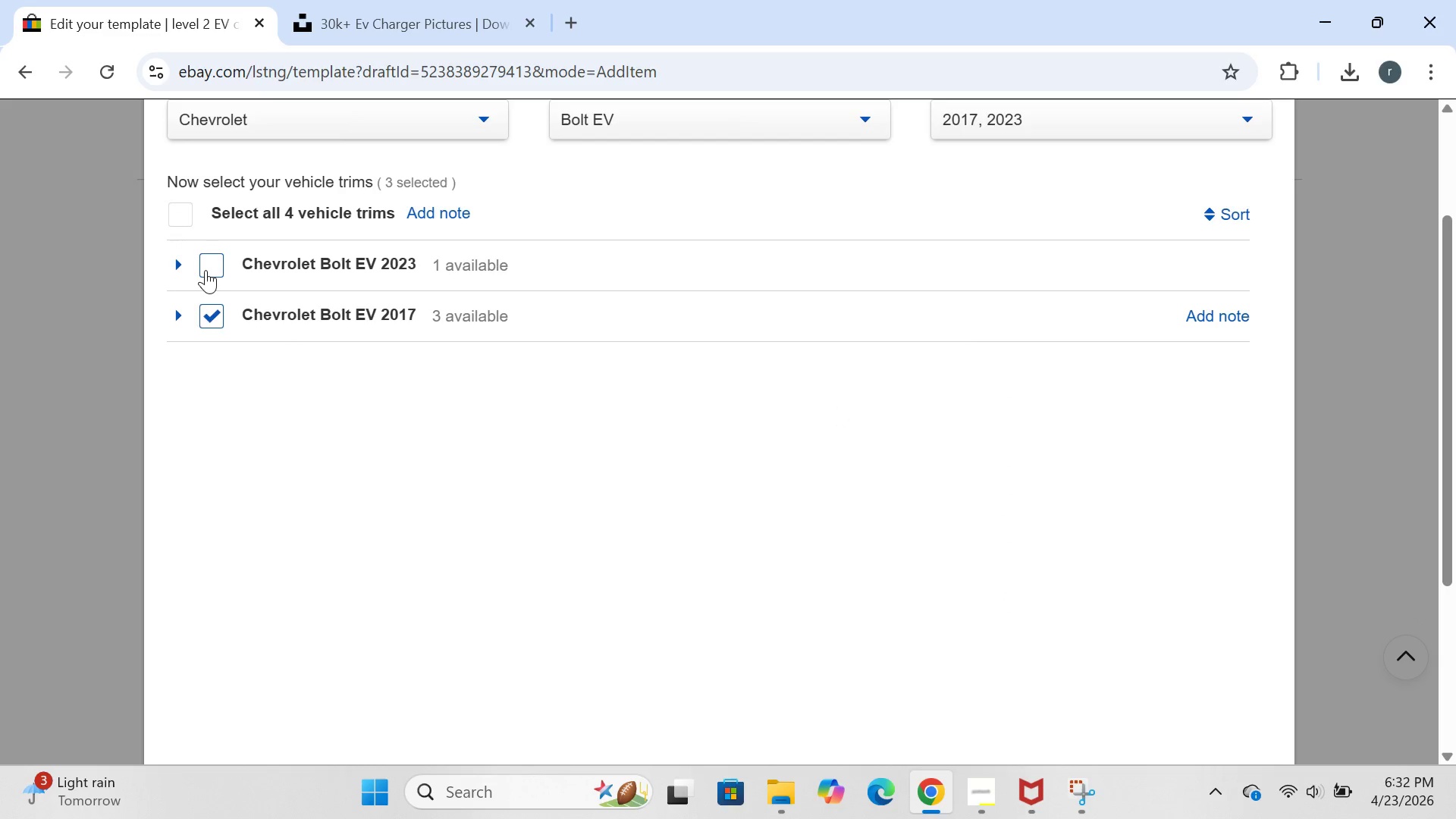 
left_click([206, 269])
 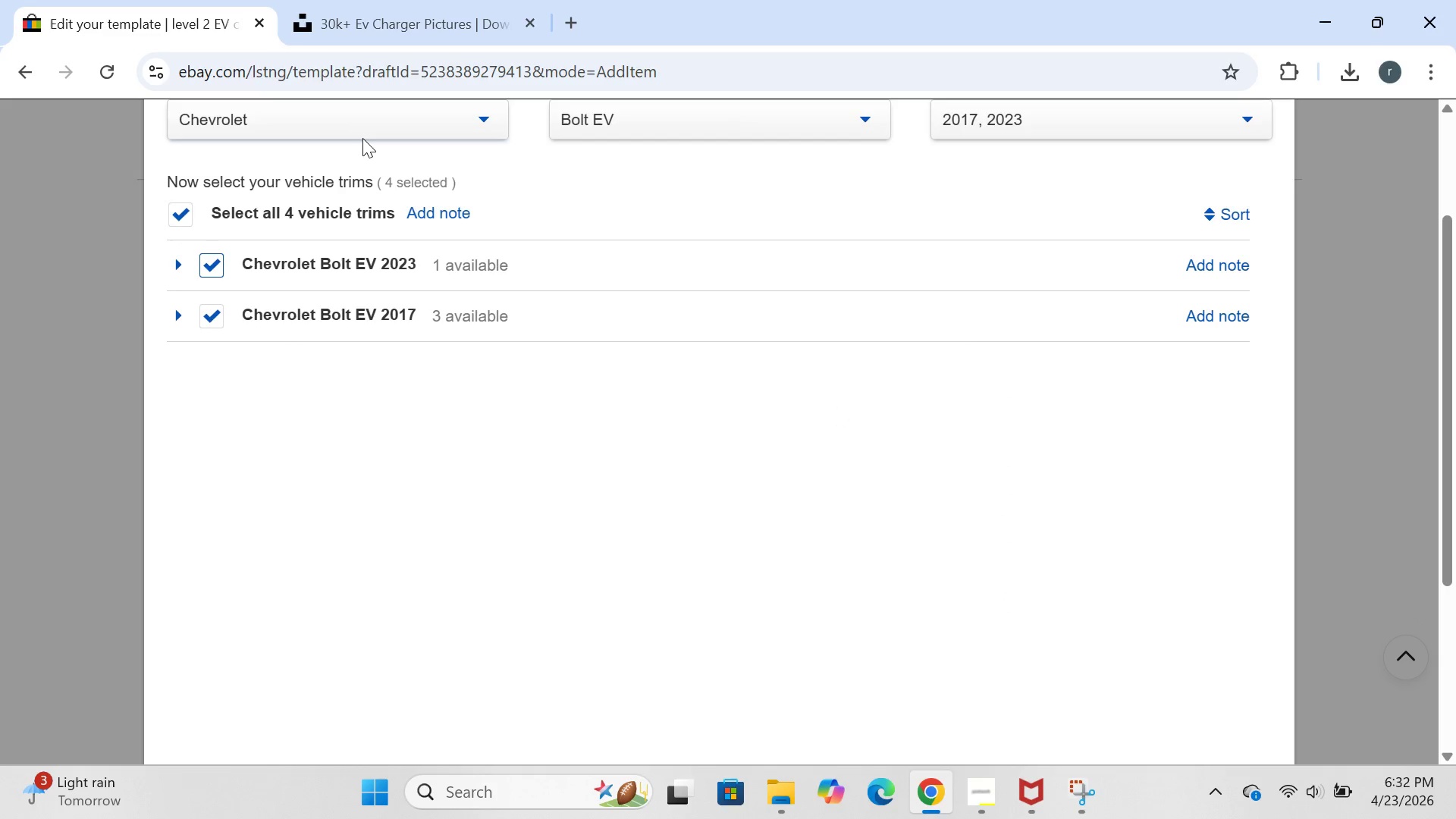 
left_click([362, 137])
 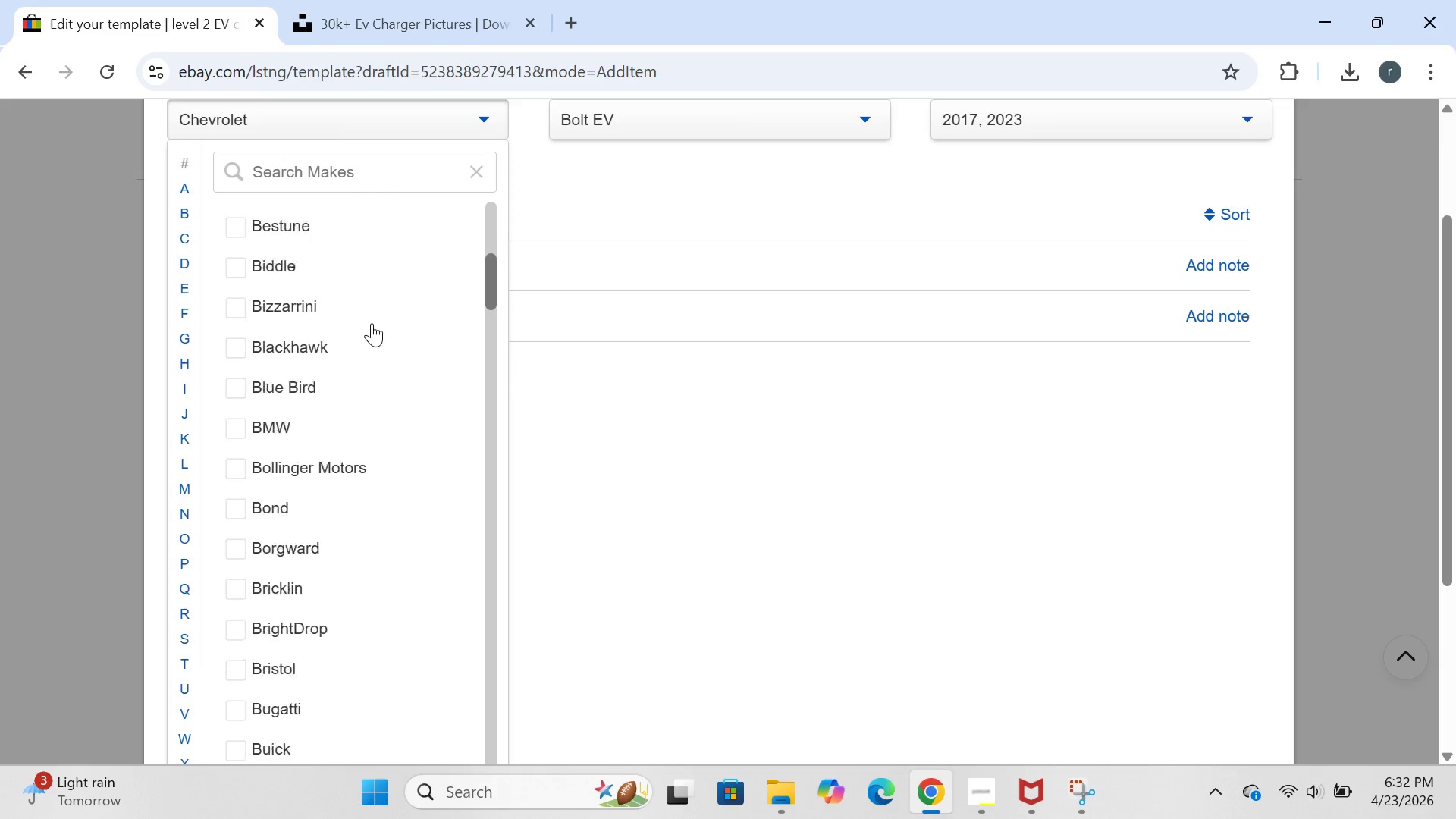 
wait(8.09)
 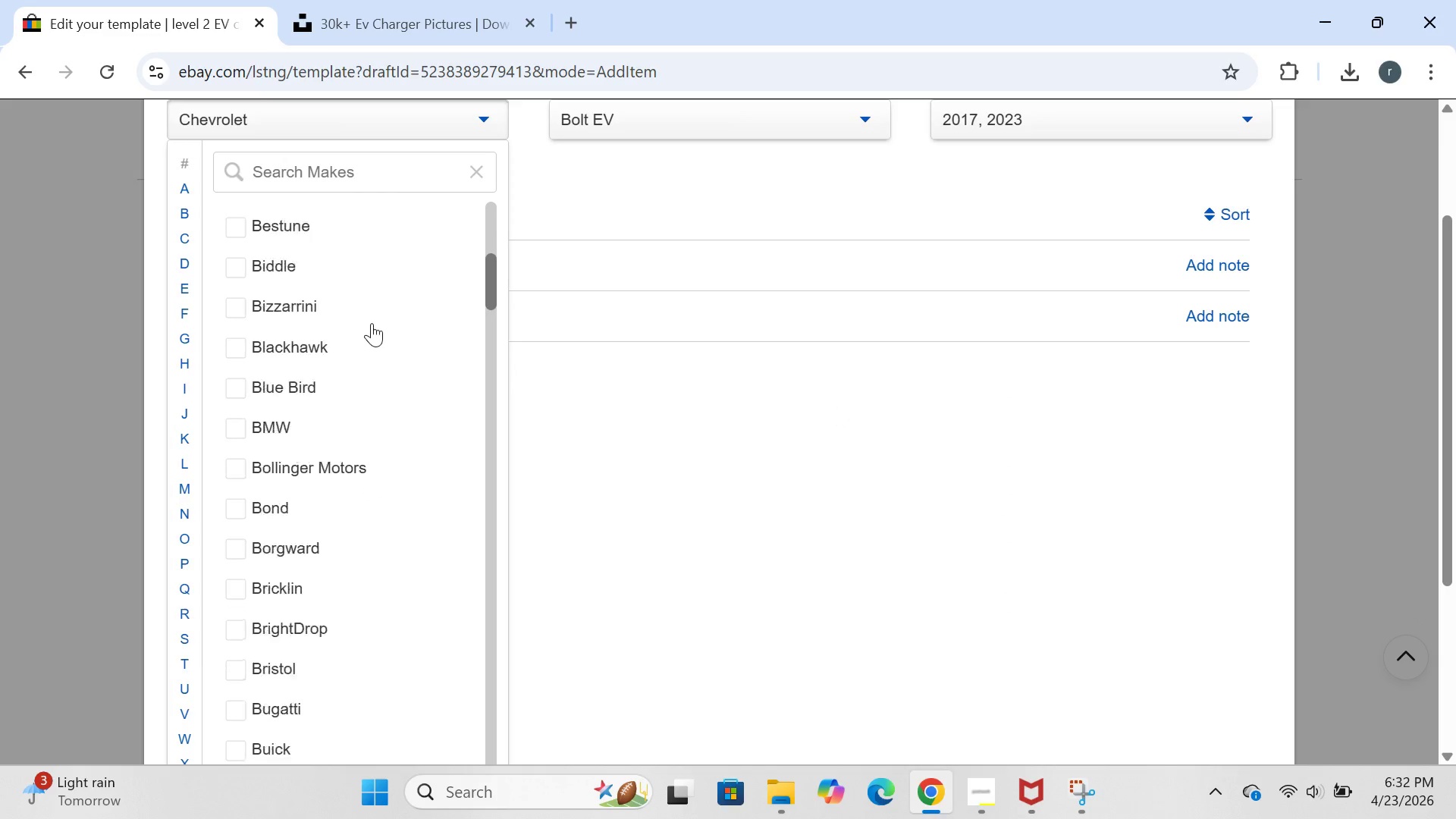 
left_click([254, 415])
 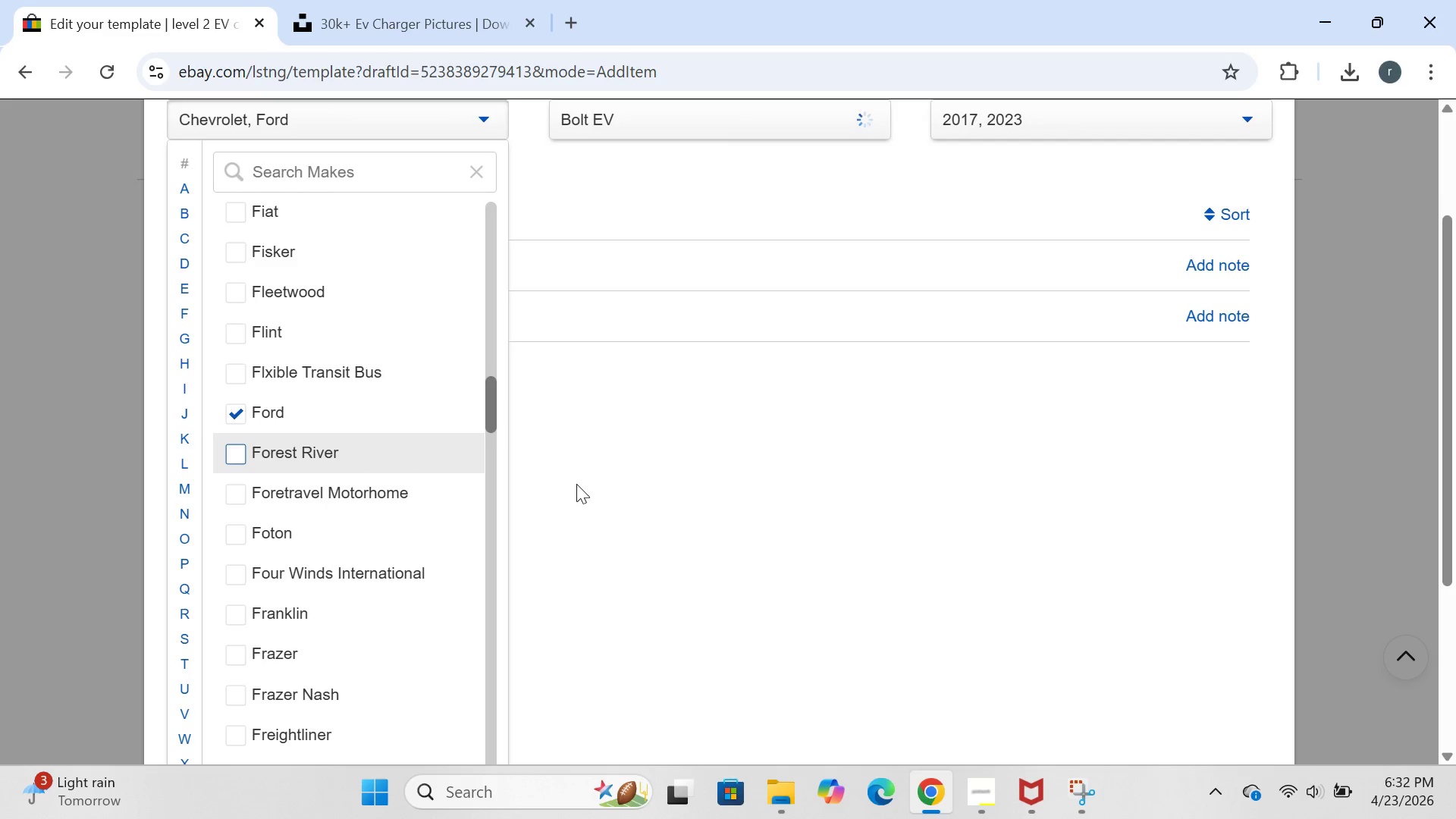 
left_click([576, 484])
 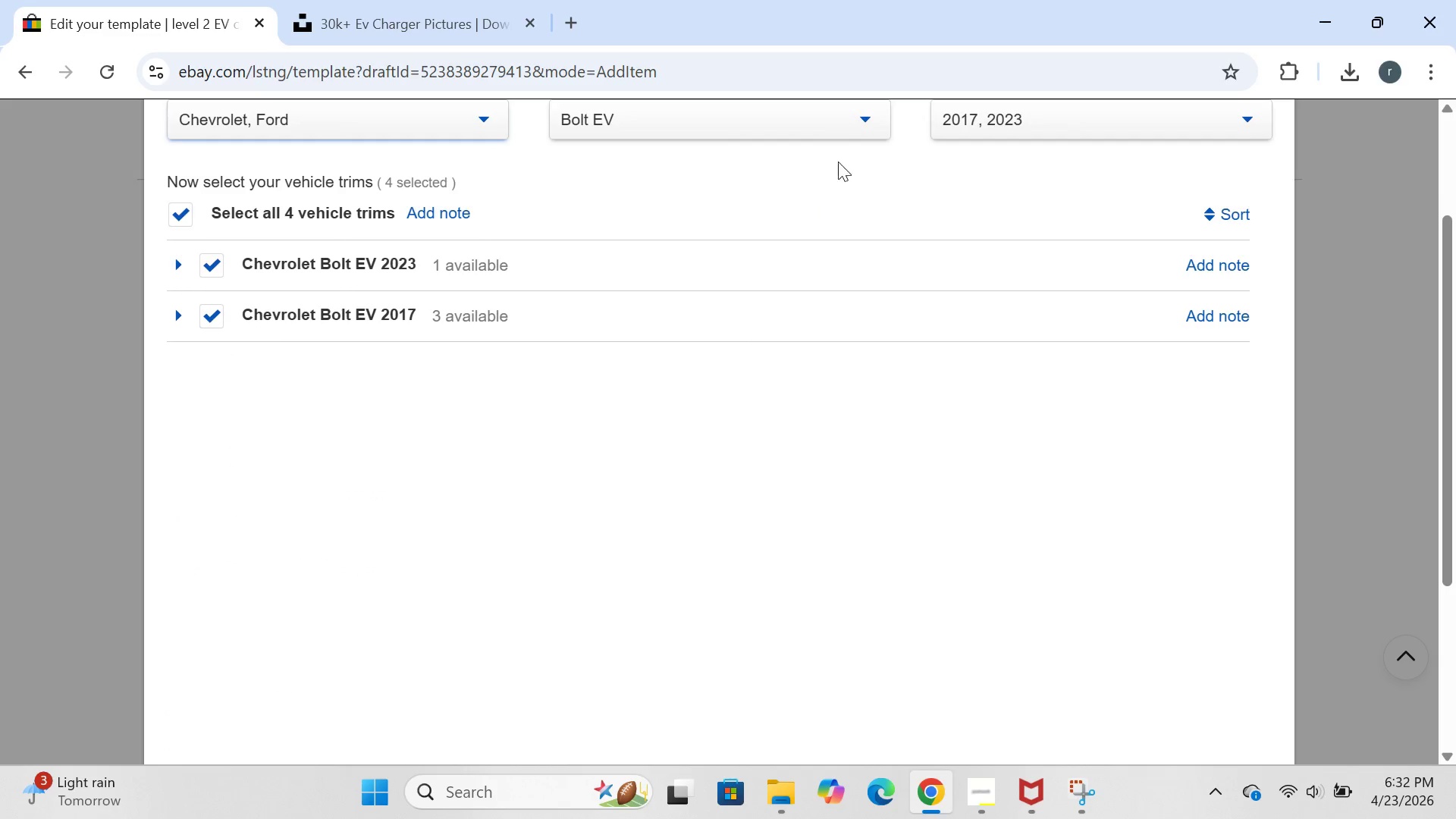 
left_click([868, 110])
 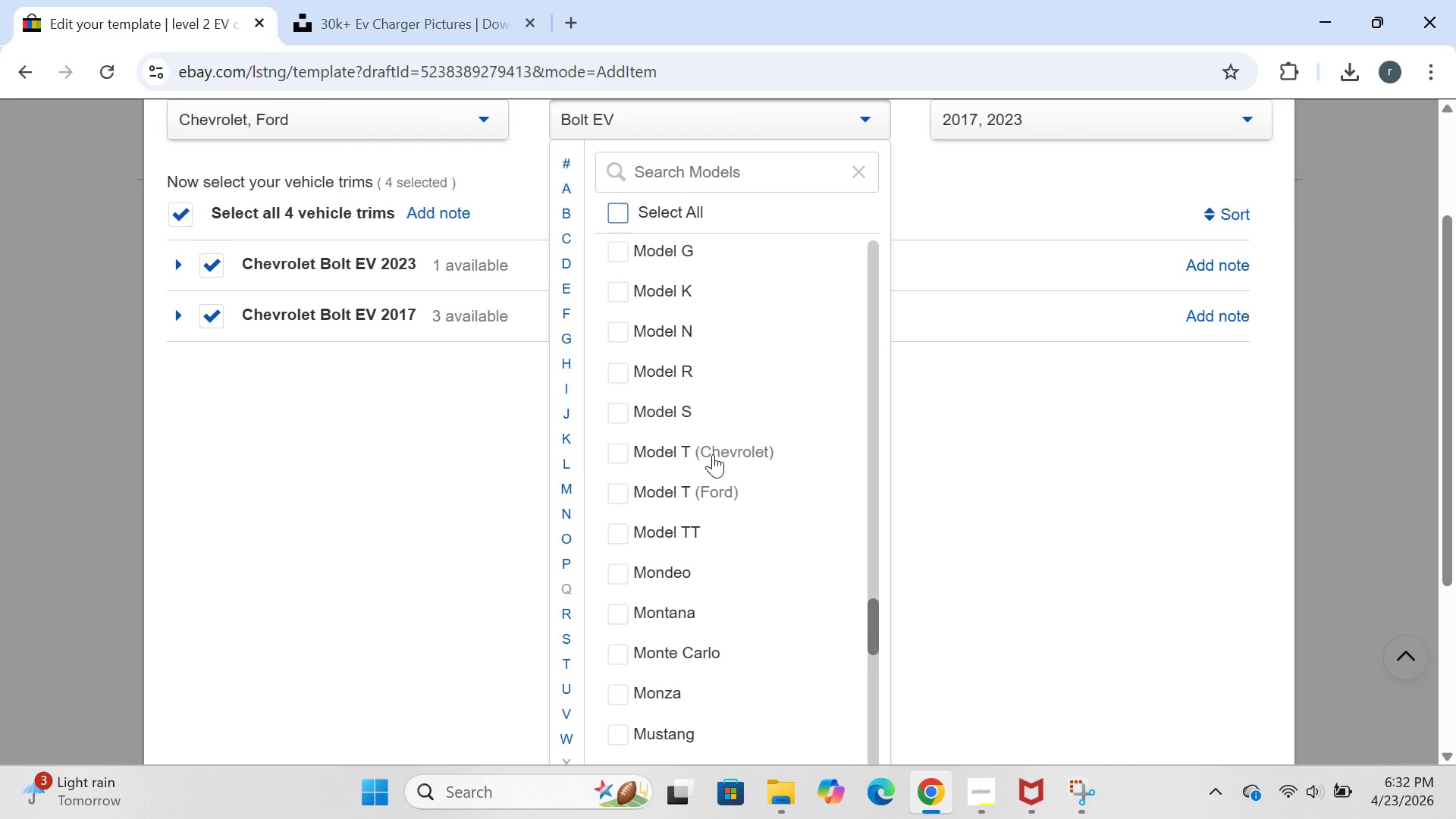 
wait(16.78)
 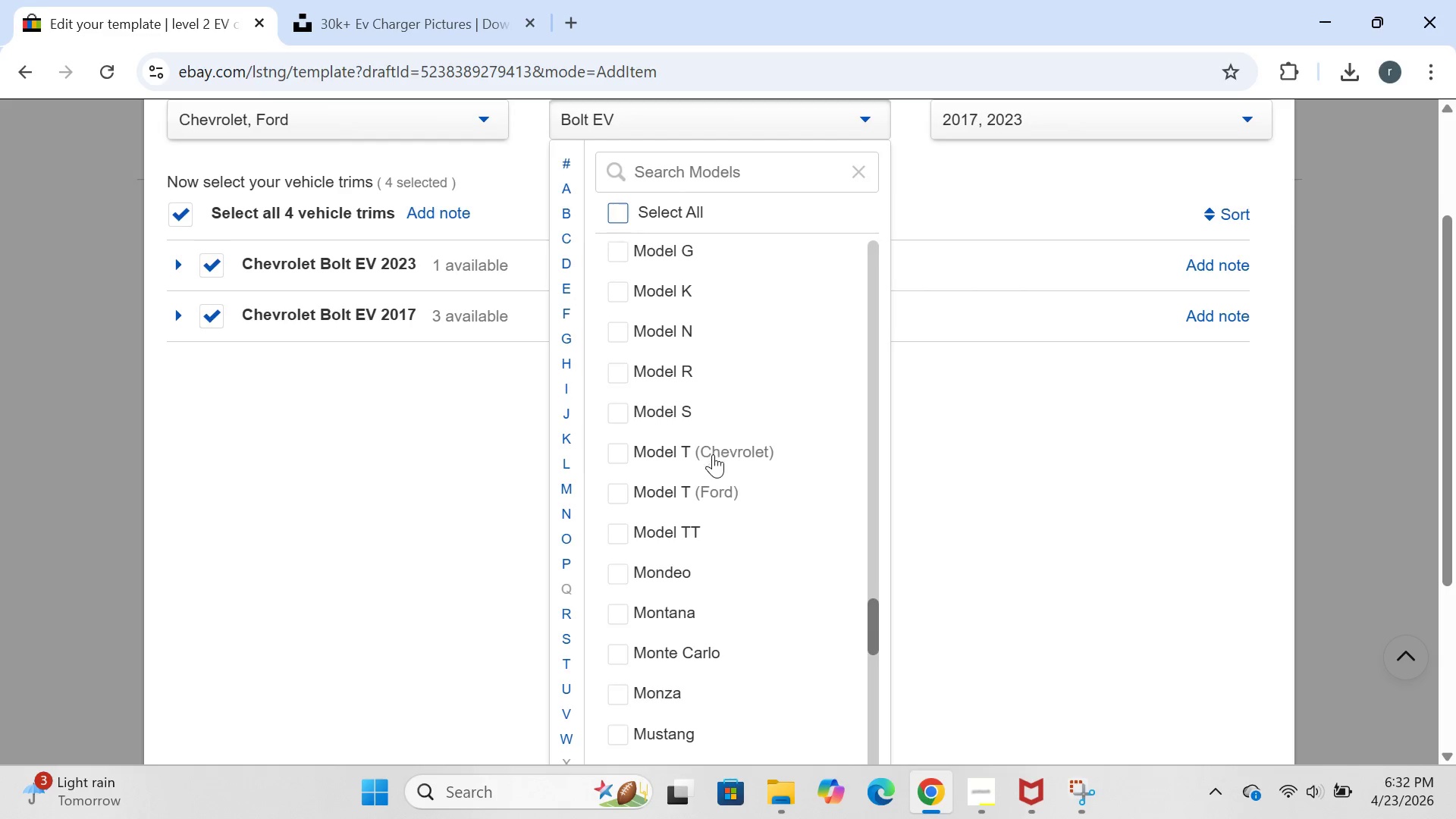 
left_click([618, 422])
 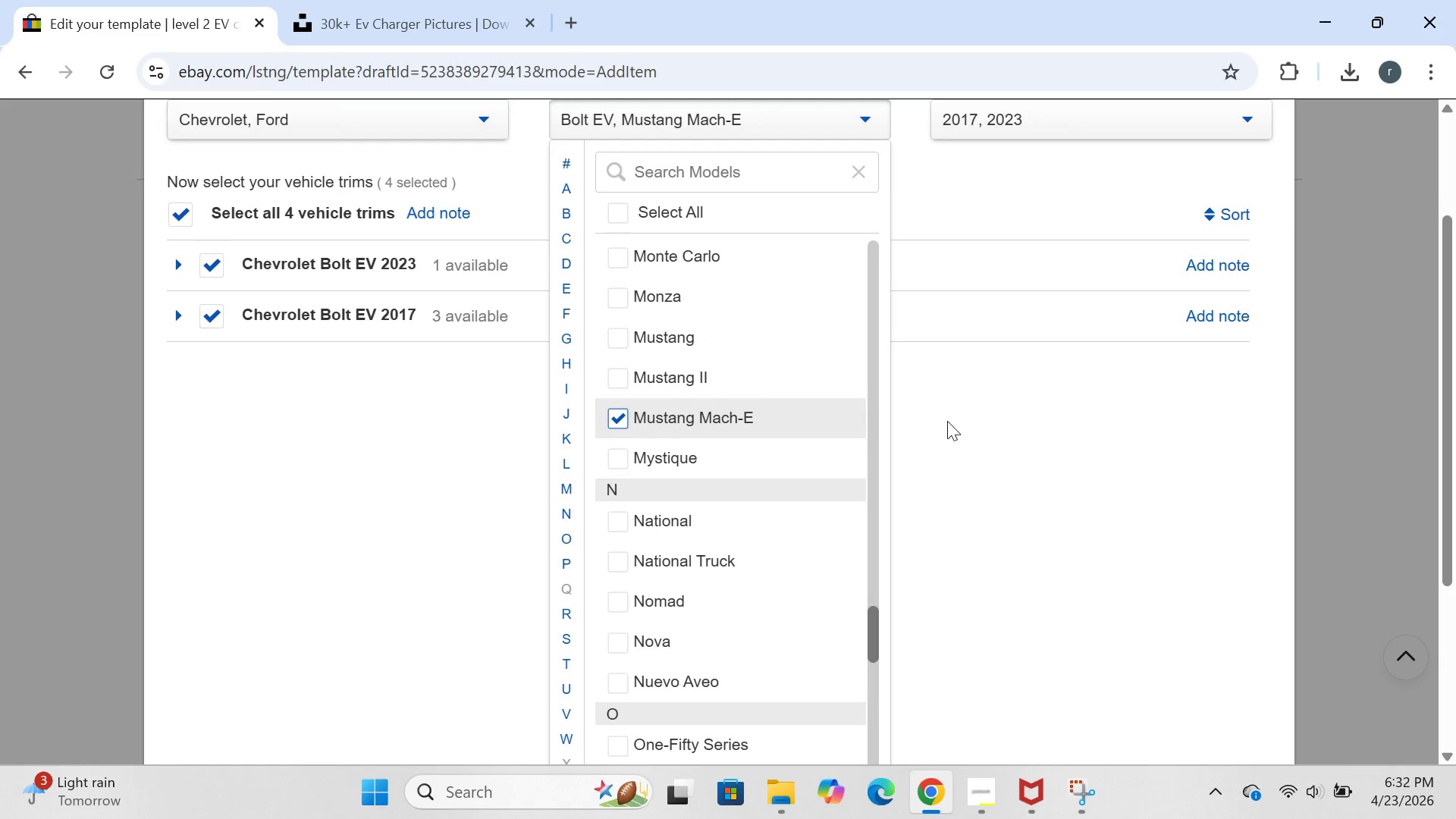 
left_click([952, 425])
 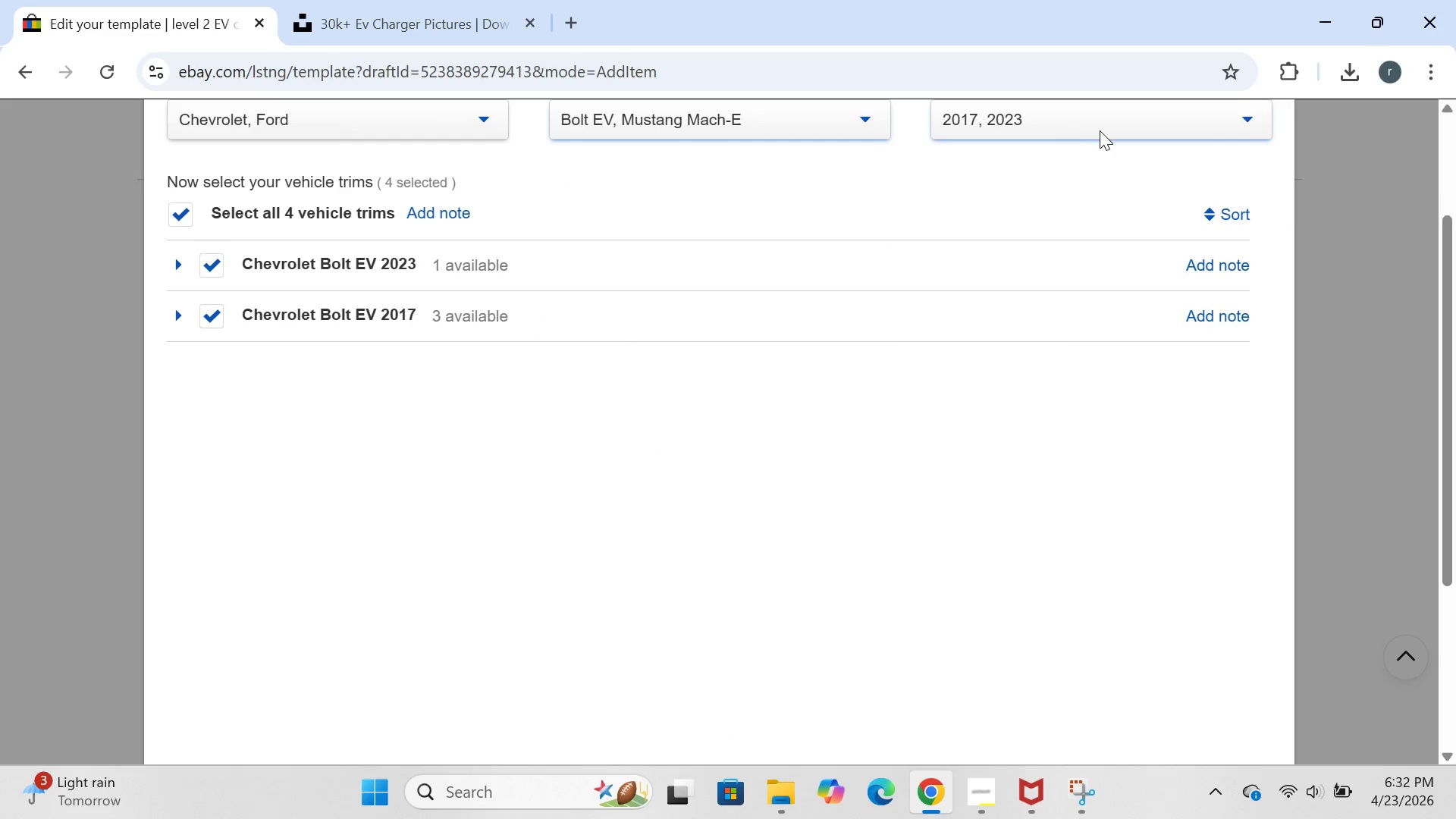 
left_click([1106, 130])
 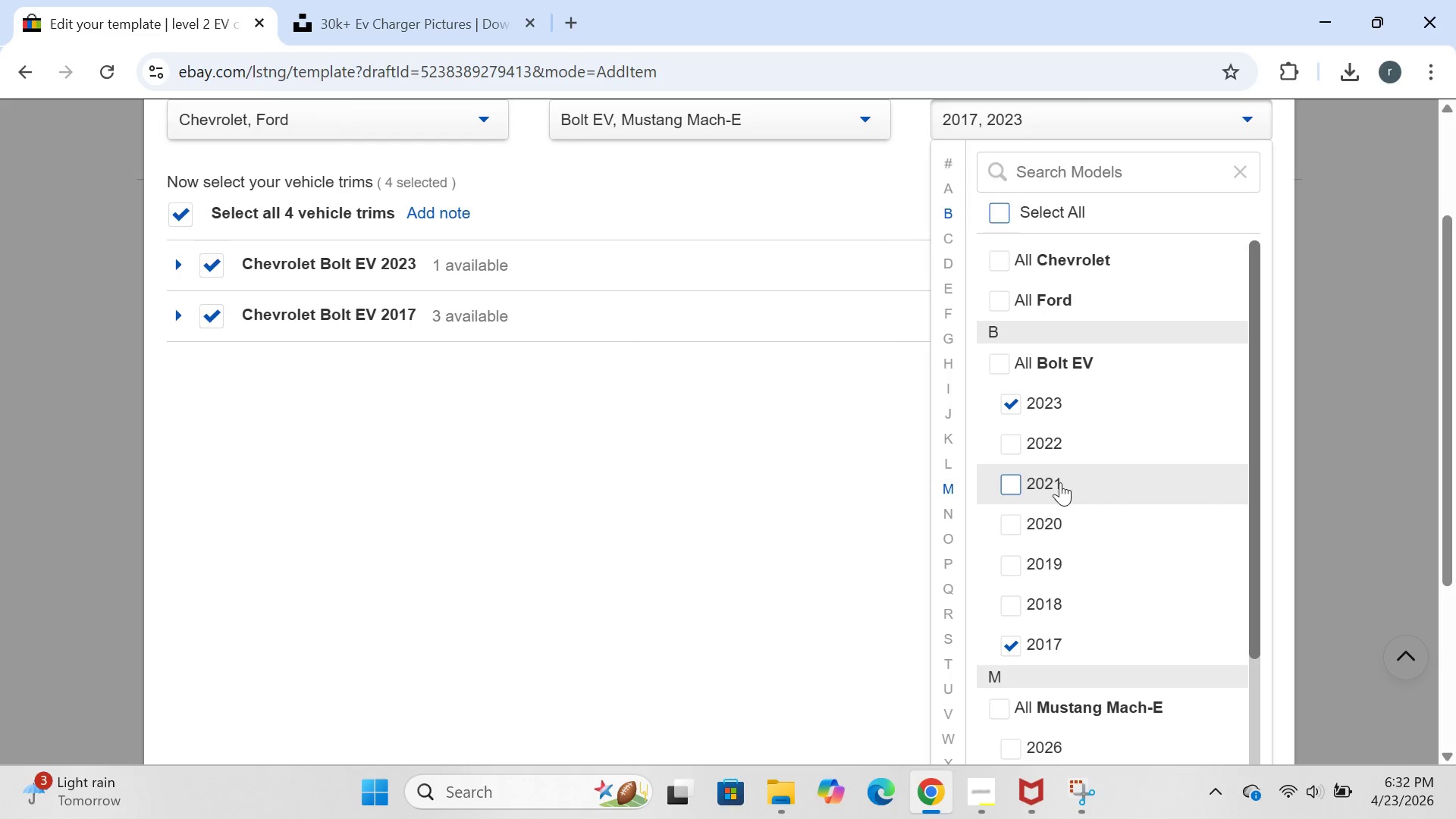 
mouse_move([1034, 485])
 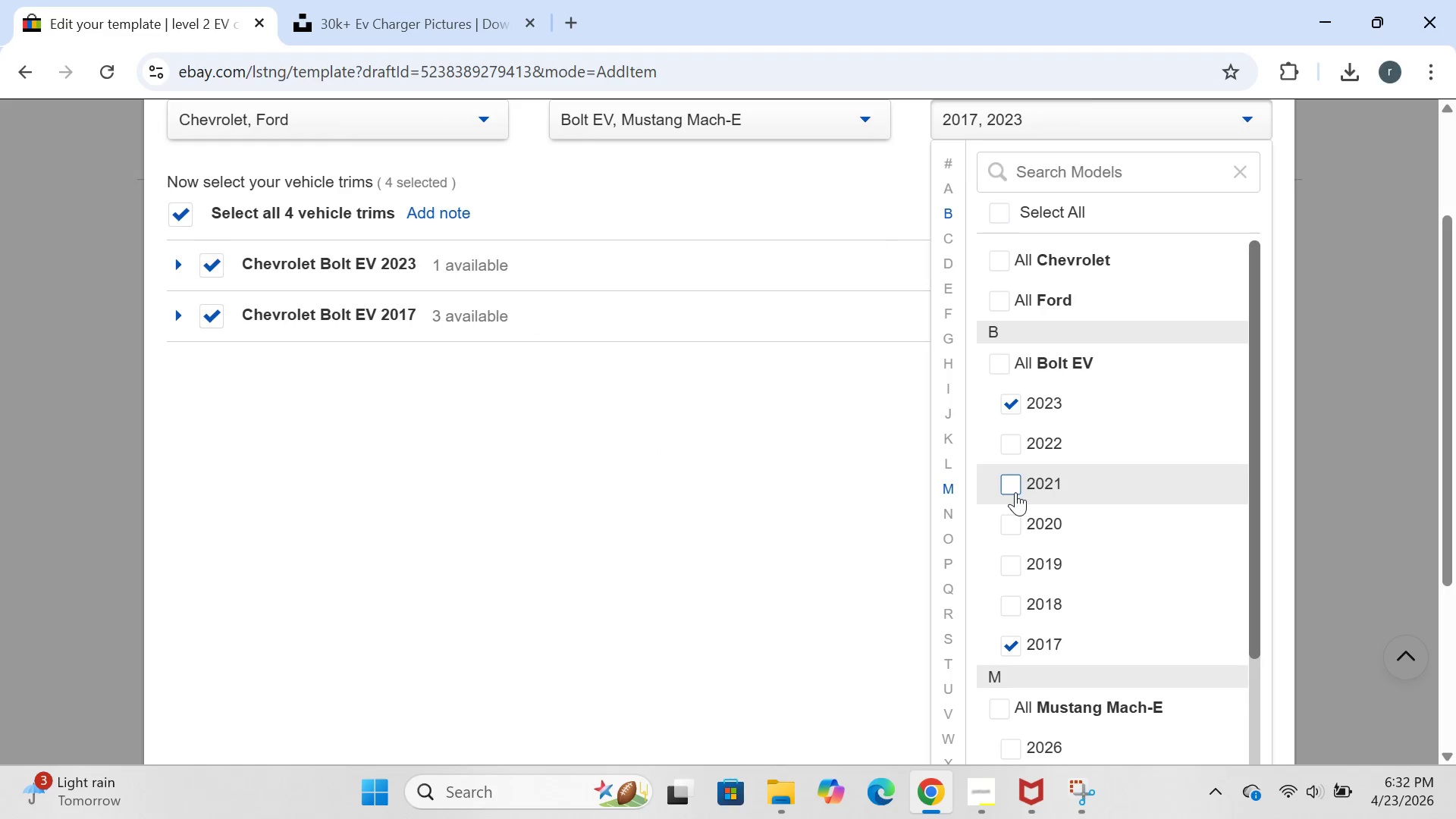 
left_click([1015, 492])
 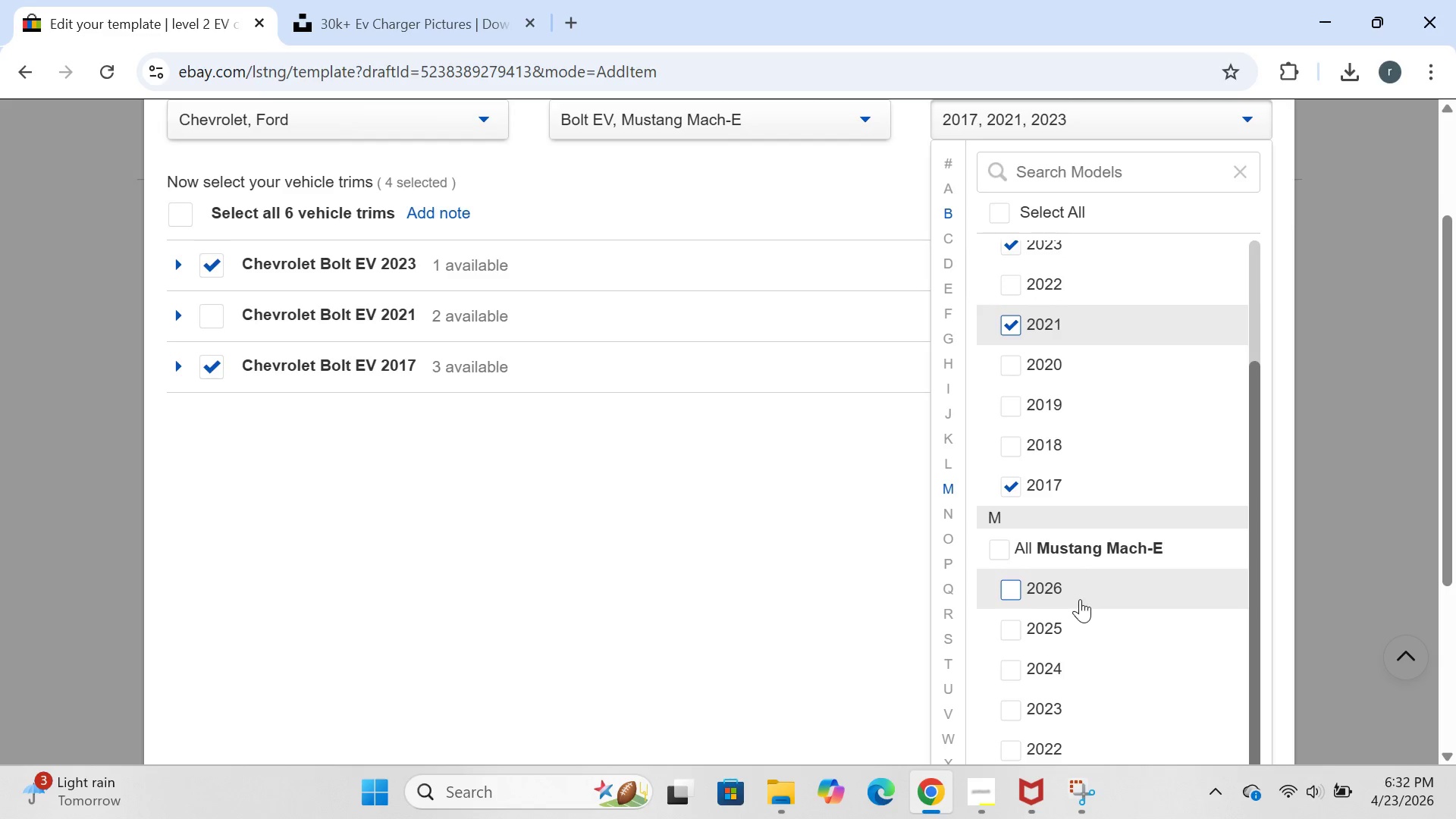 
left_click([1023, 629])
 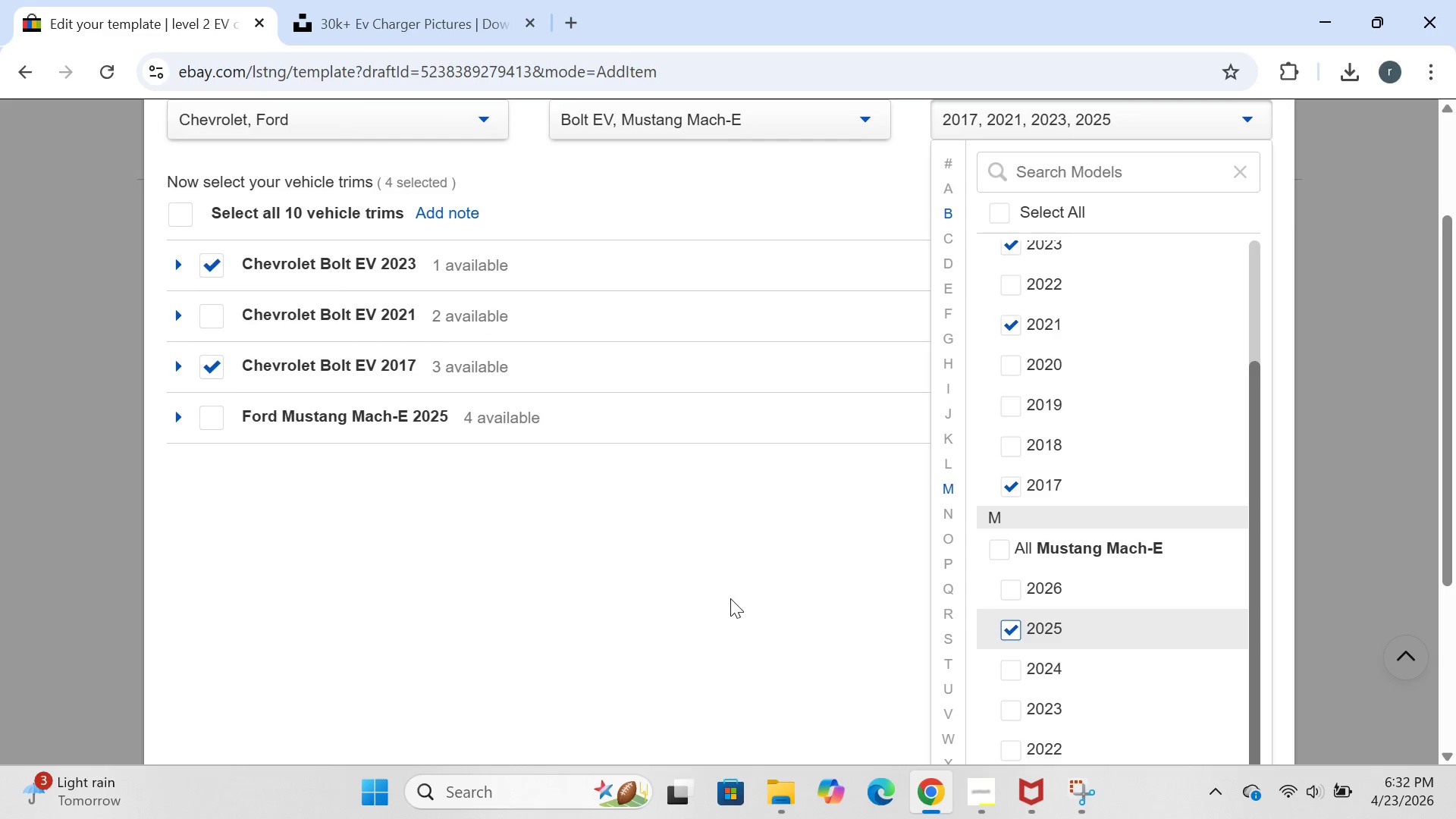 
left_click([727, 598])
 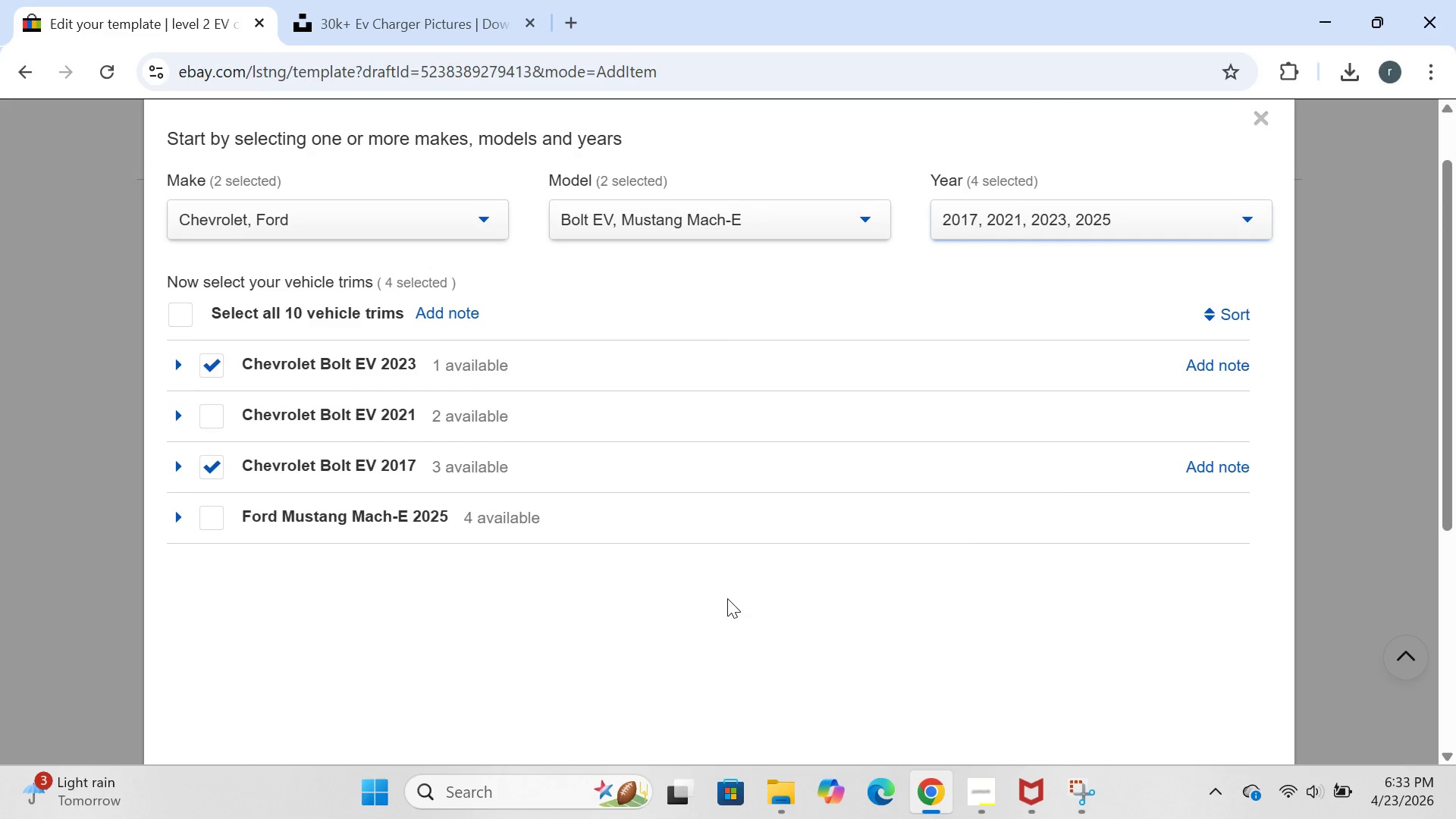 
wait(11.91)
 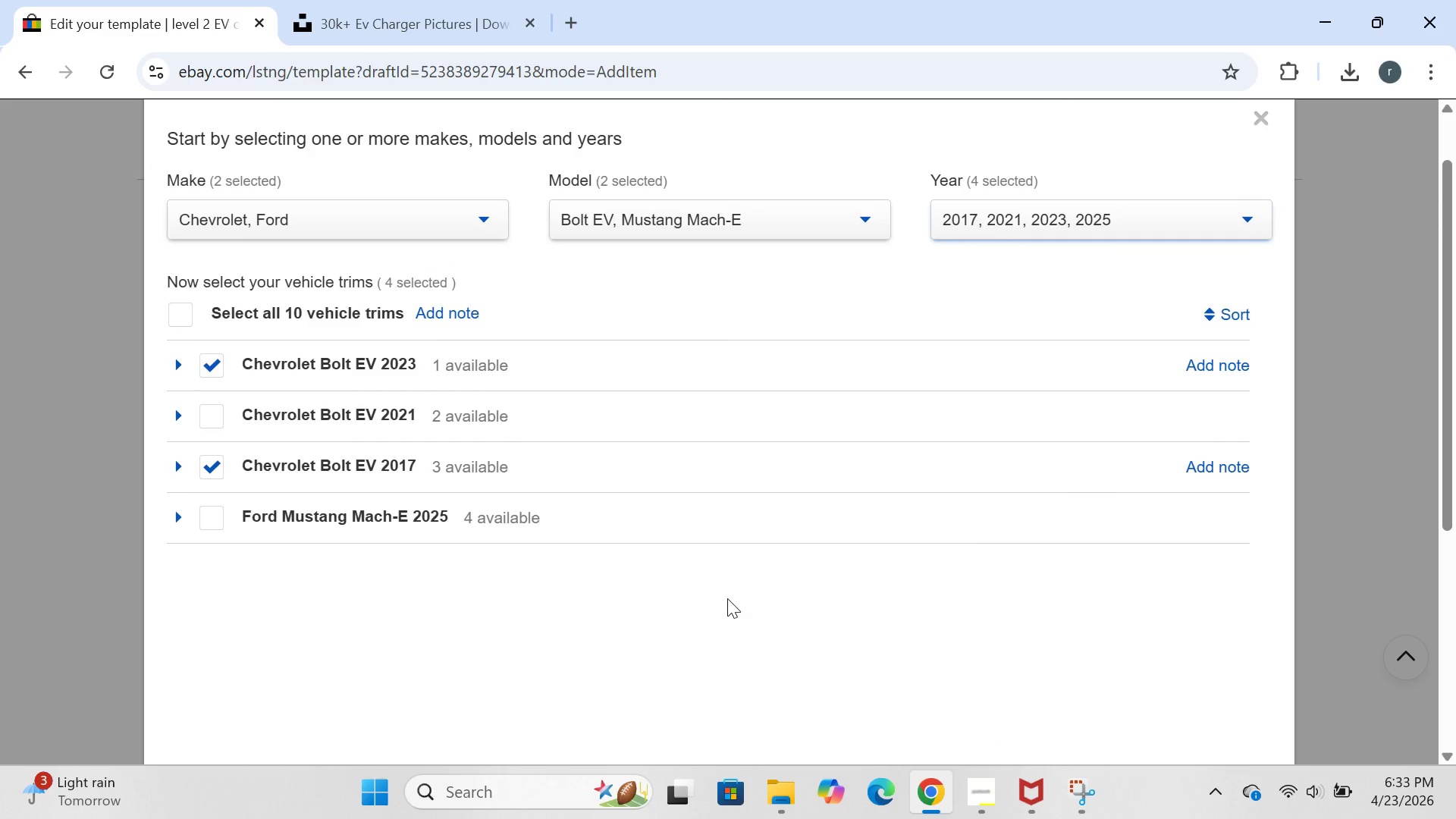 
left_click([1120, 225])
 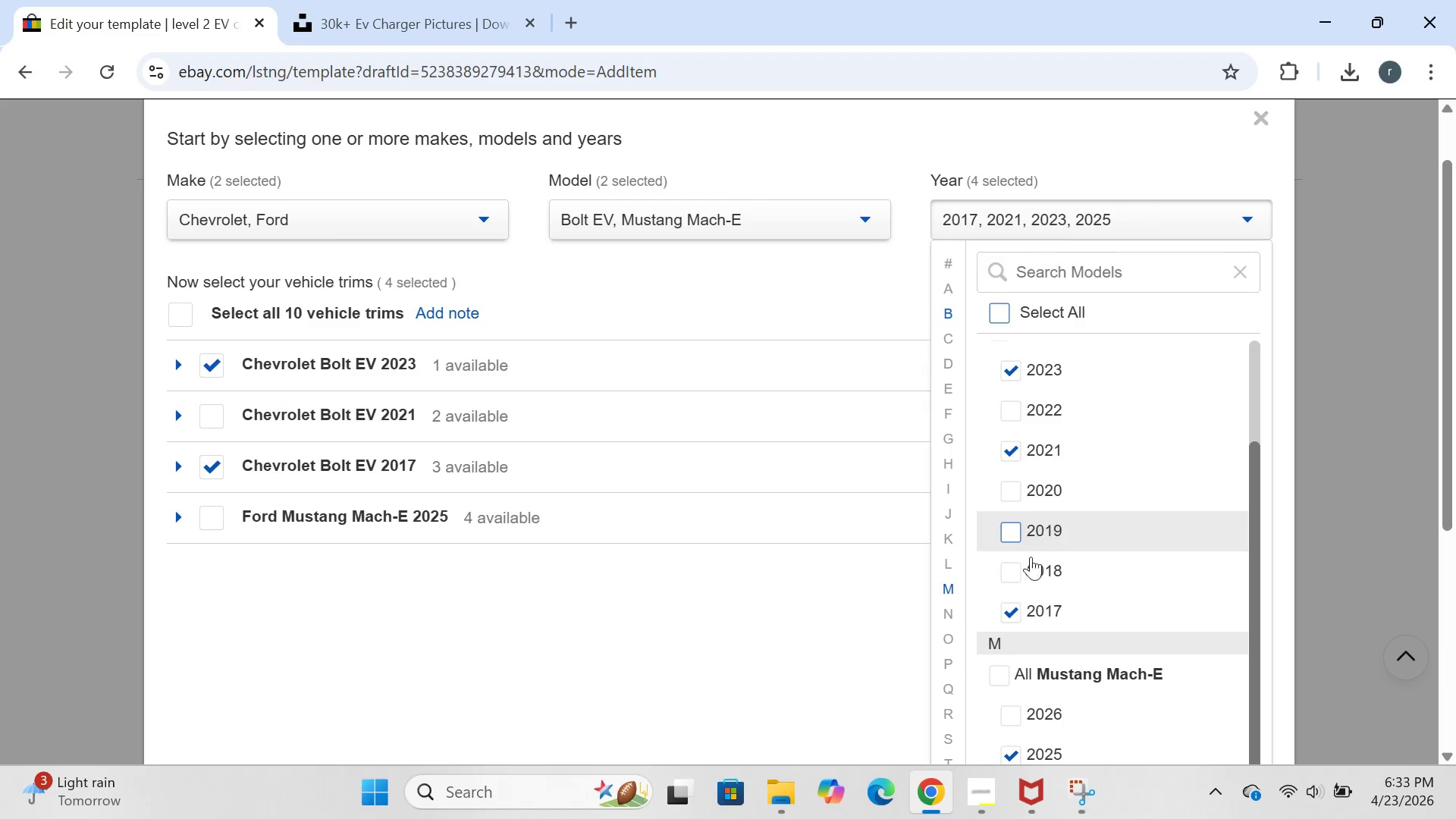 
wait(8.7)
 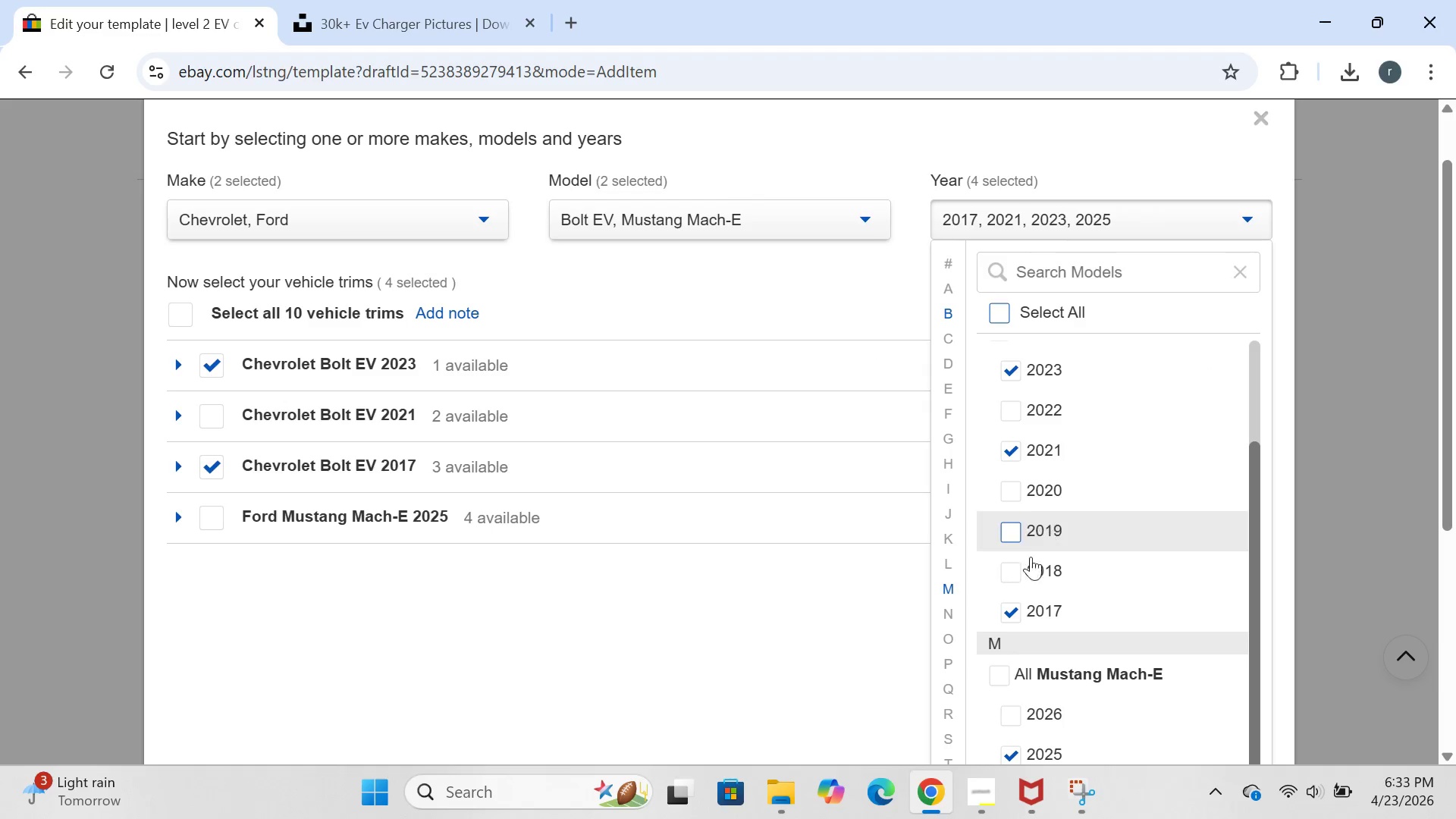 
left_click([1024, 448])
 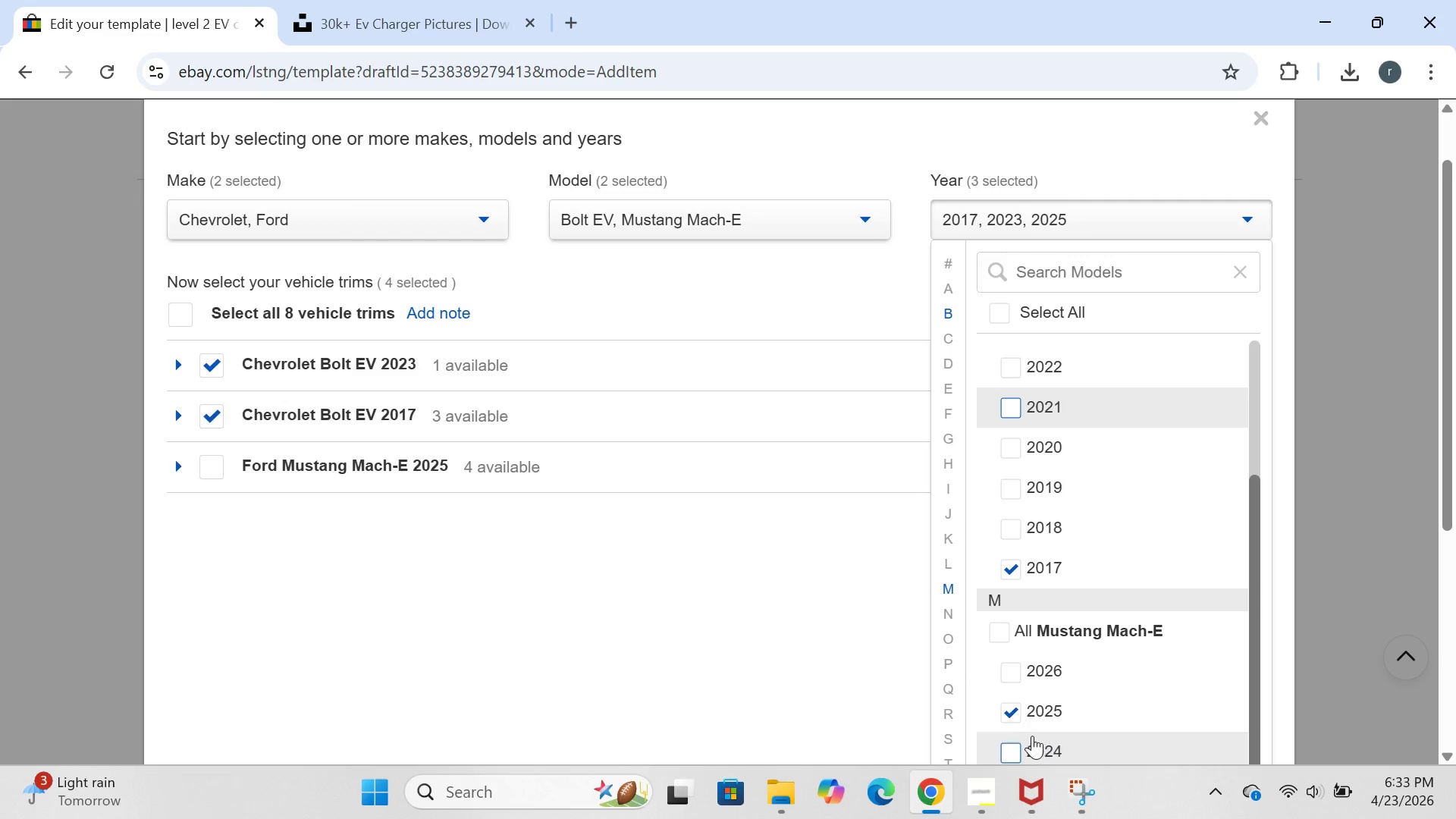 
wait(6.52)
 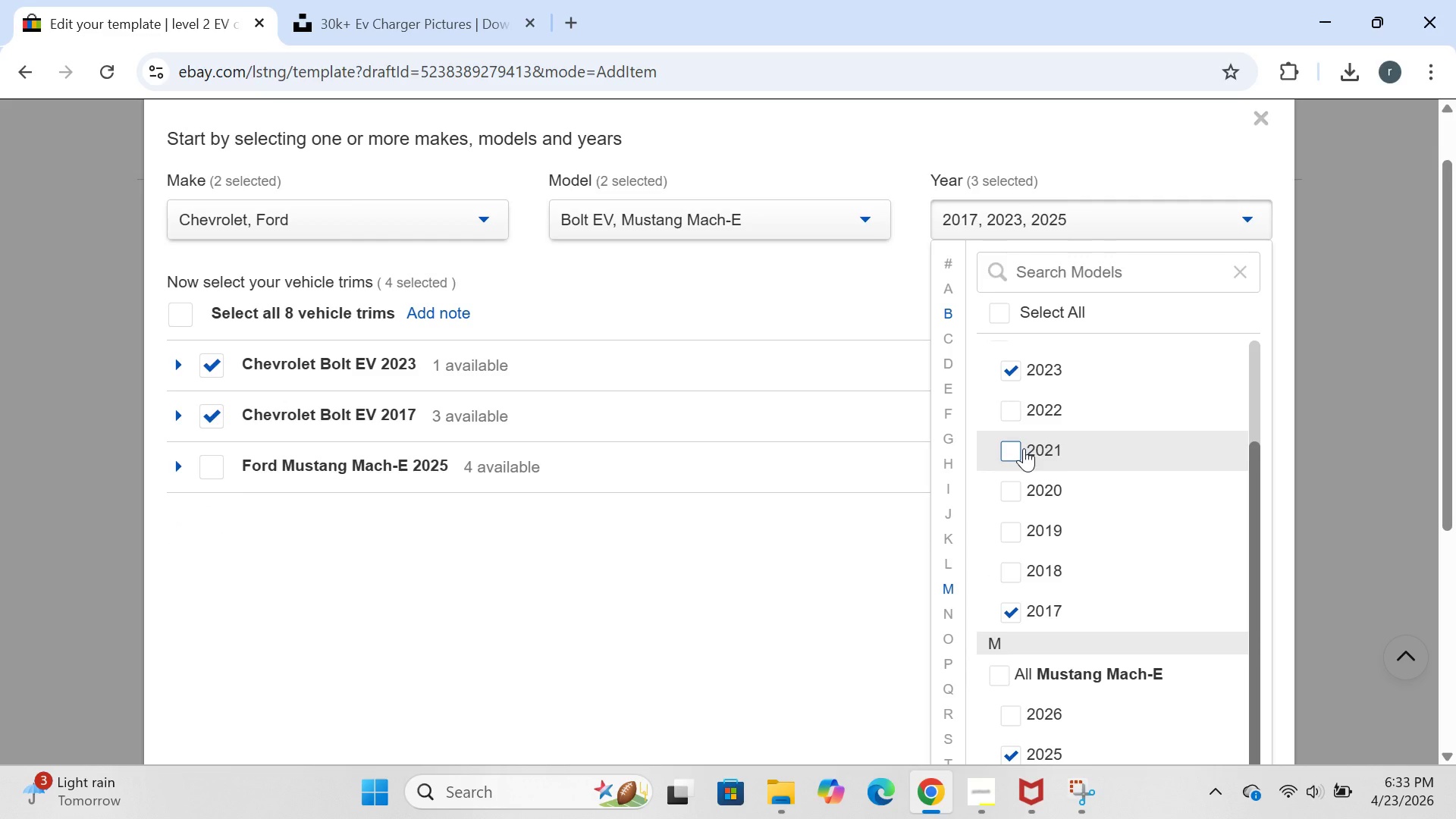 
left_click([1017, 712])
 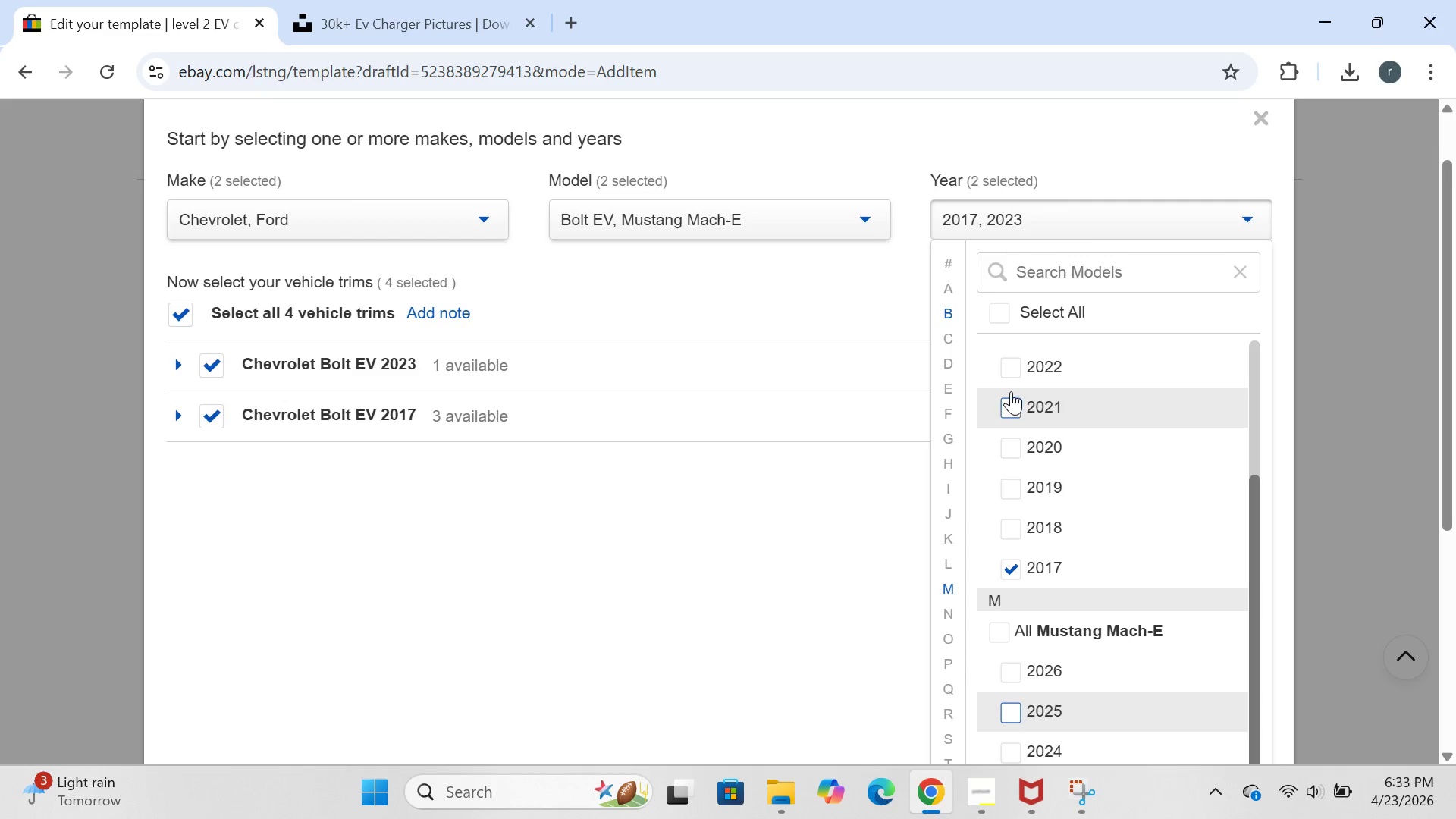 
left_click([1012, 391])
 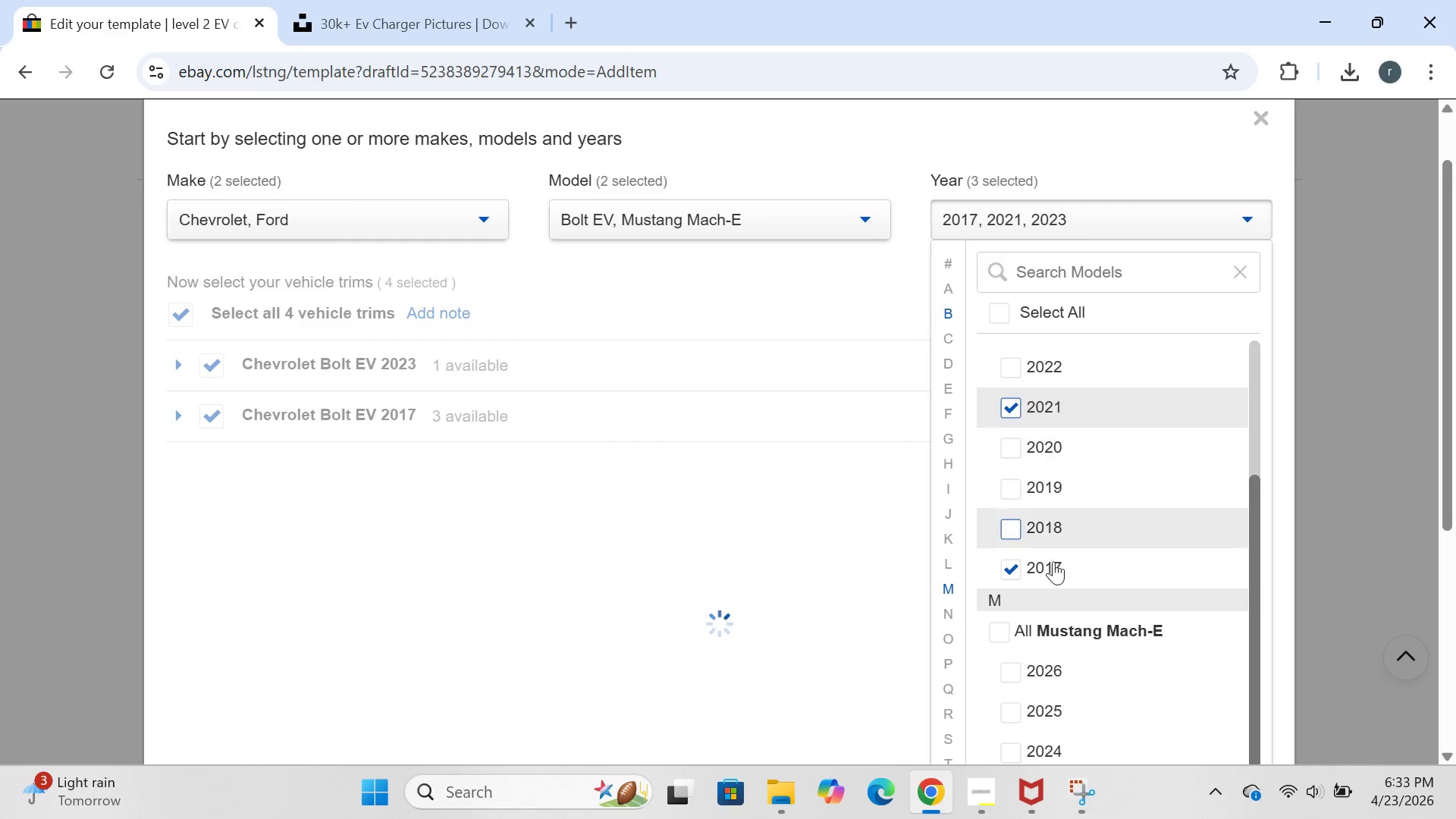 
mouse_move([1058, 703])
 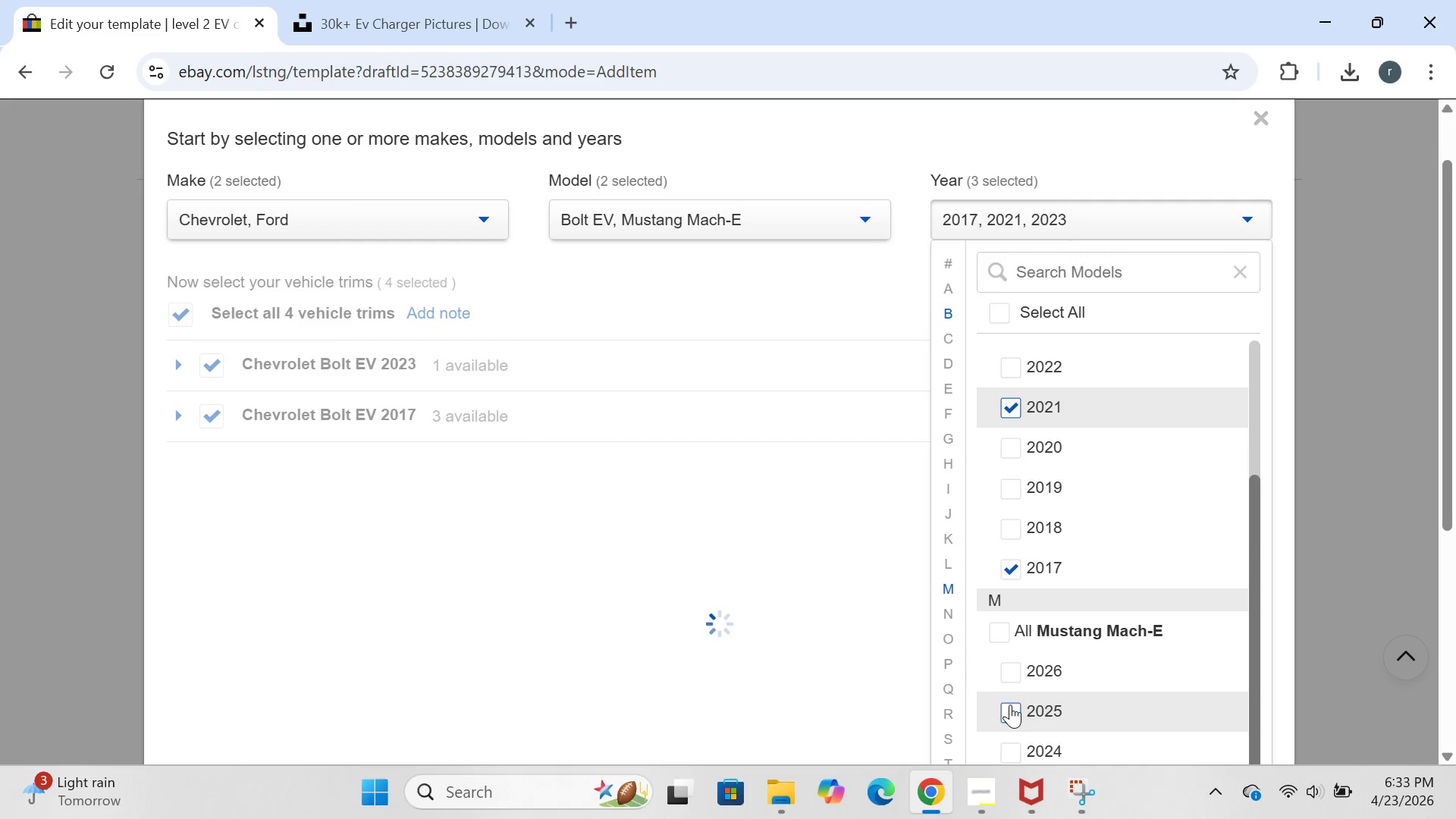 
left_click([1010, 704])
 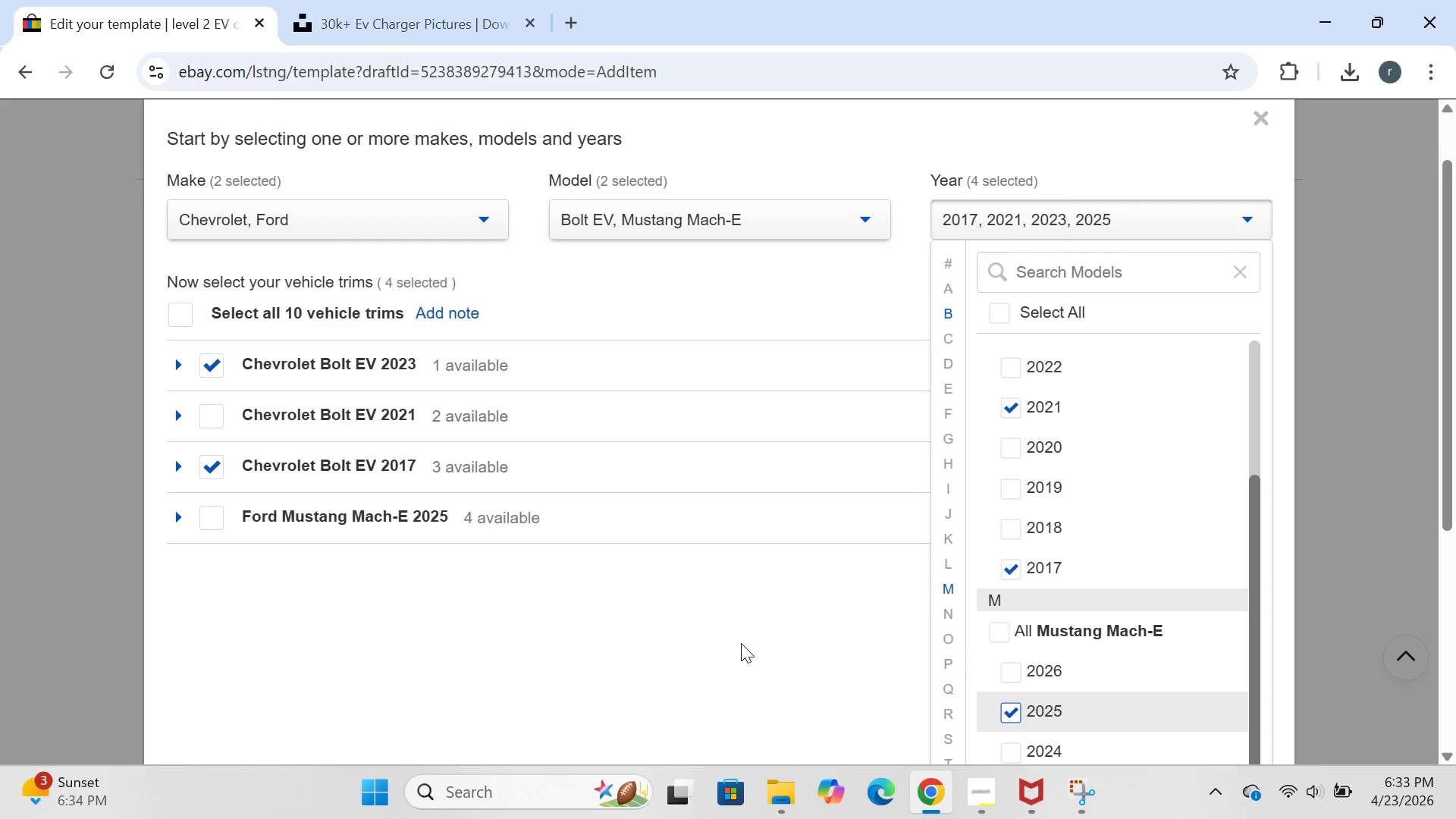 
wait(26.7)
 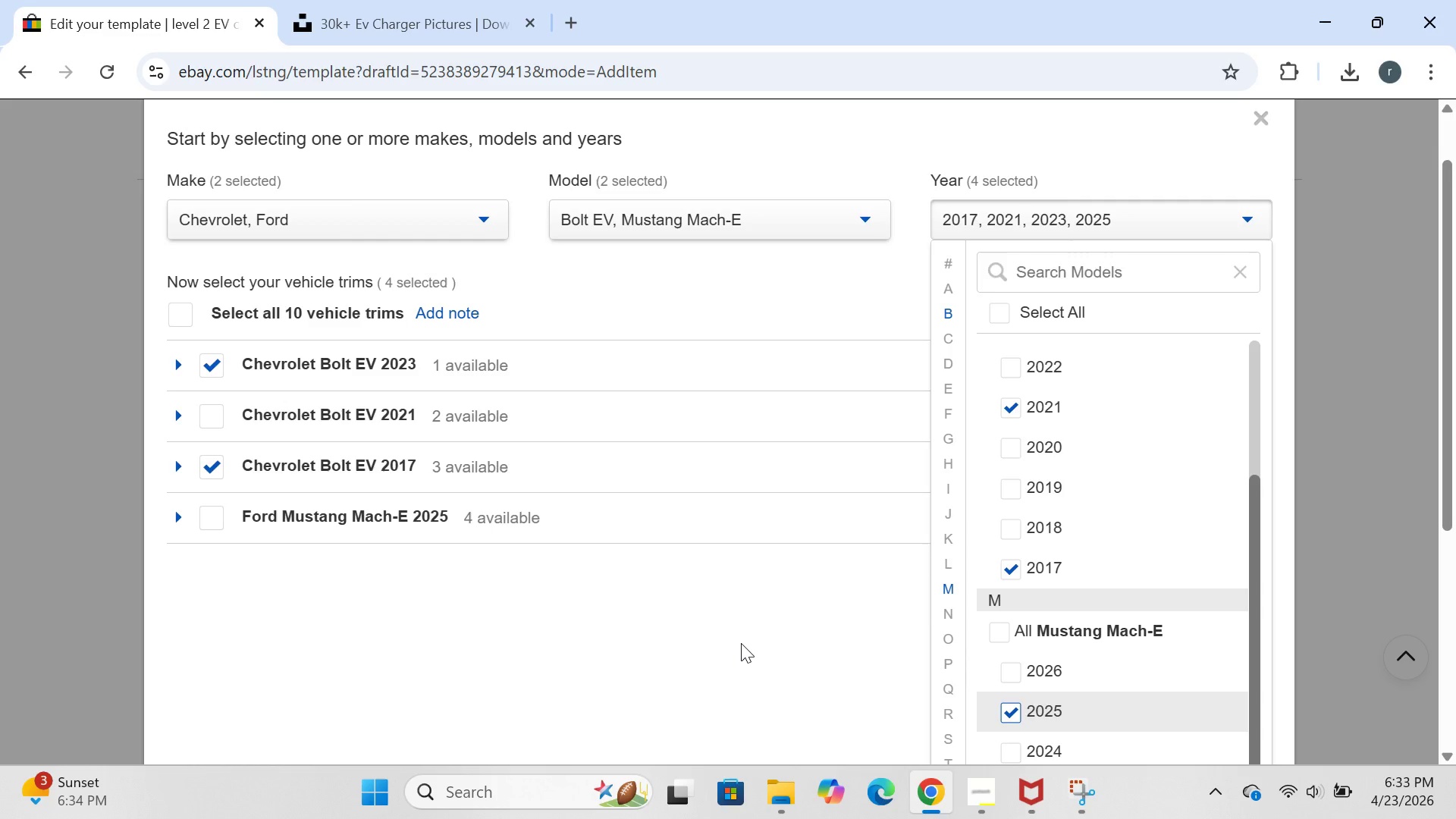 
left_click([1015, 413])
 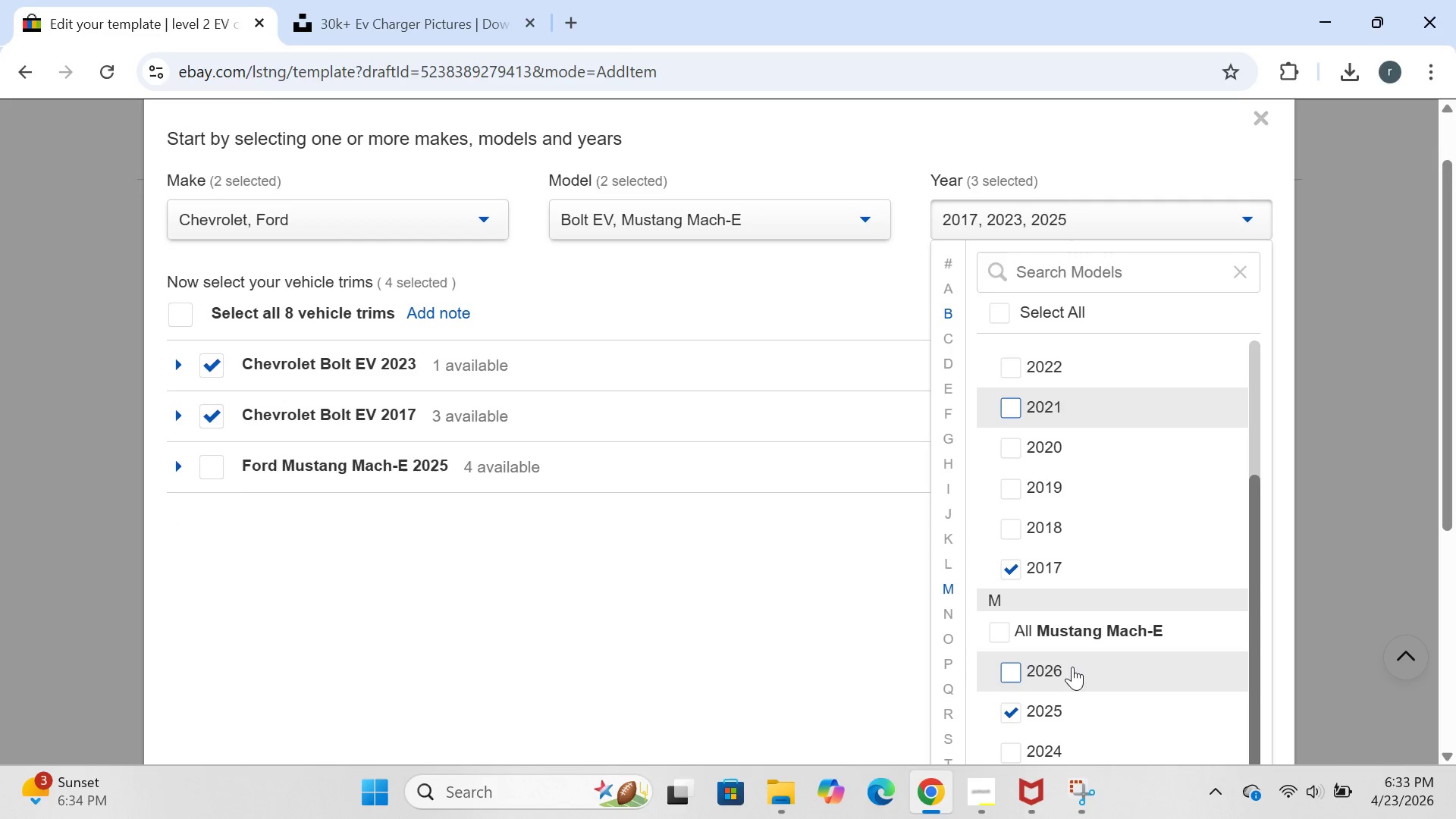 
mouse_move([1054, 679])
 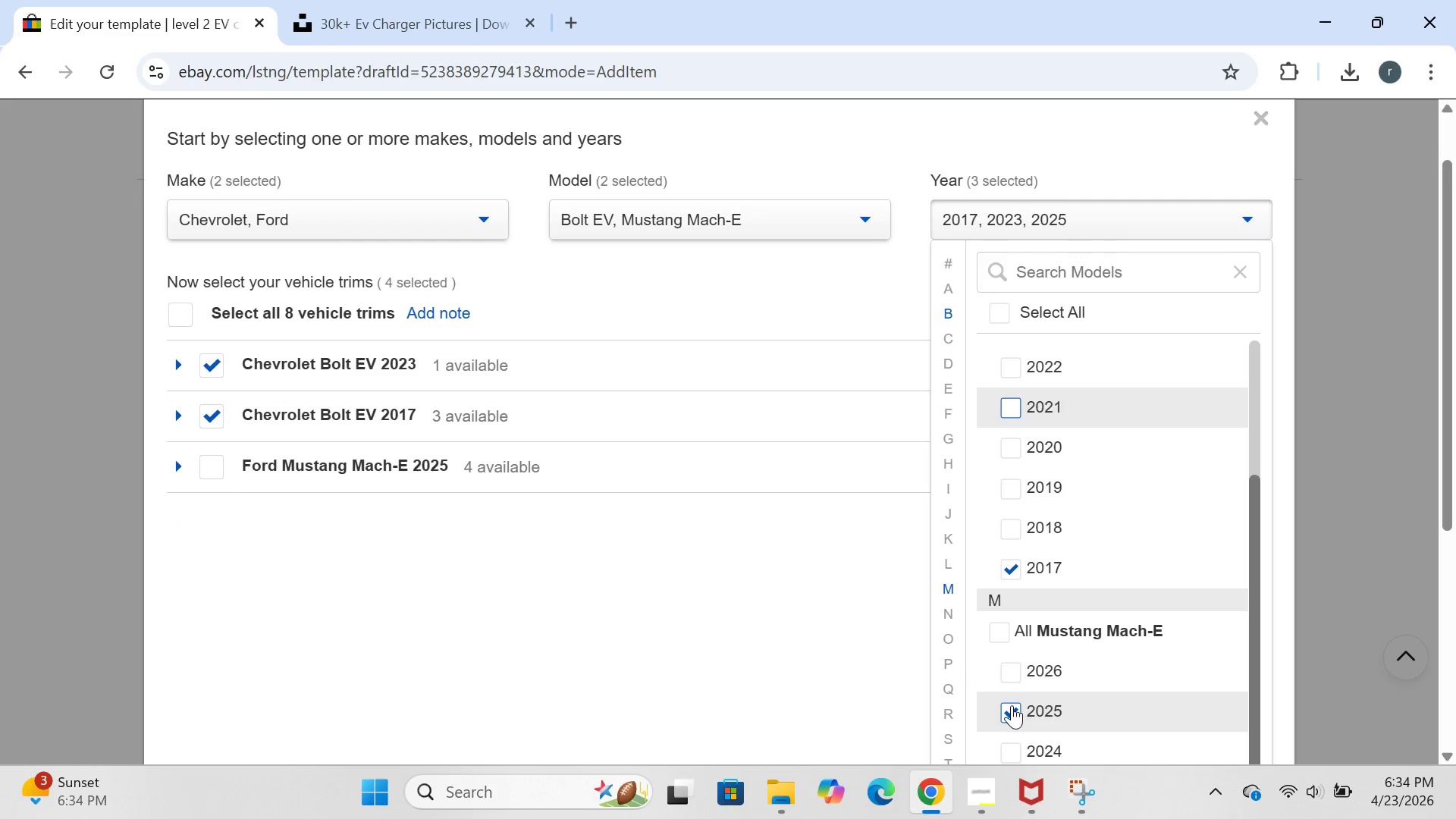 
left_click([1012, 706])
 